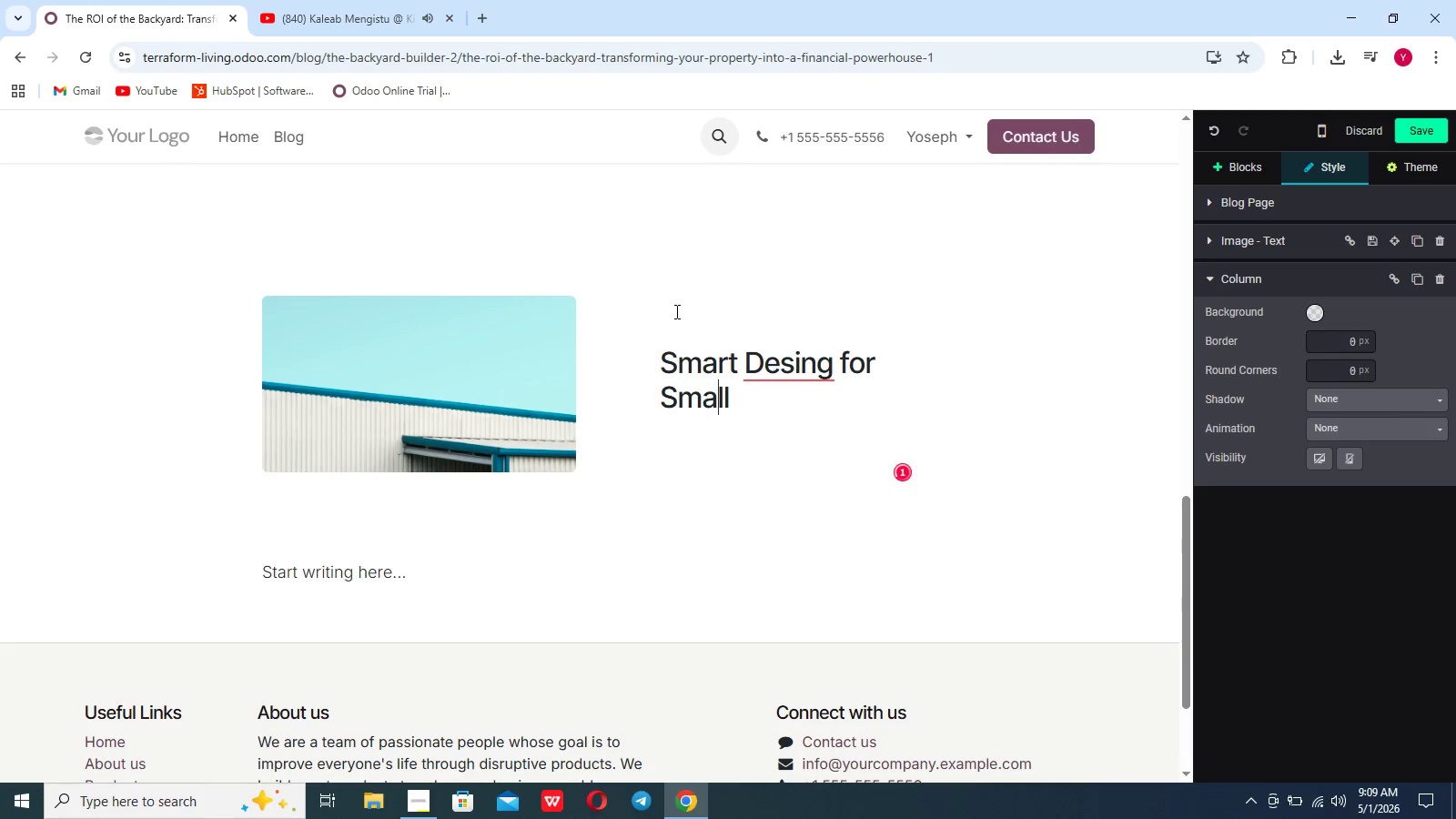 
key(ArrowRight)
 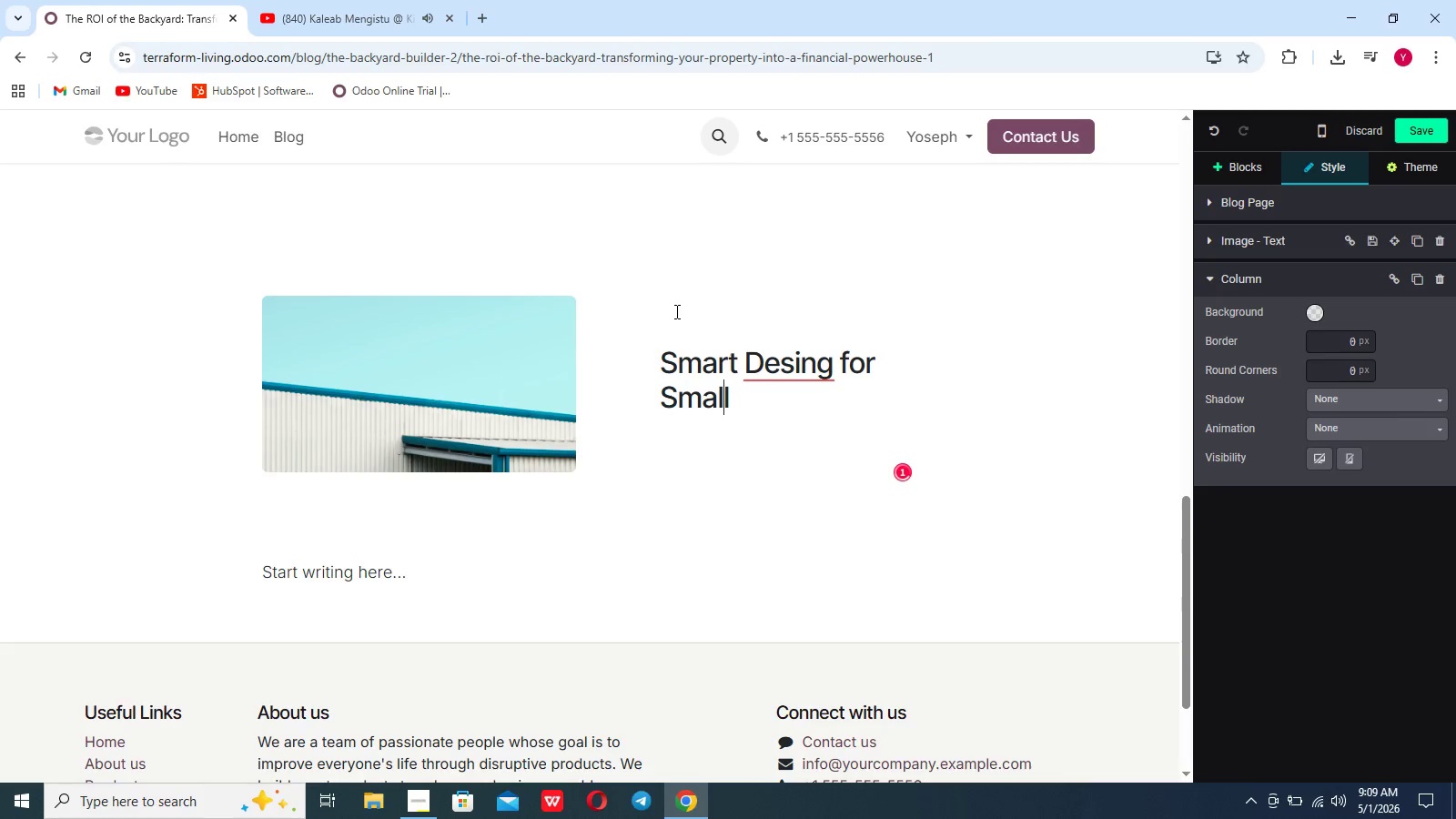 
key(ArrowRight)
 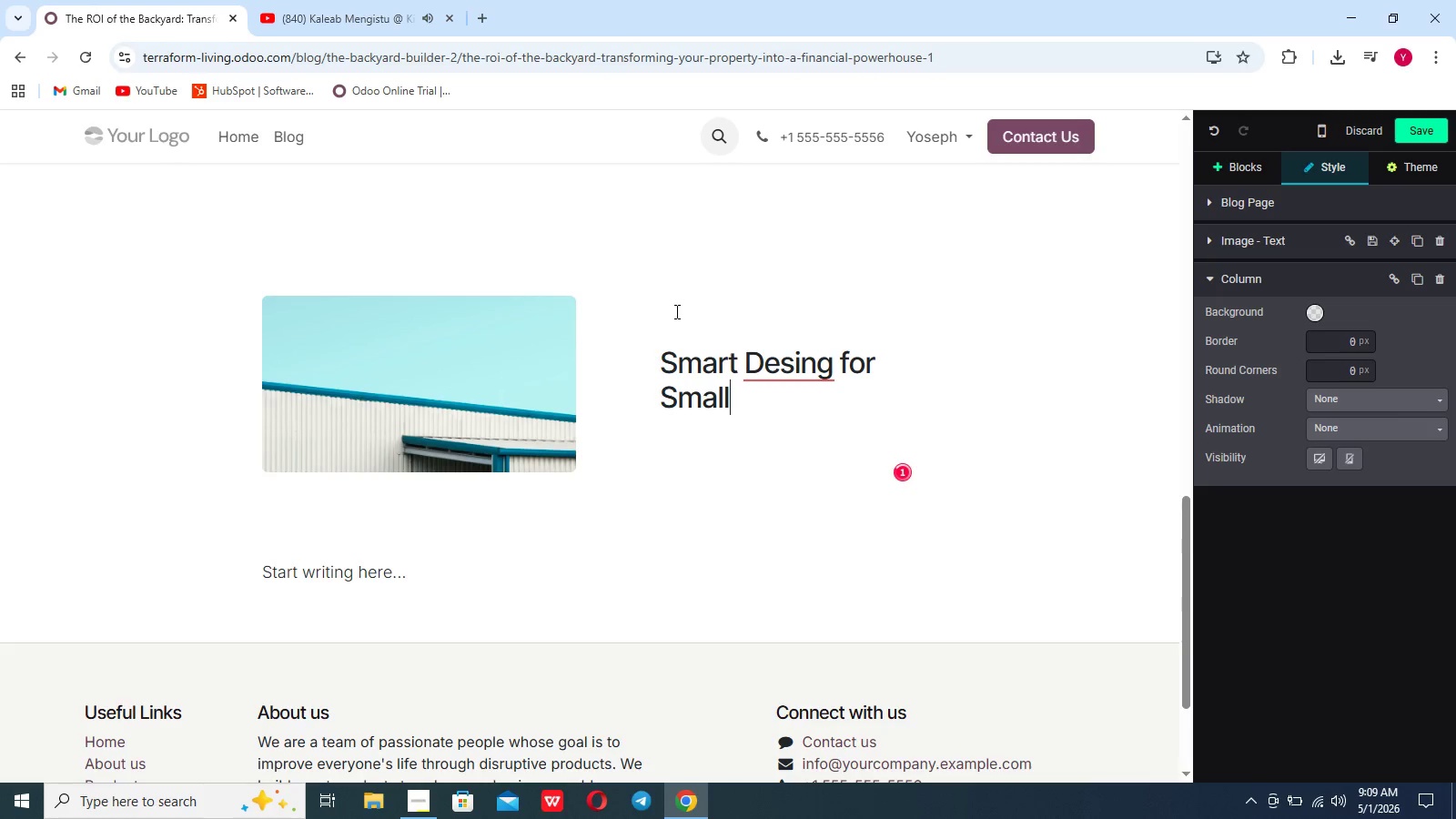 
type( s)
key(Backspace)
type(Spaces)
 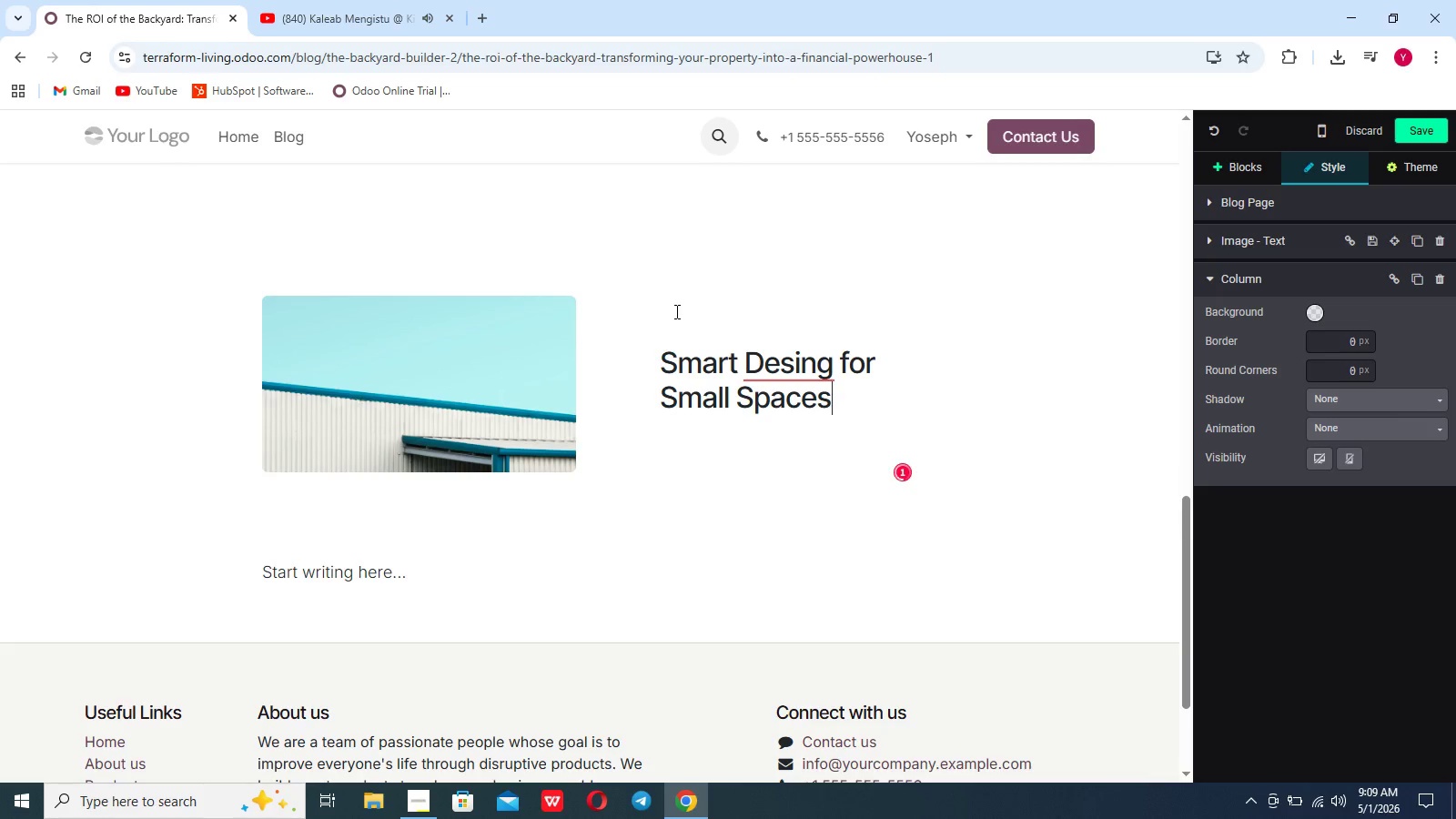 
left_click([805, 369])
 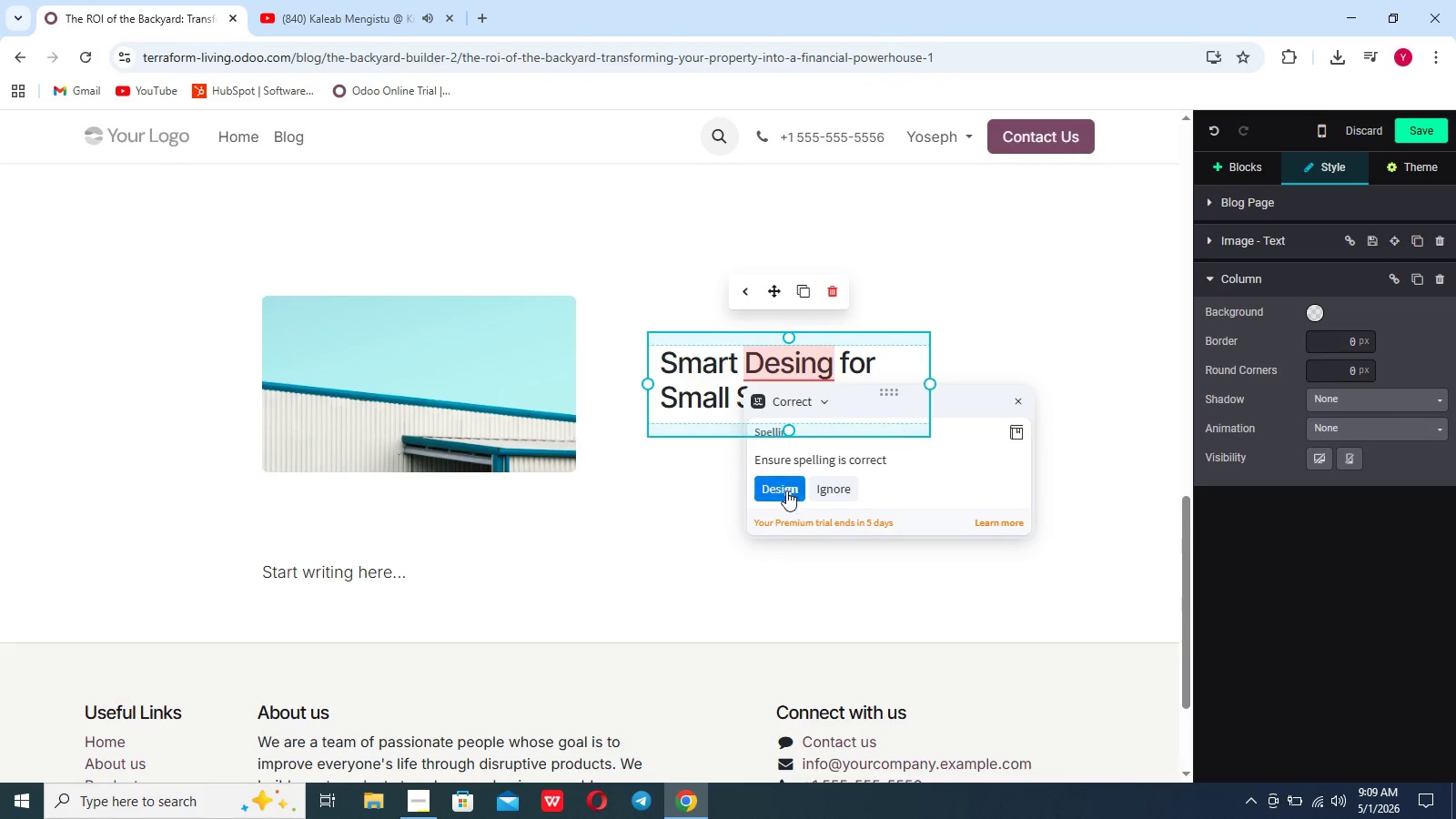 
left_click([786, 490])
 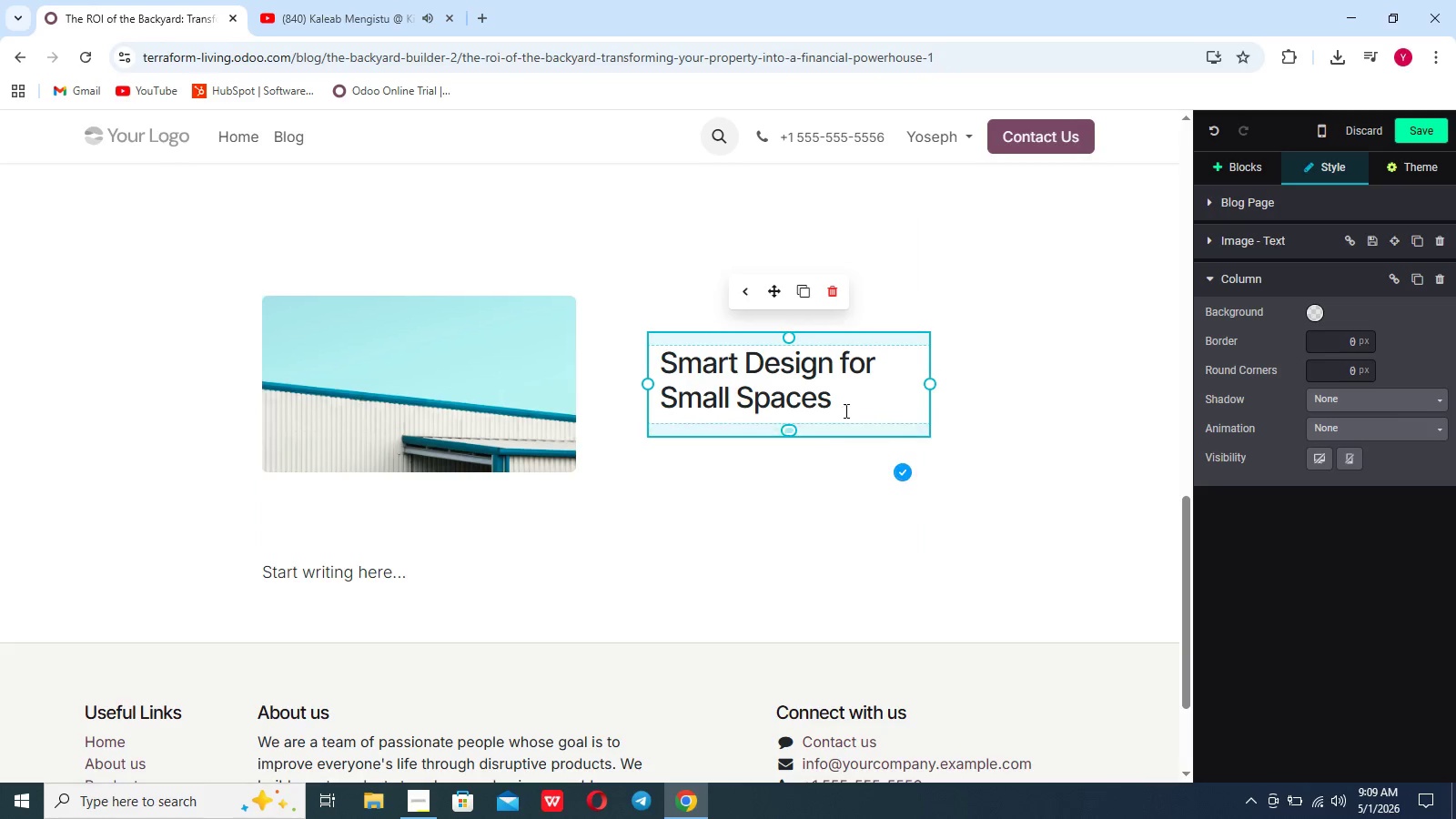 
left_click([844, 410])
 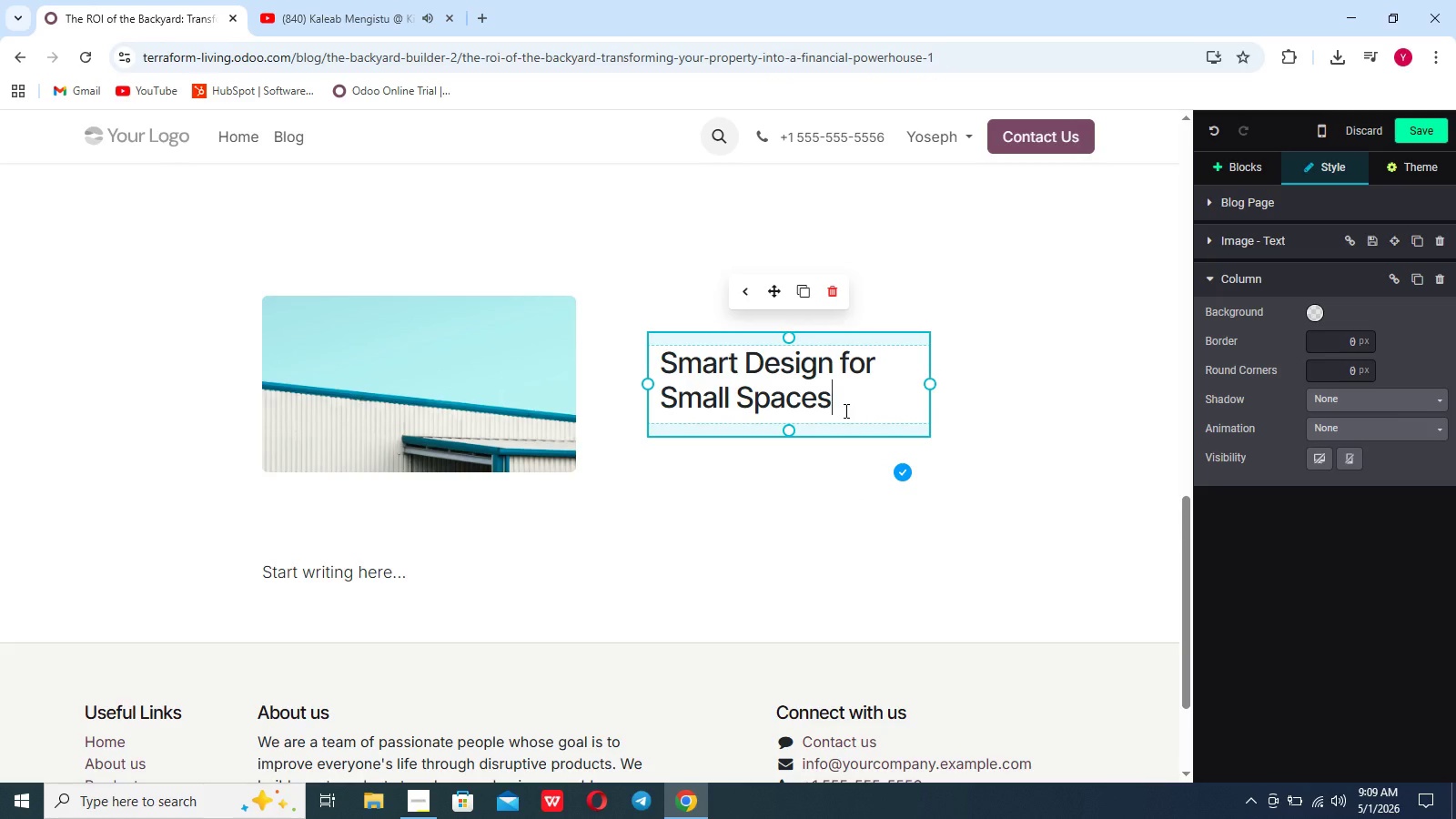 
key(Enter)
 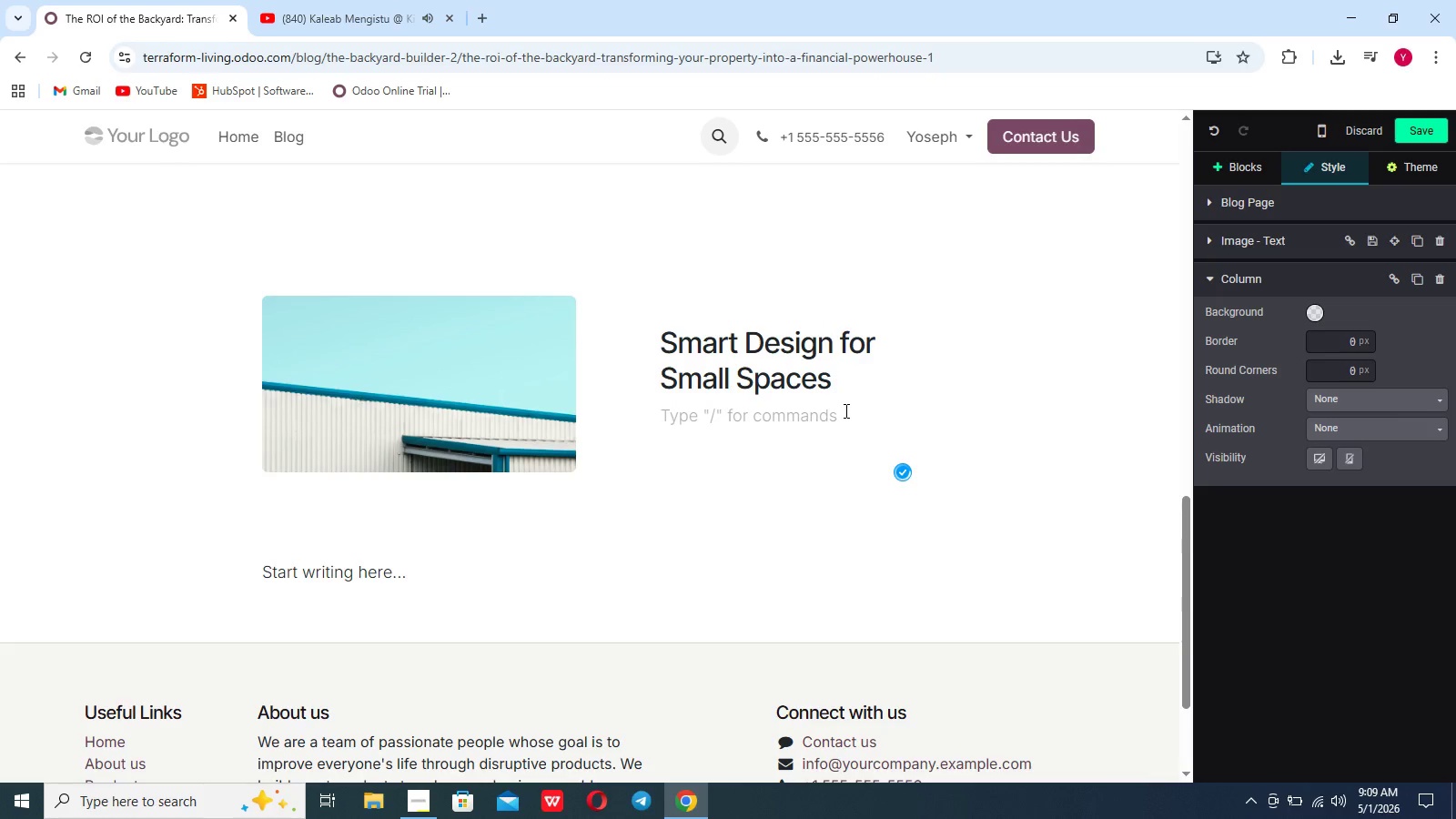 
key(Enter)
 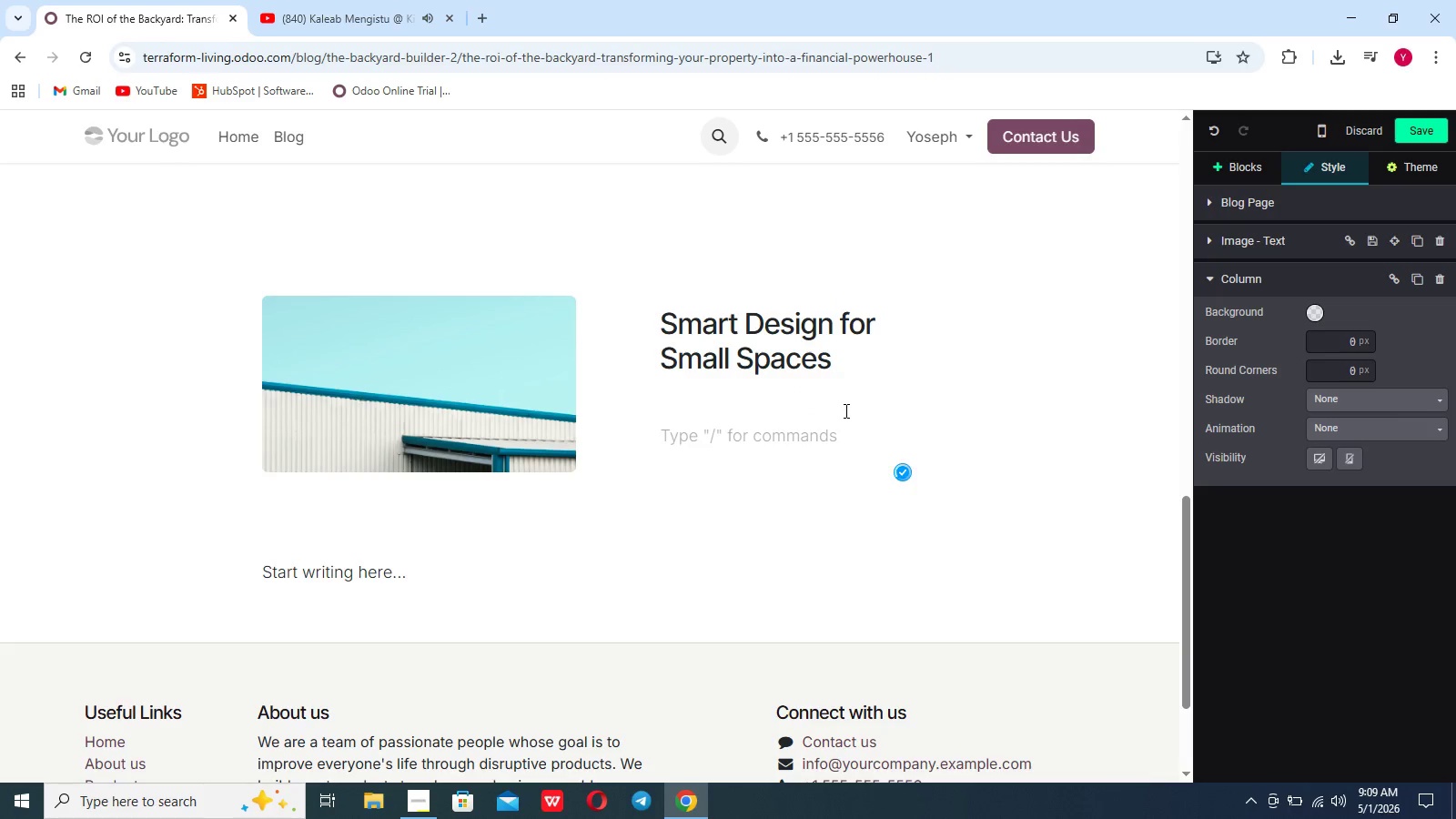 
key(Backspace)
 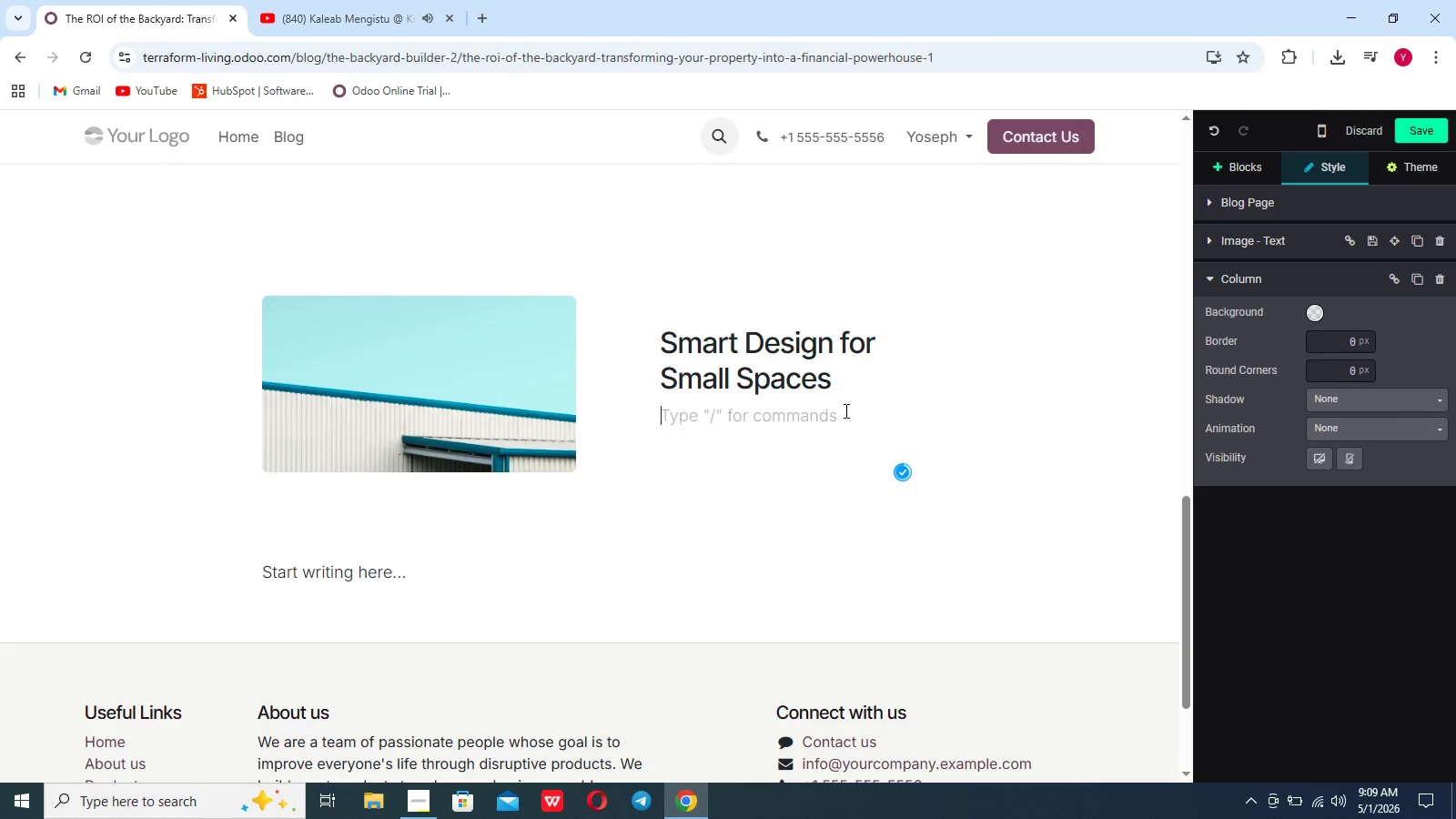 
key(Shift+A)
 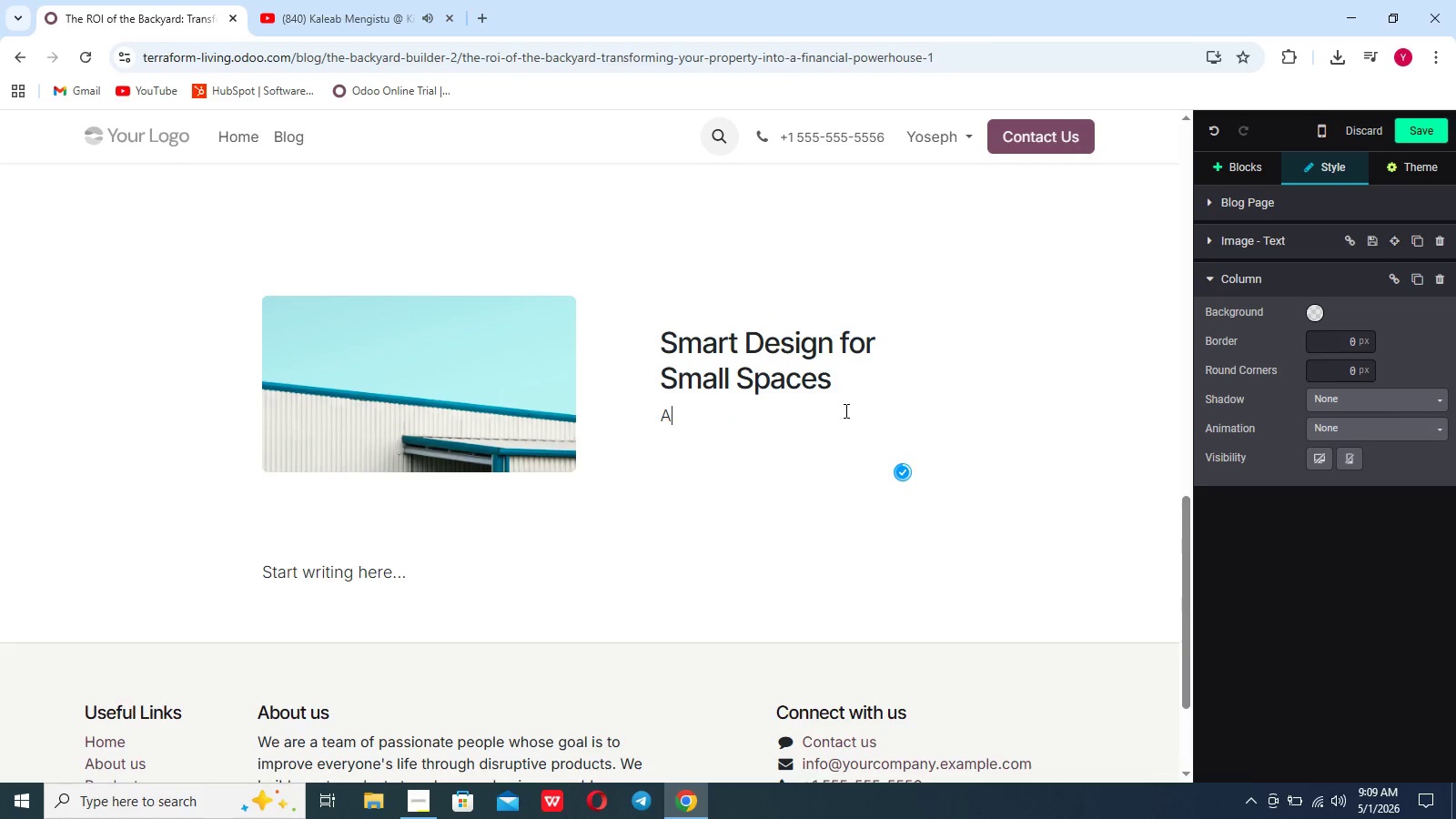 
key(Shift+Quote)
 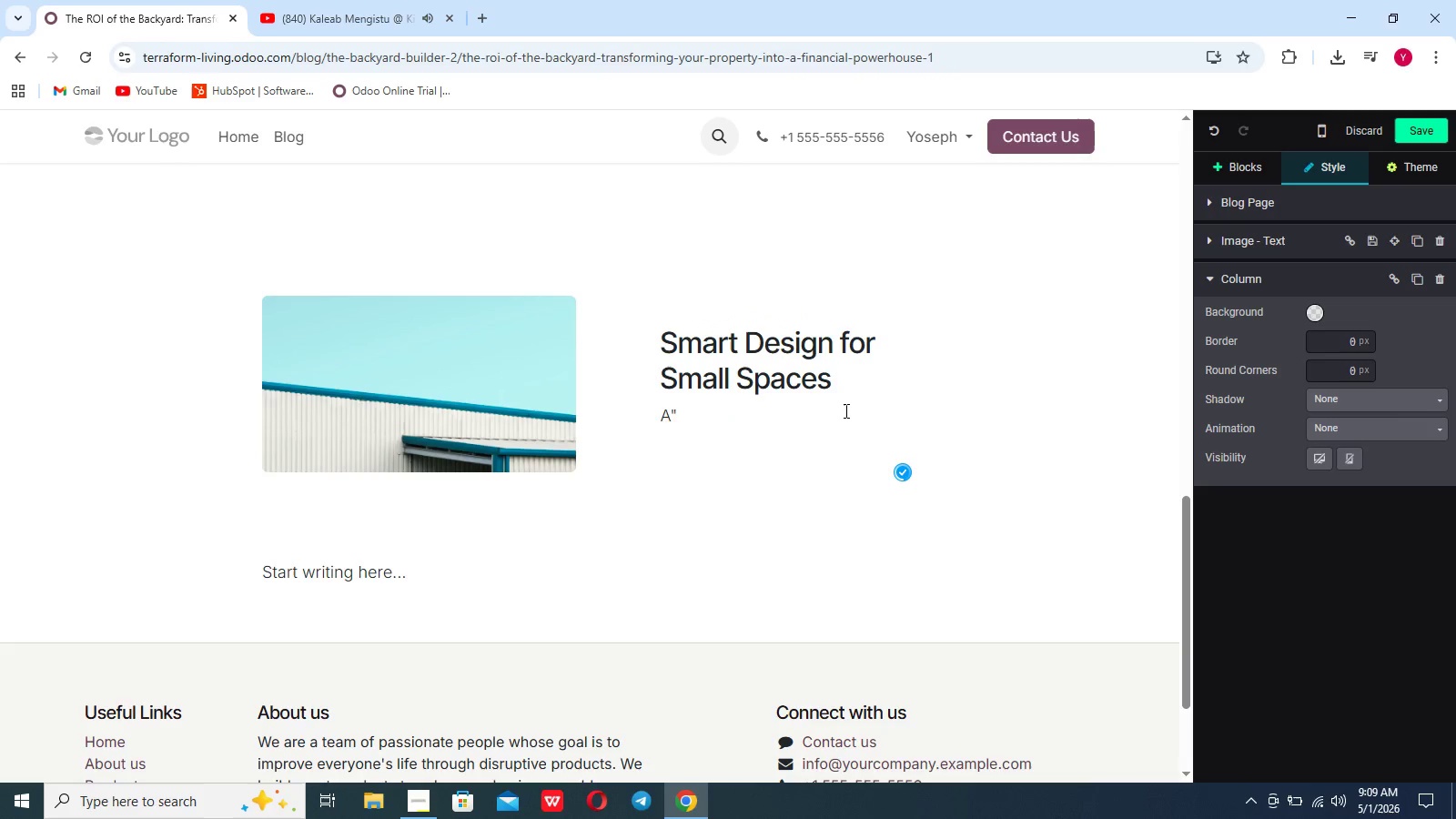 
key(ArrowLeft)
 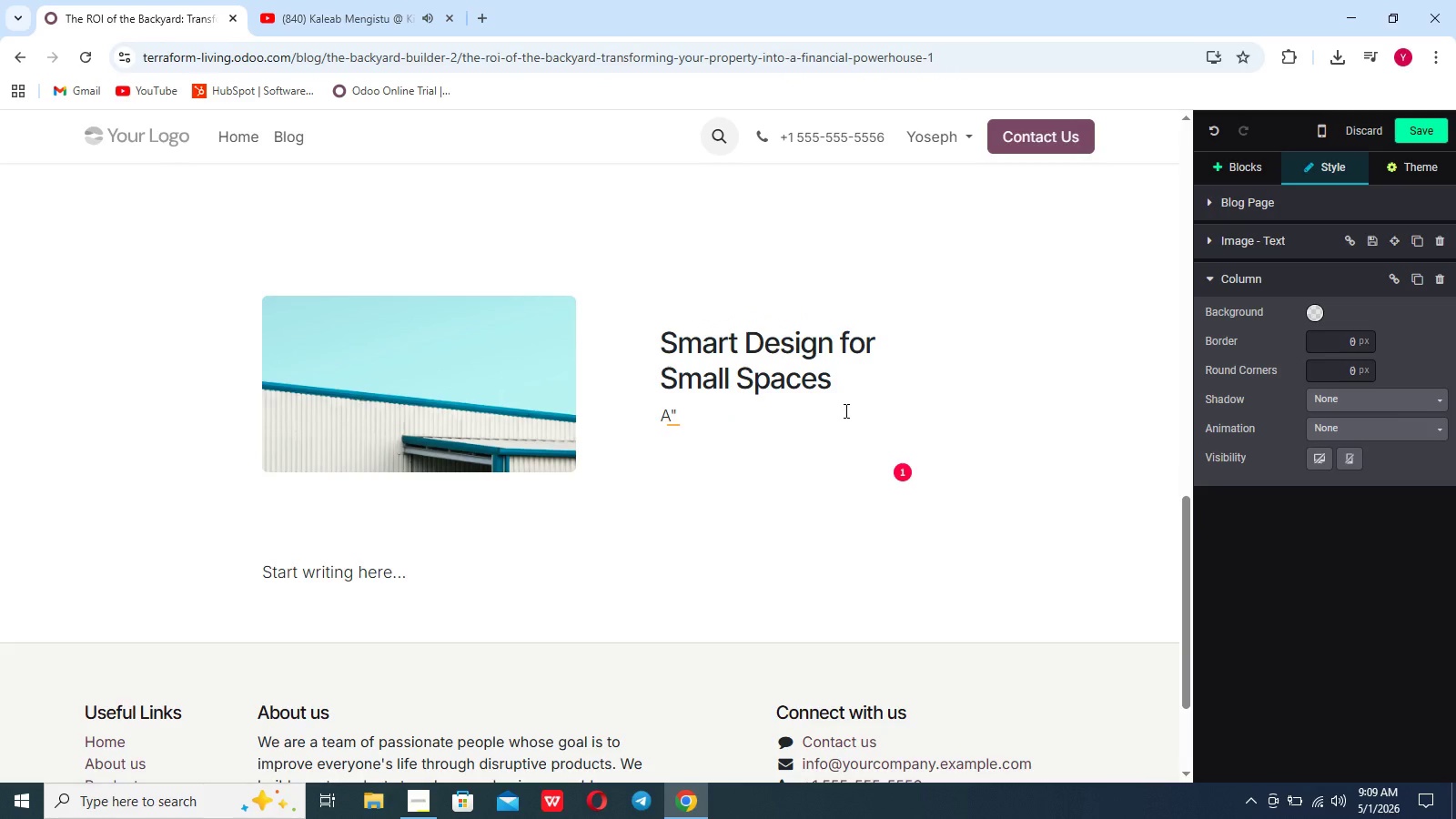 
key(Space)
 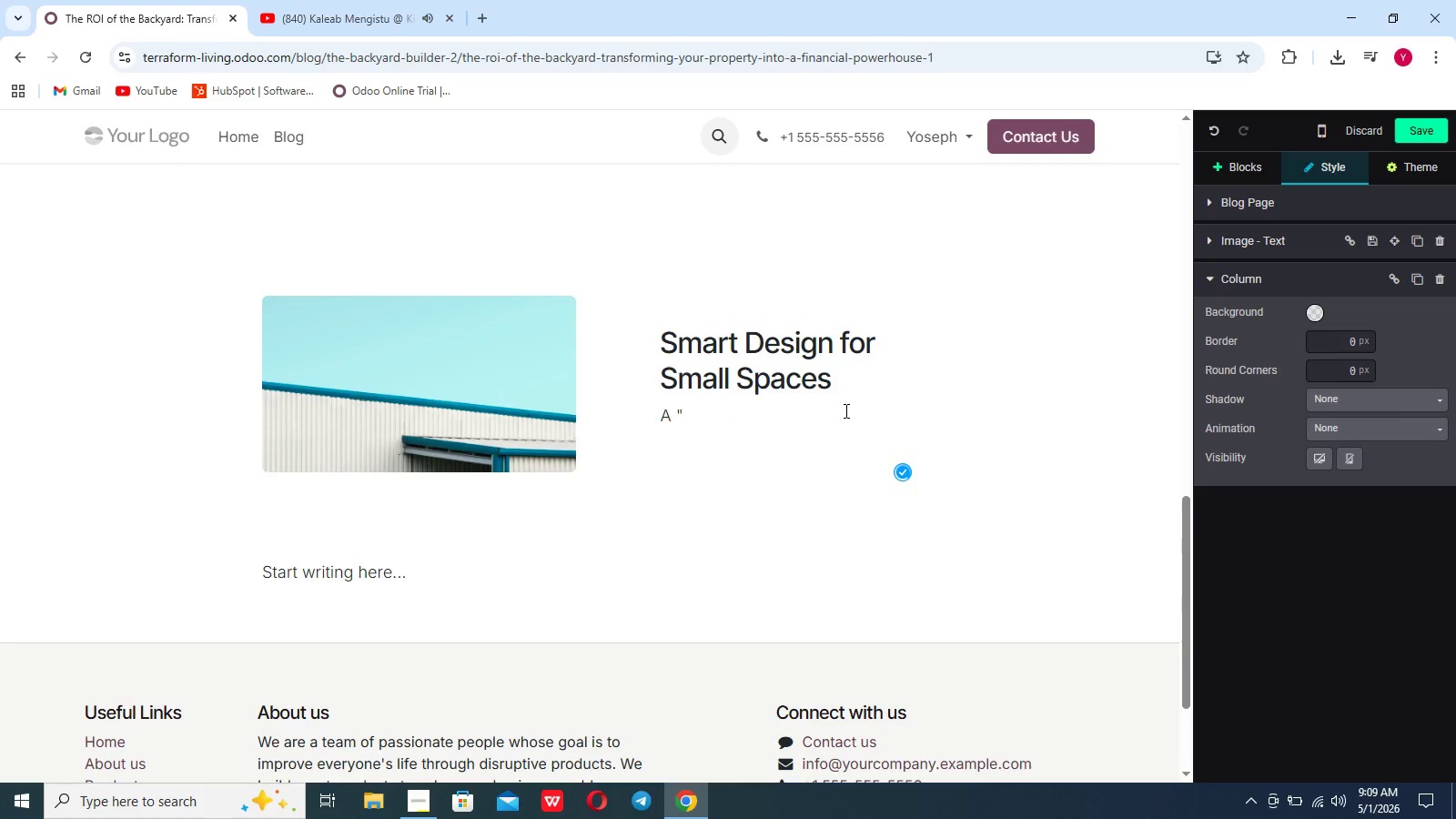 
key(ArrowRight)
 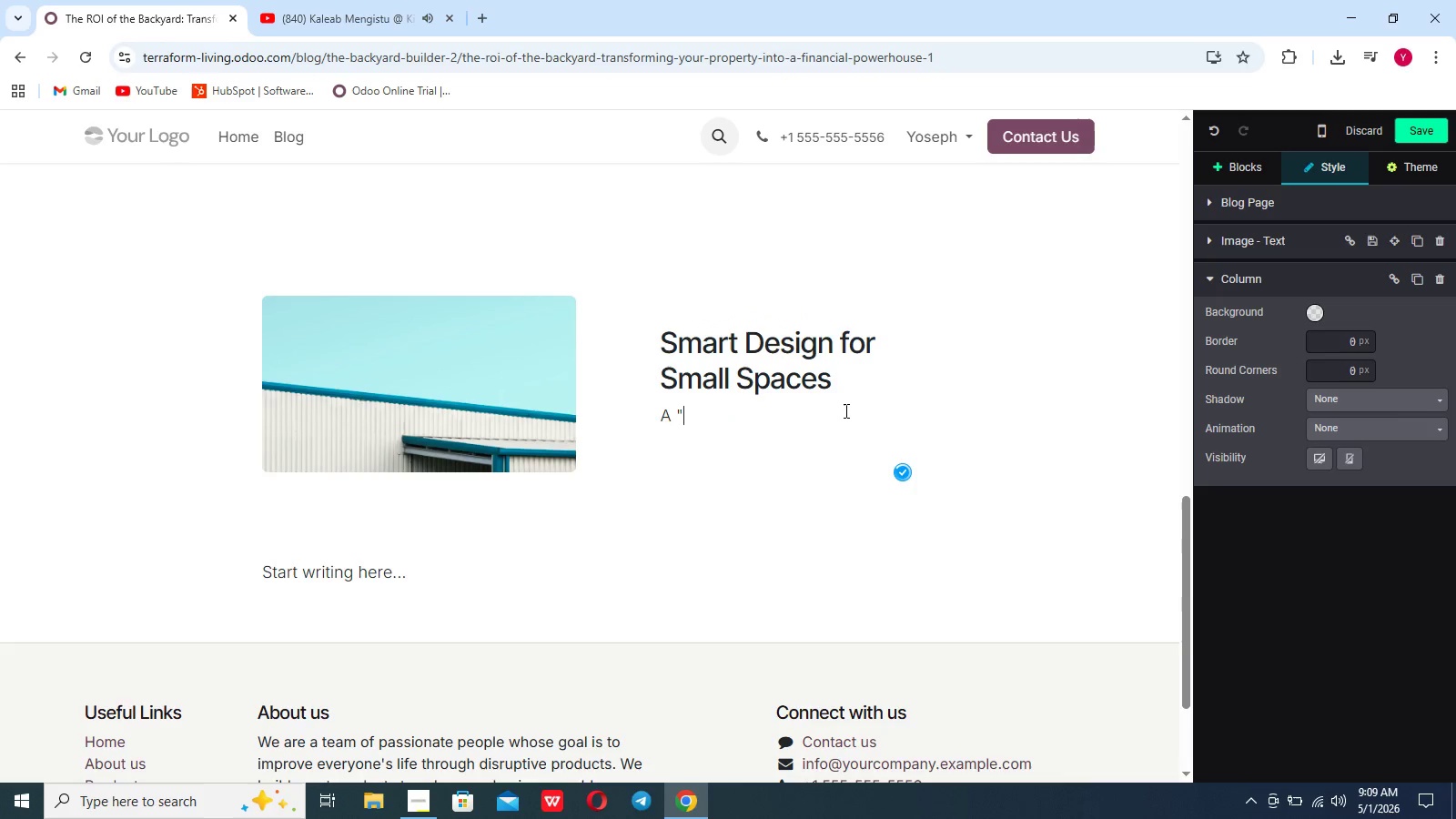 
type(small space )
key(Backspace)
key(Backspace)
key(Backspace)
key(Backspace)
key(Backspace)
key(Backspace)
type(Small Space Design" shot)
 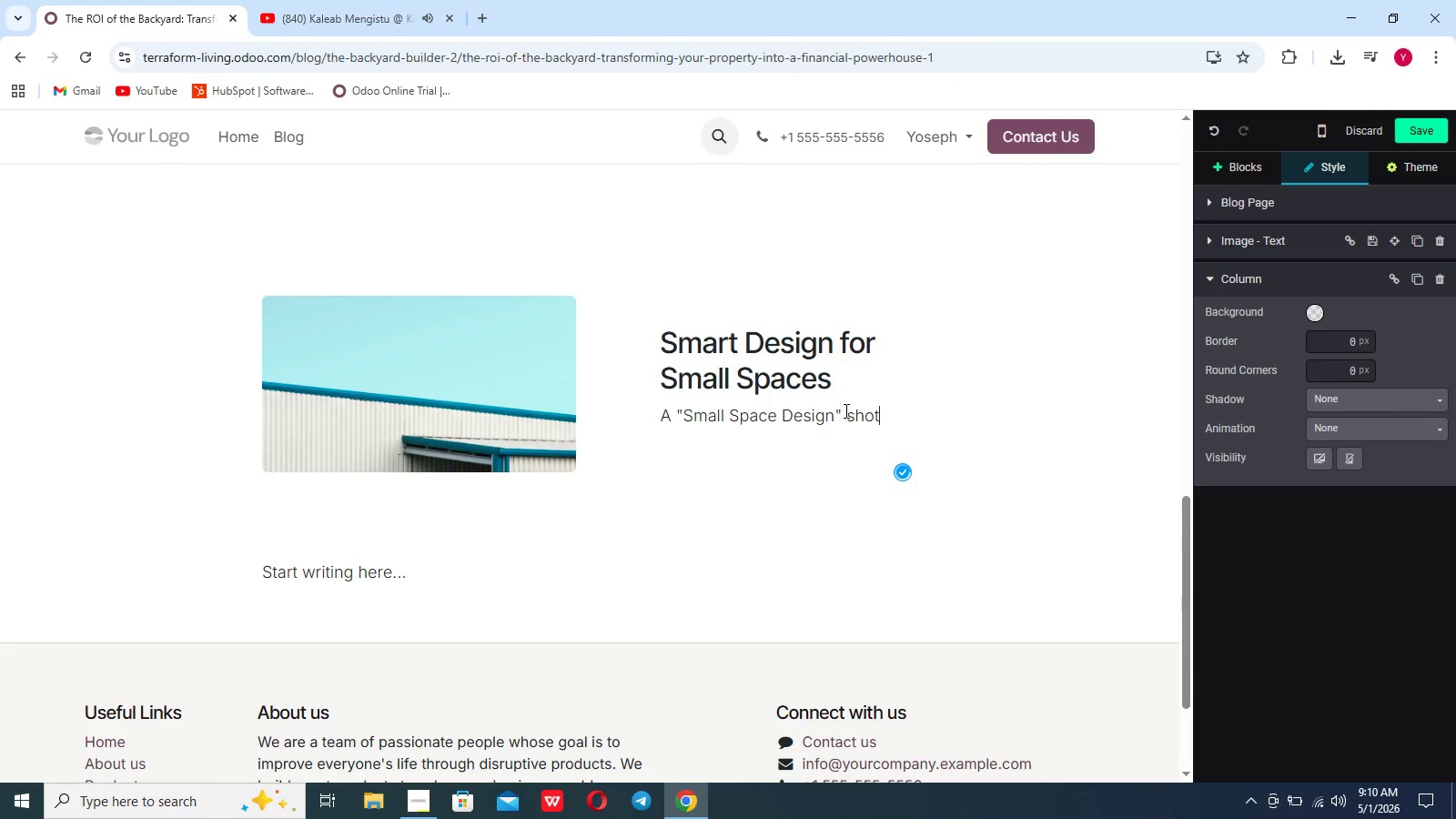 
hold_key(key=Backspace, duration=1.17)
 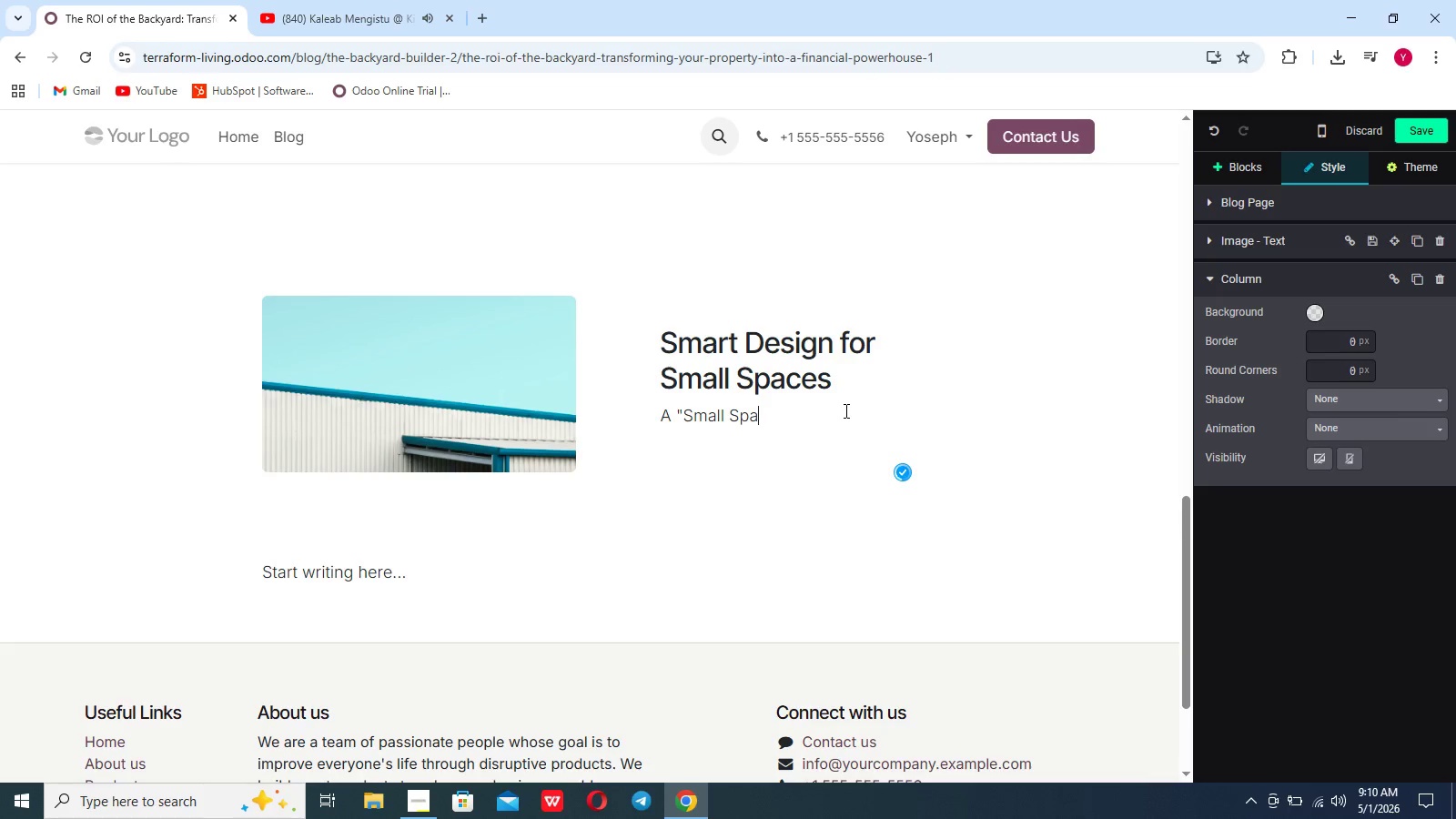 
key(Backspace)
key(Backspace)
key(Backspace)
key(Backspace)
key(Backspace)
type(When appraisers evaluate property)
 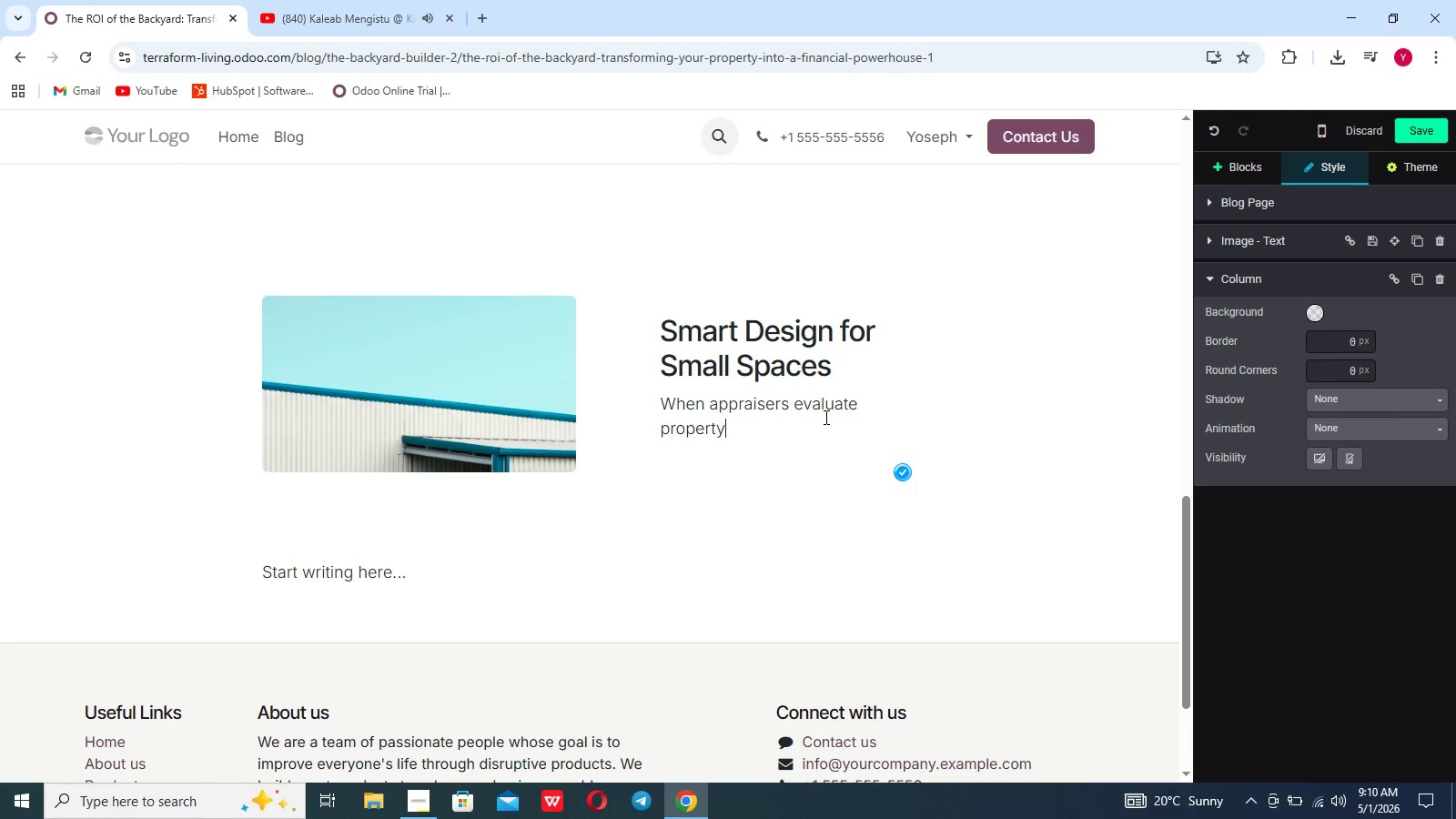 
type( with a modern adu)
key(Backspace)
key(Backspace)
key(Backspace)
type(Adu, ther)
key(Backspace)
type(y aren;)
key(Backspace)
type(\)
key(Backspace)
type('t jus)
 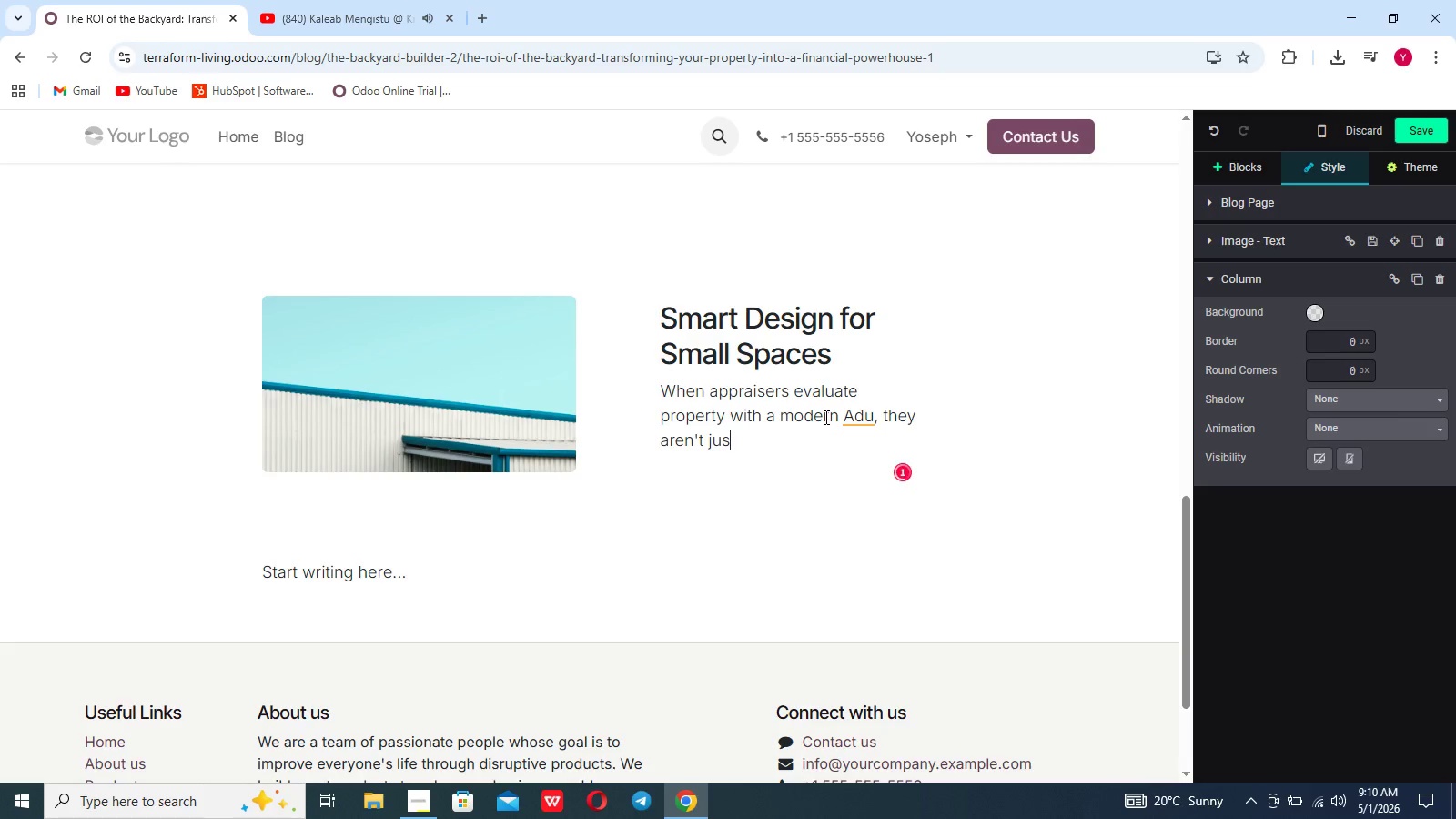 
wait(8.23)
 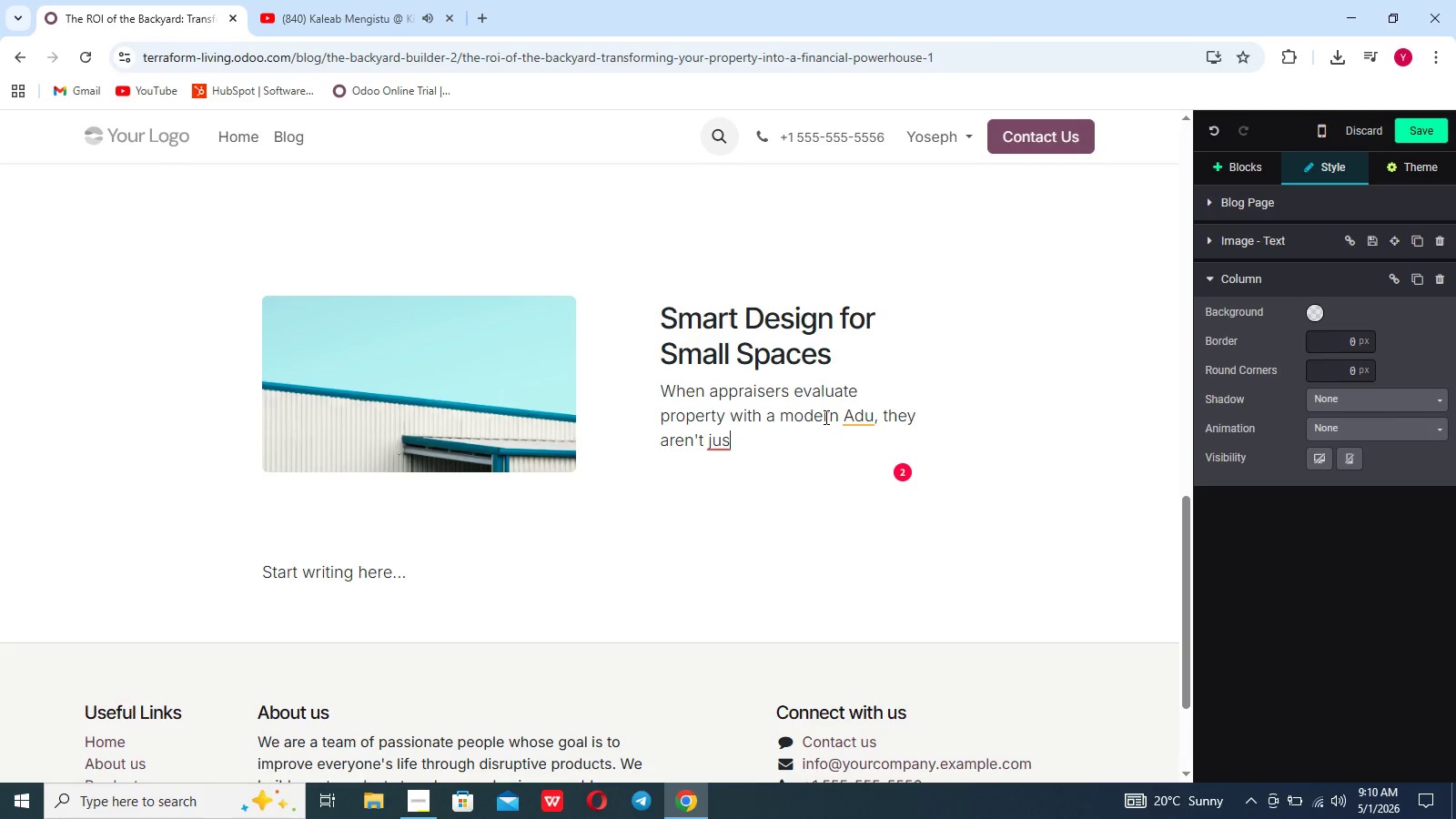 
type(t looking at a shed. They are looking ata a)
 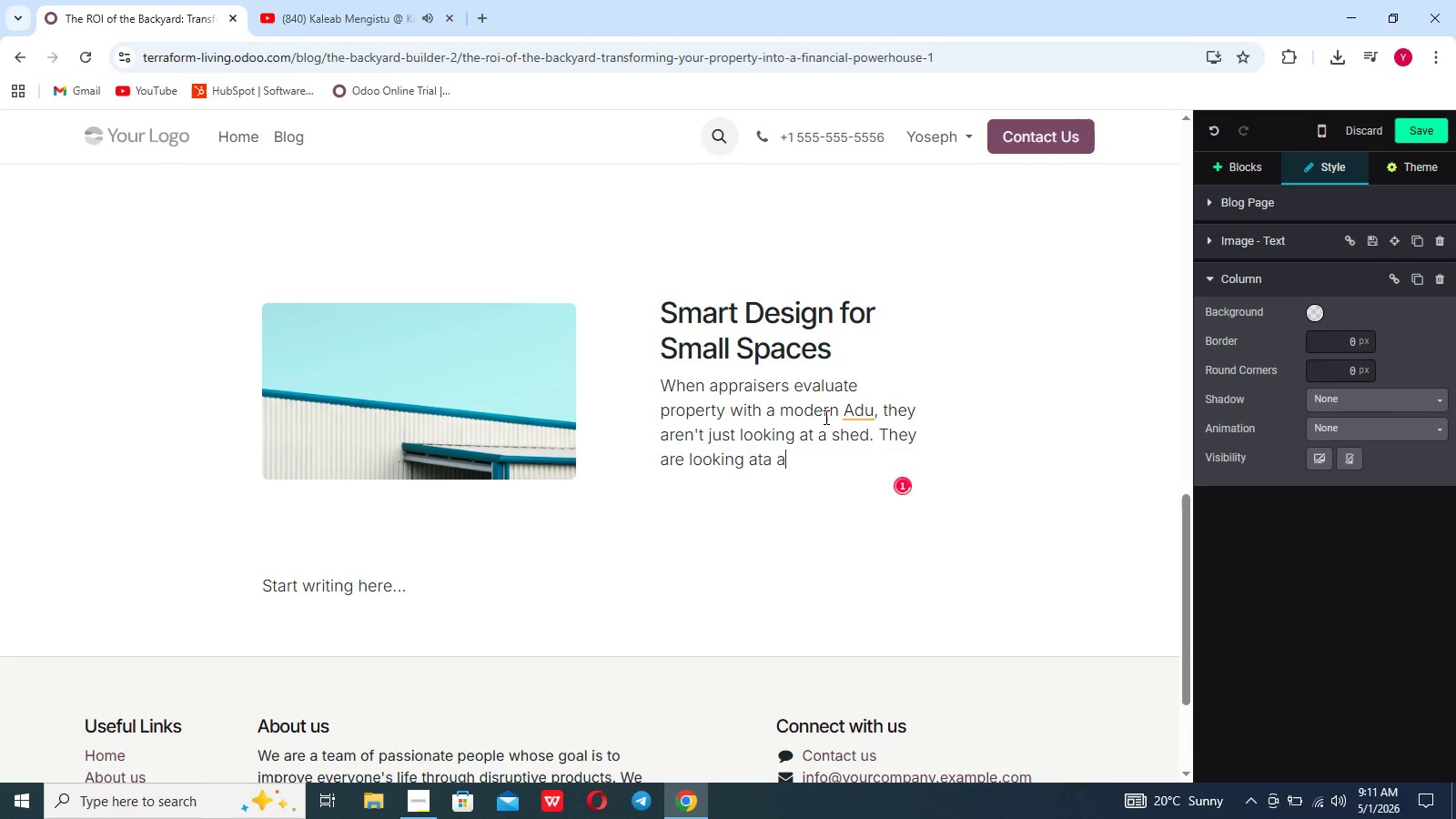 
key(ArrowLeft)
 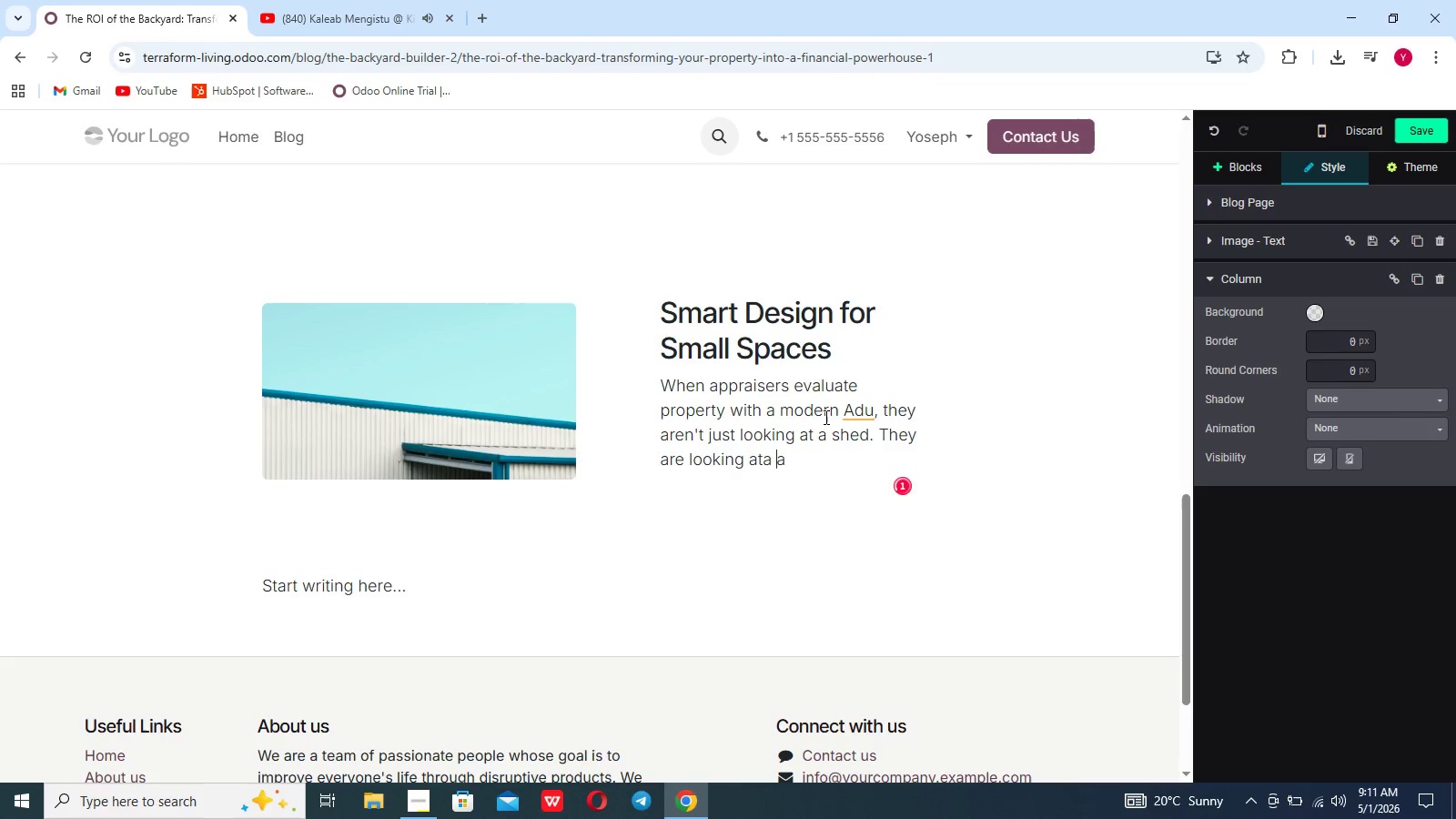 
key(ArrowLeft)
 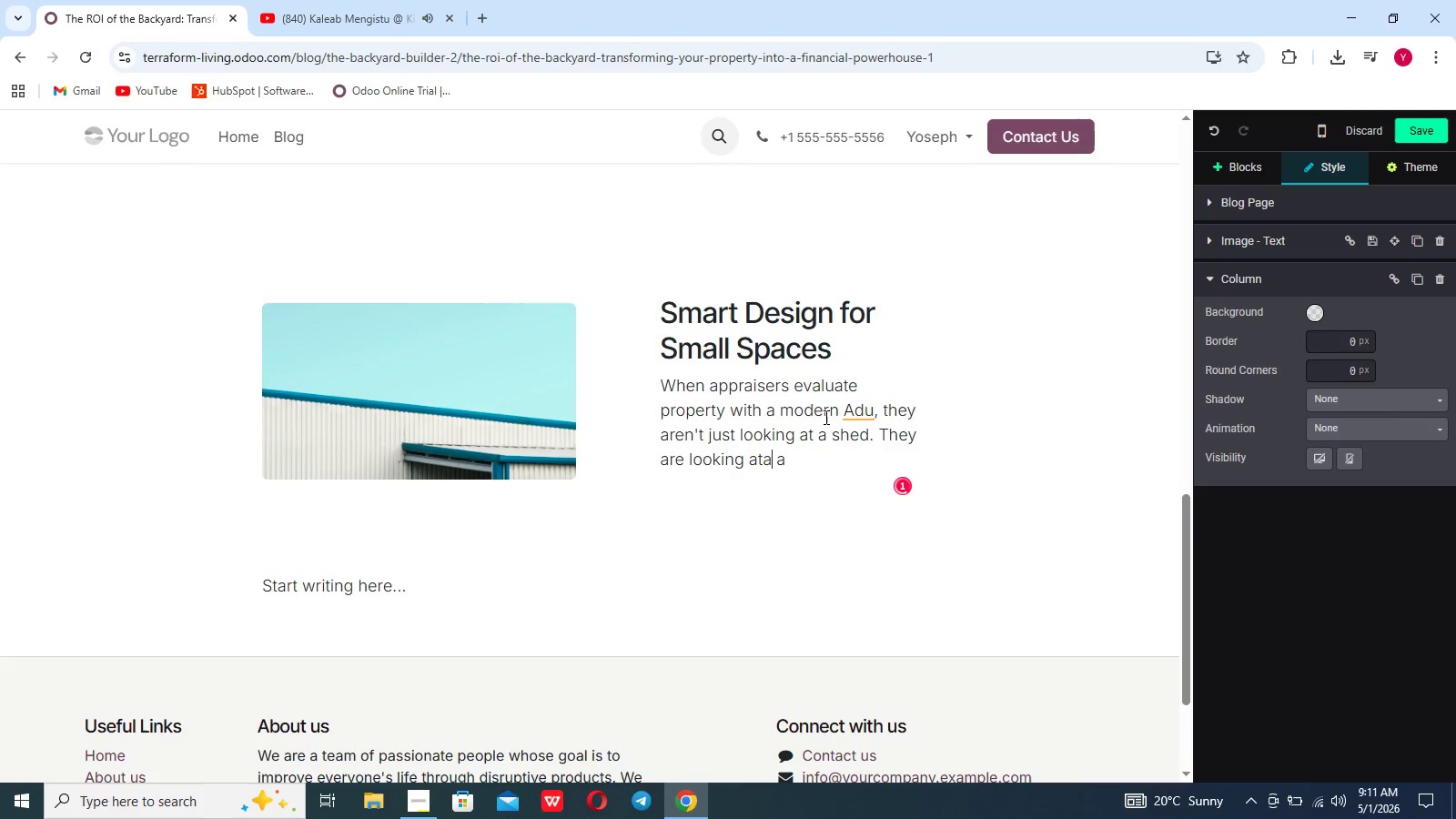 
key(ArrowLeft)
 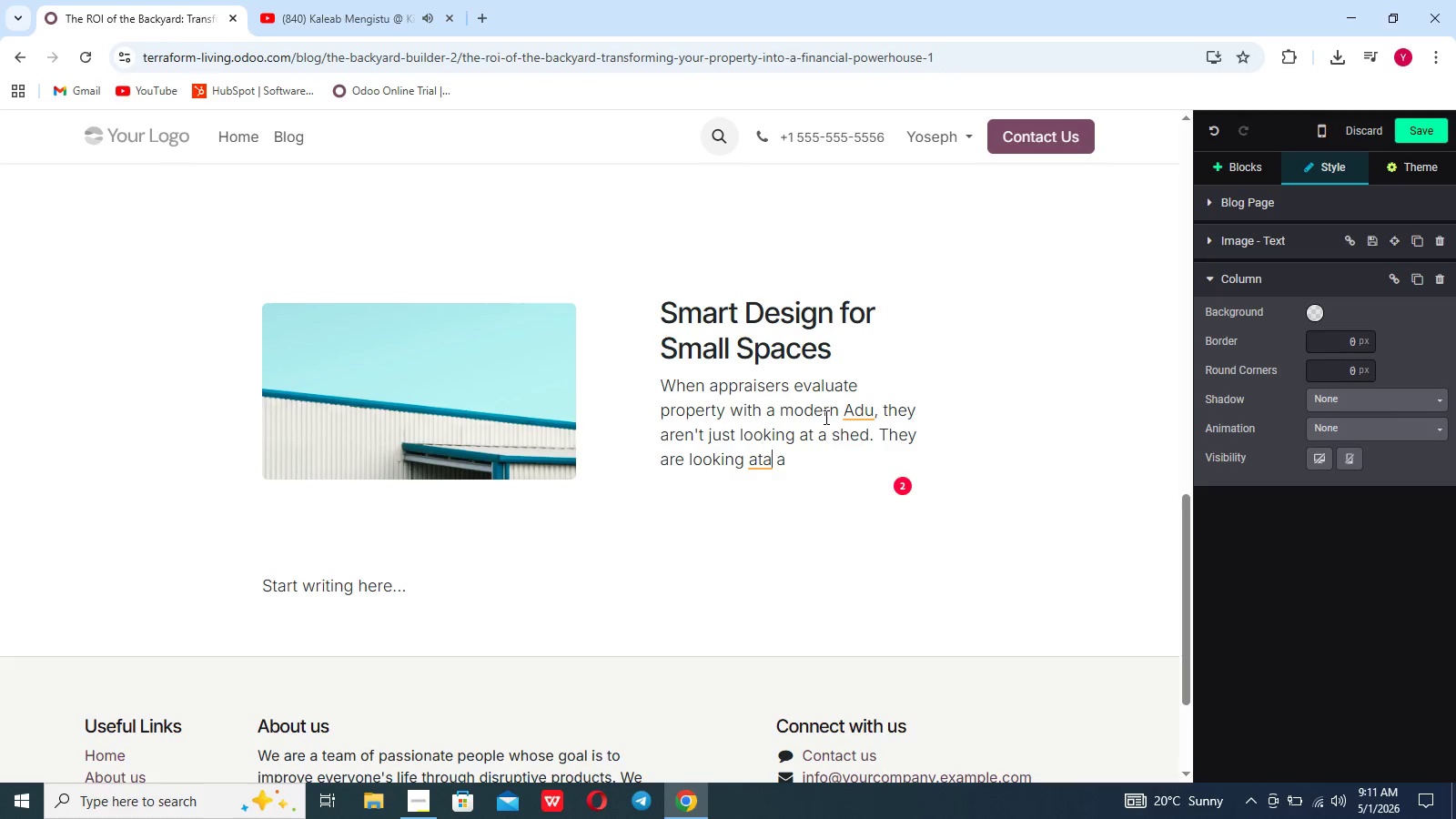 
key(ArrowRight)
 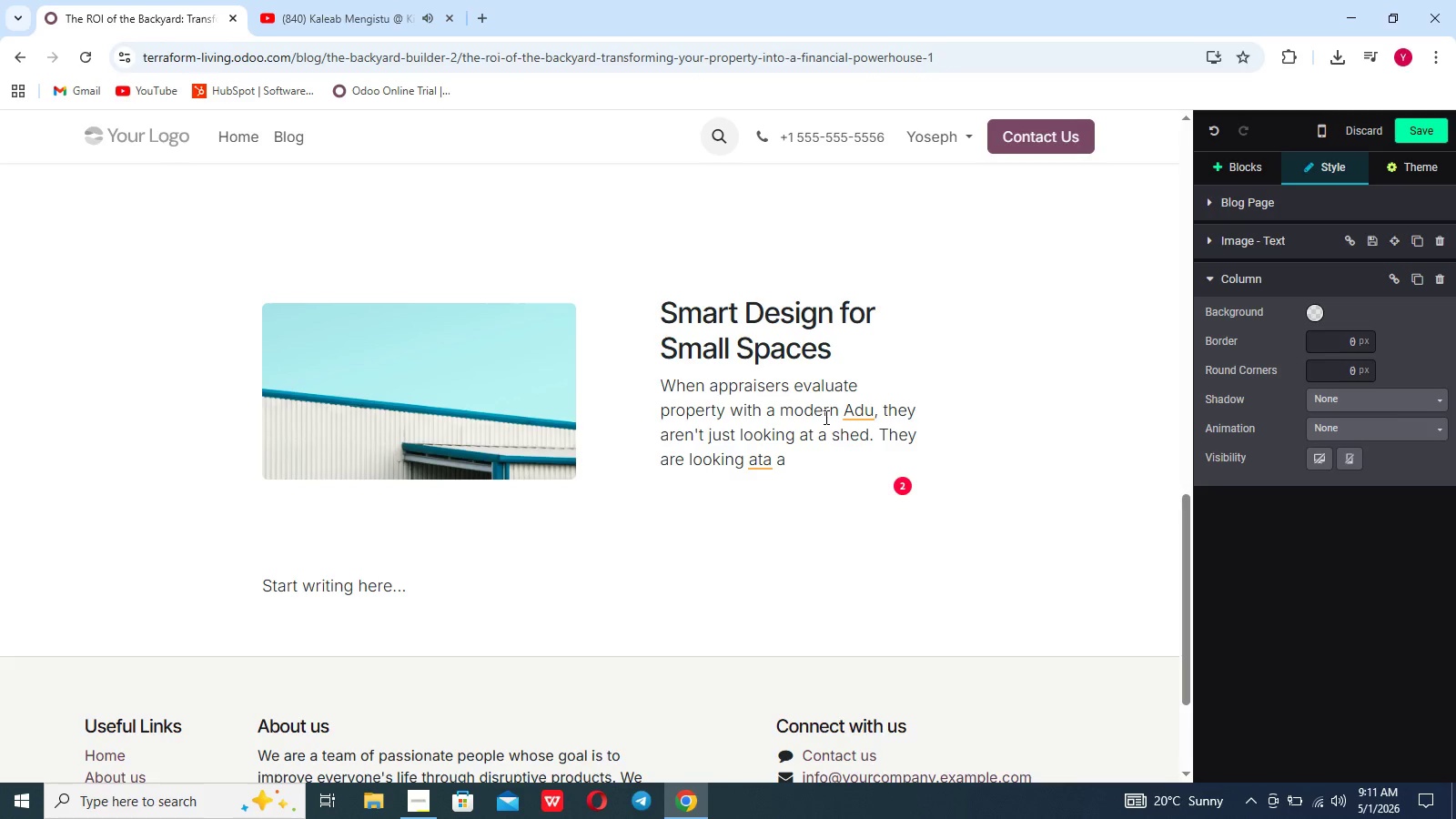 
key(Backspace)
 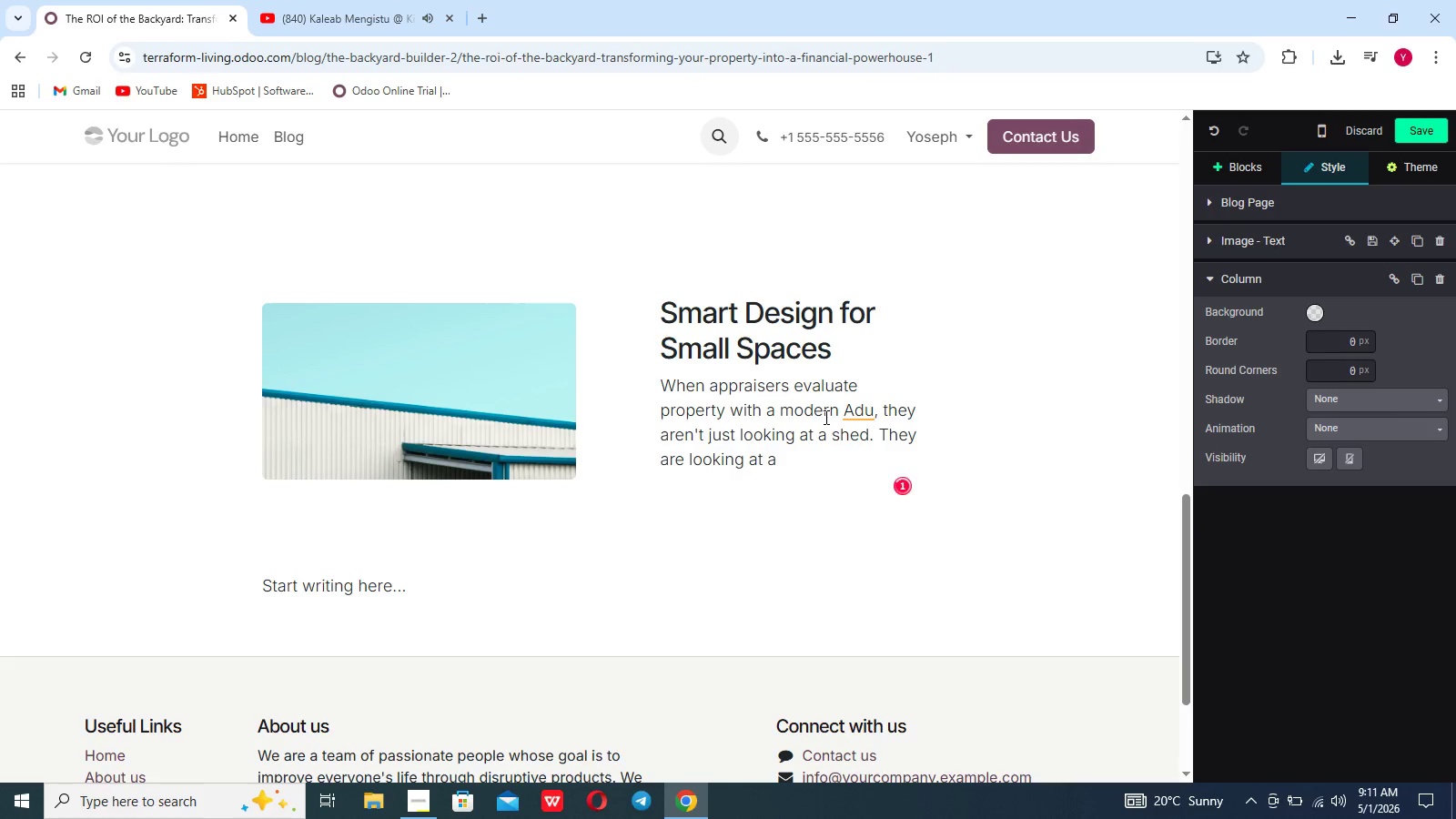 
key(ArrowRight)
 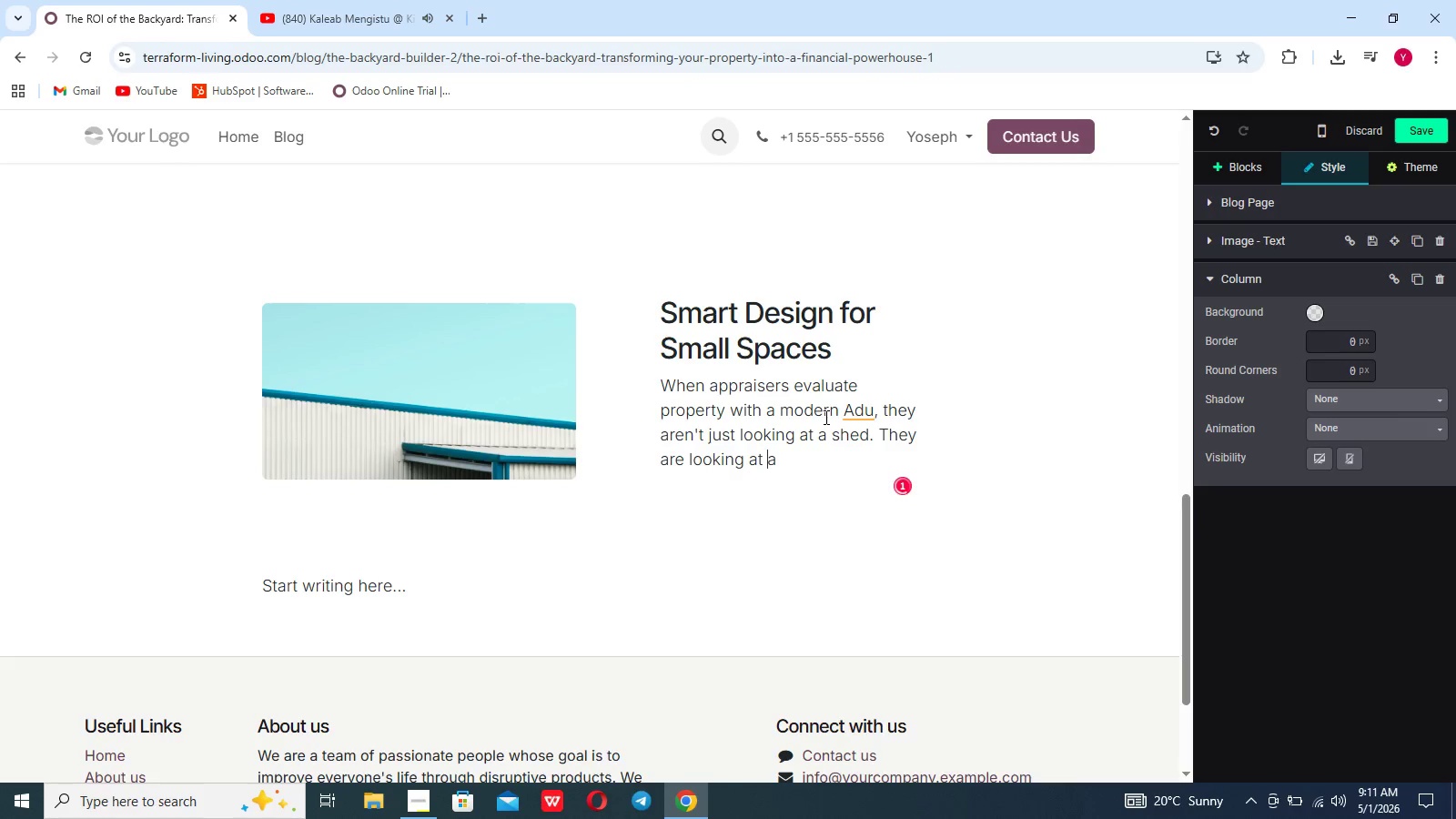 
key(ArrowRight)
 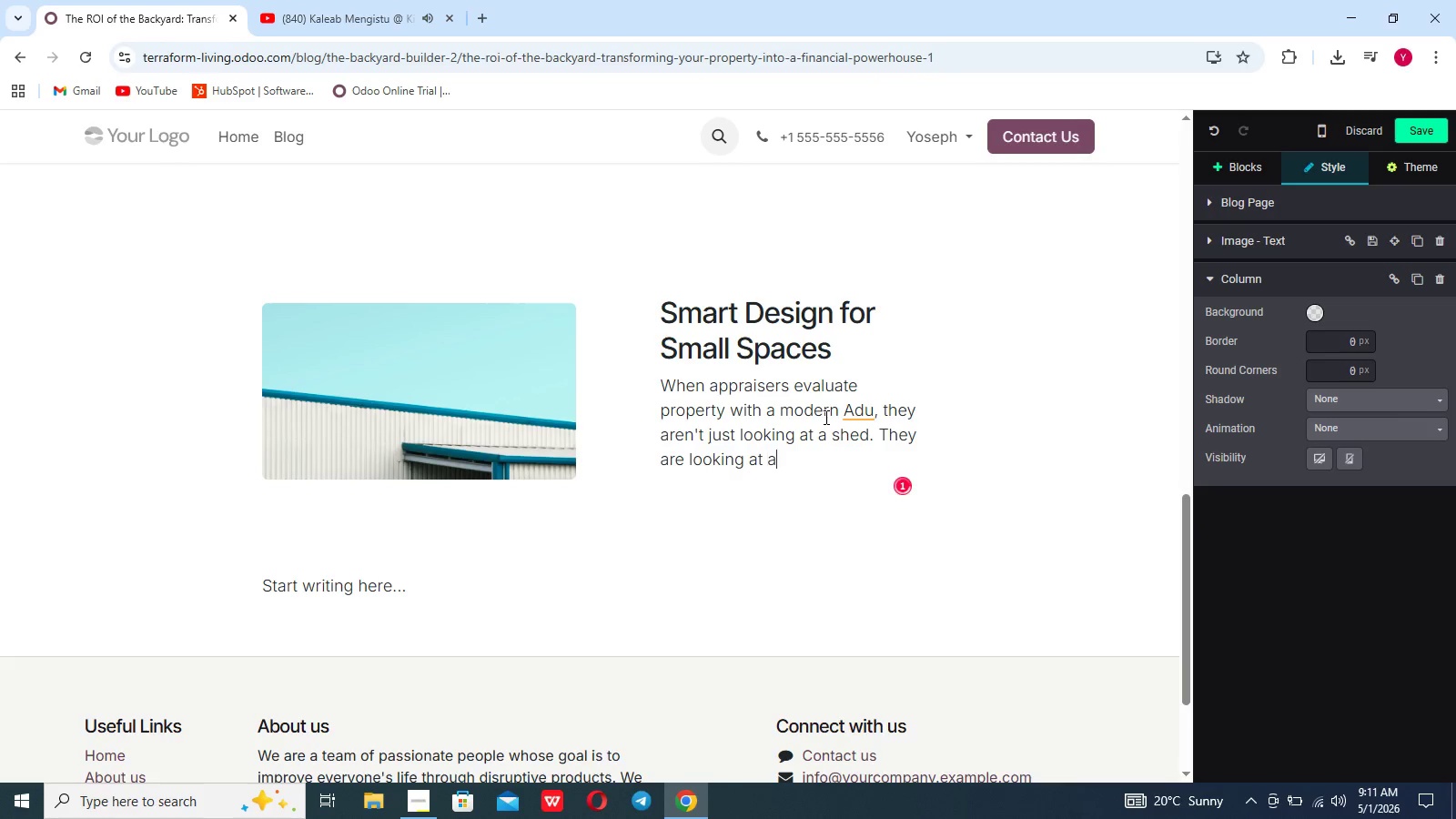 
key(ArrowRight)
 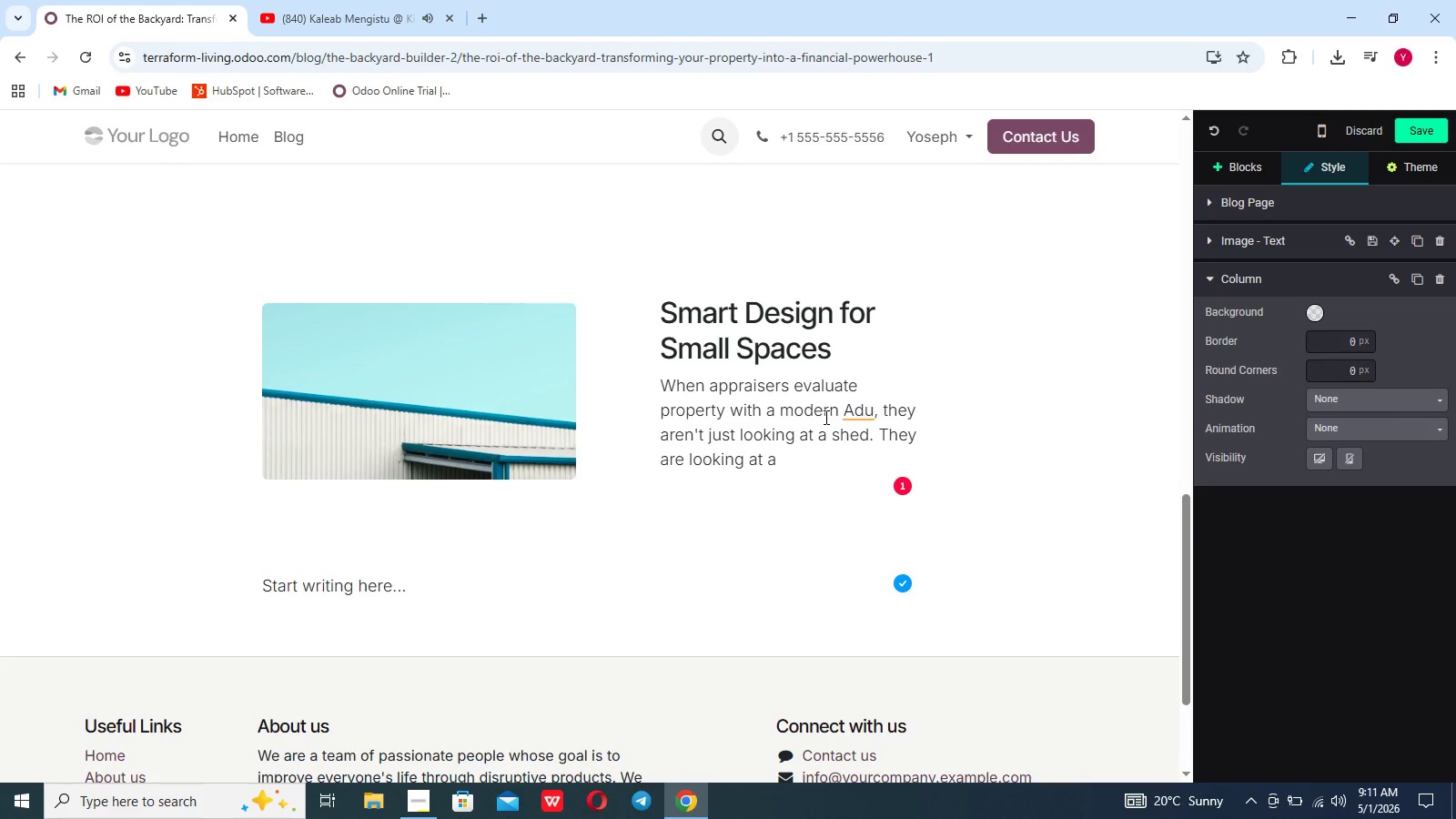 
key(ArrowLeft)
 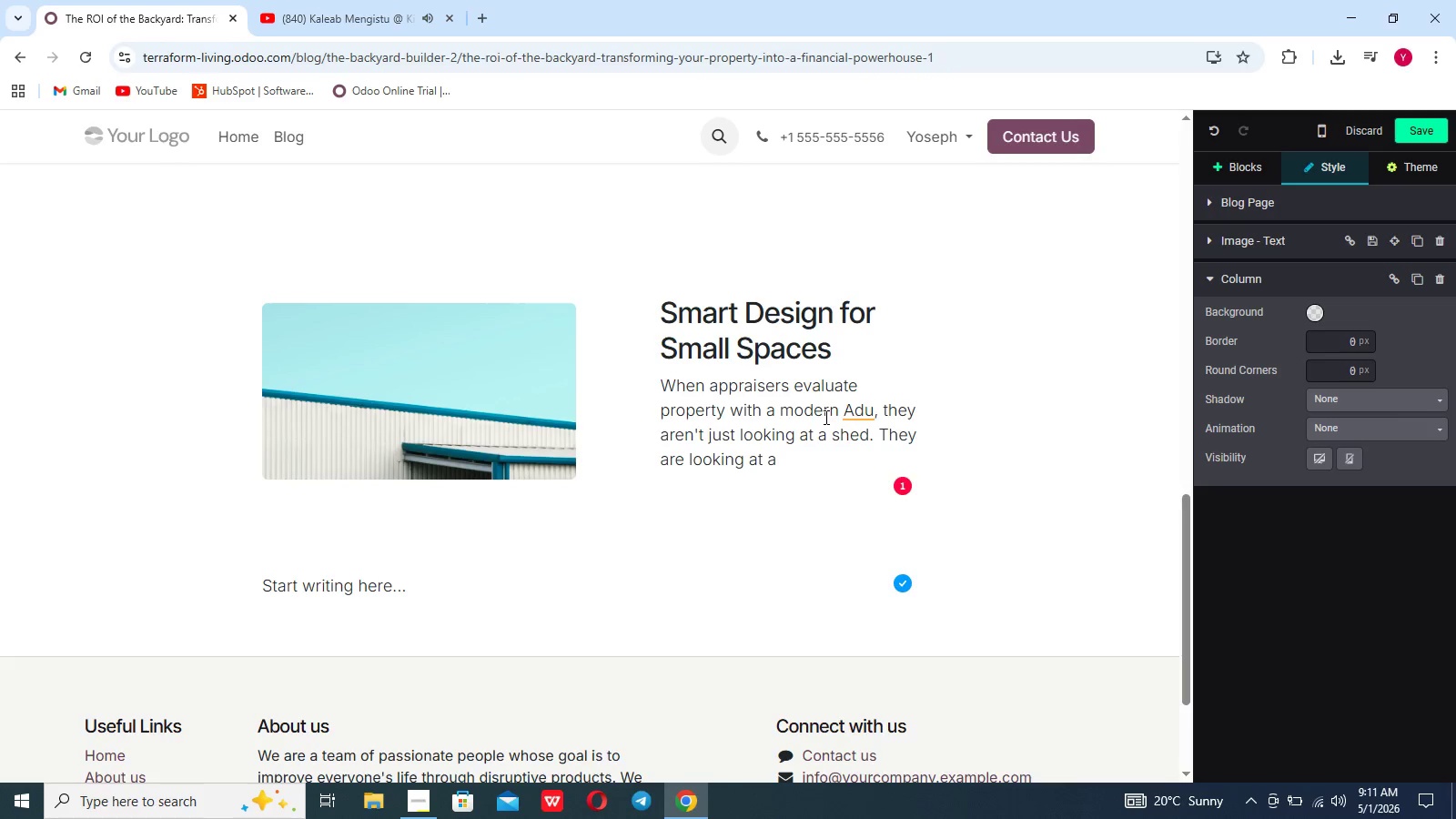 
type( fully functional, permitted living spav)
key(Backspace)
type(ce that expands the 'usable.')
 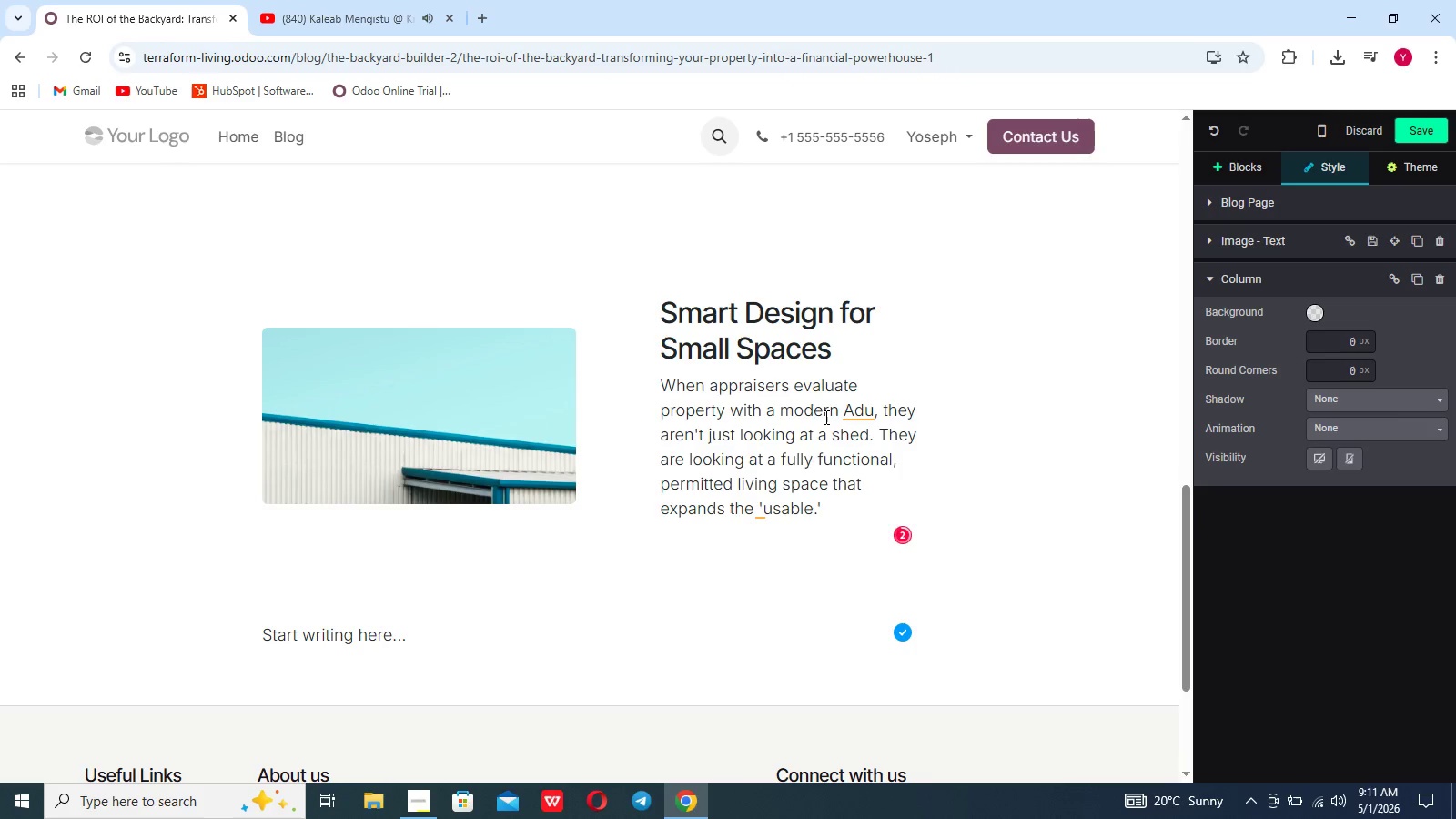 
key(ArrowLeft)
 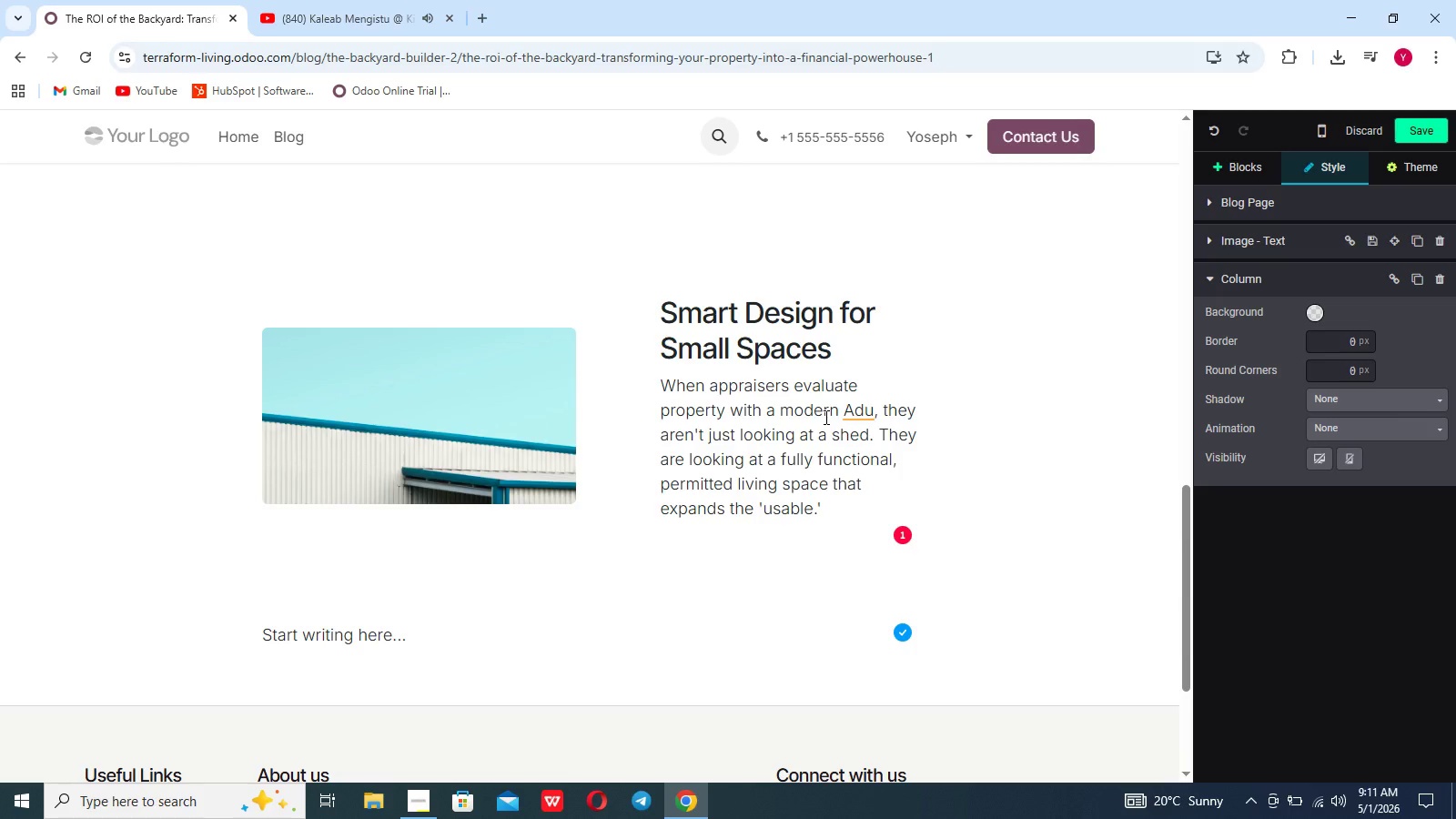 
key(Backspace)
 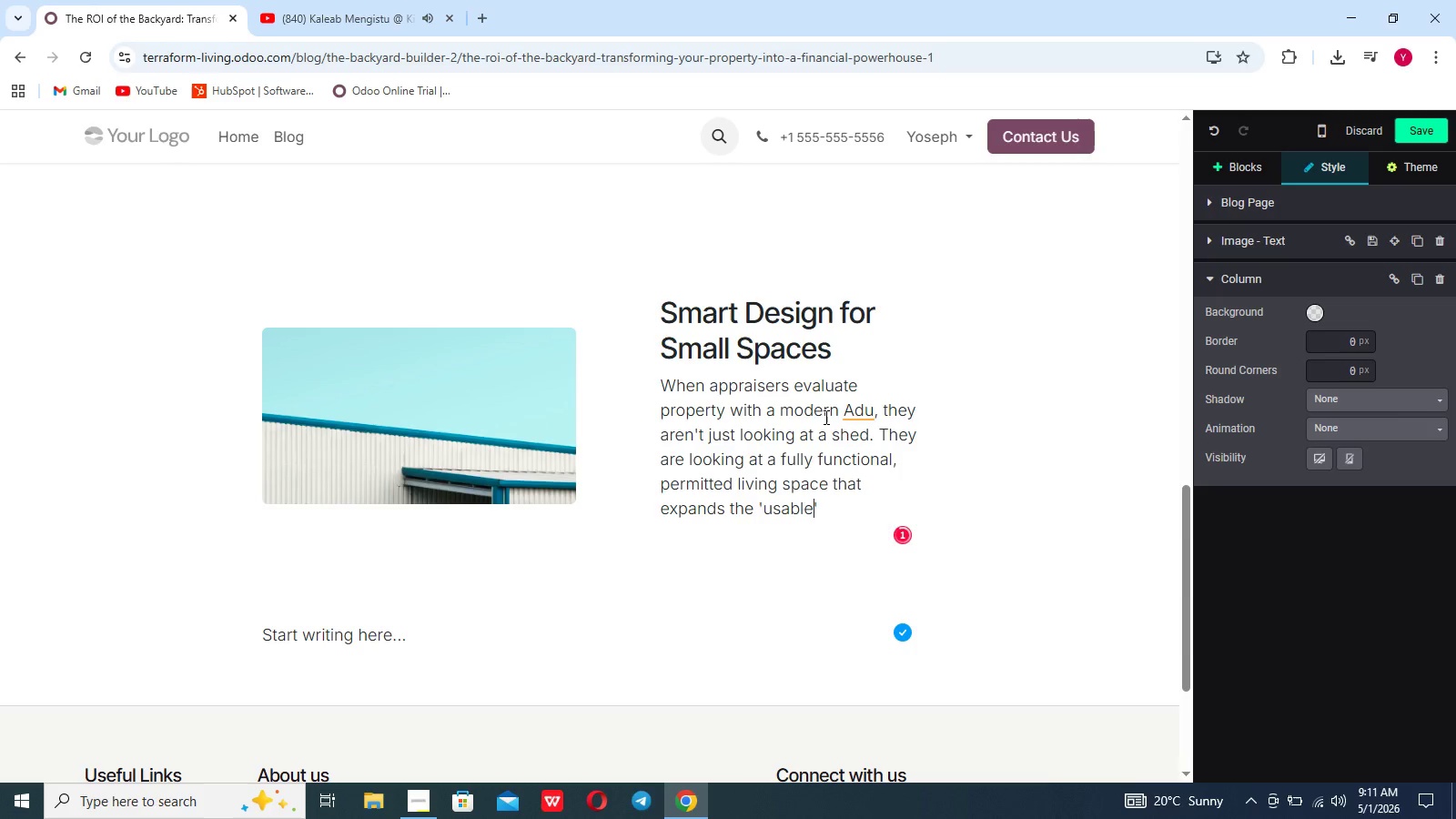 
key(ArrowRight)
 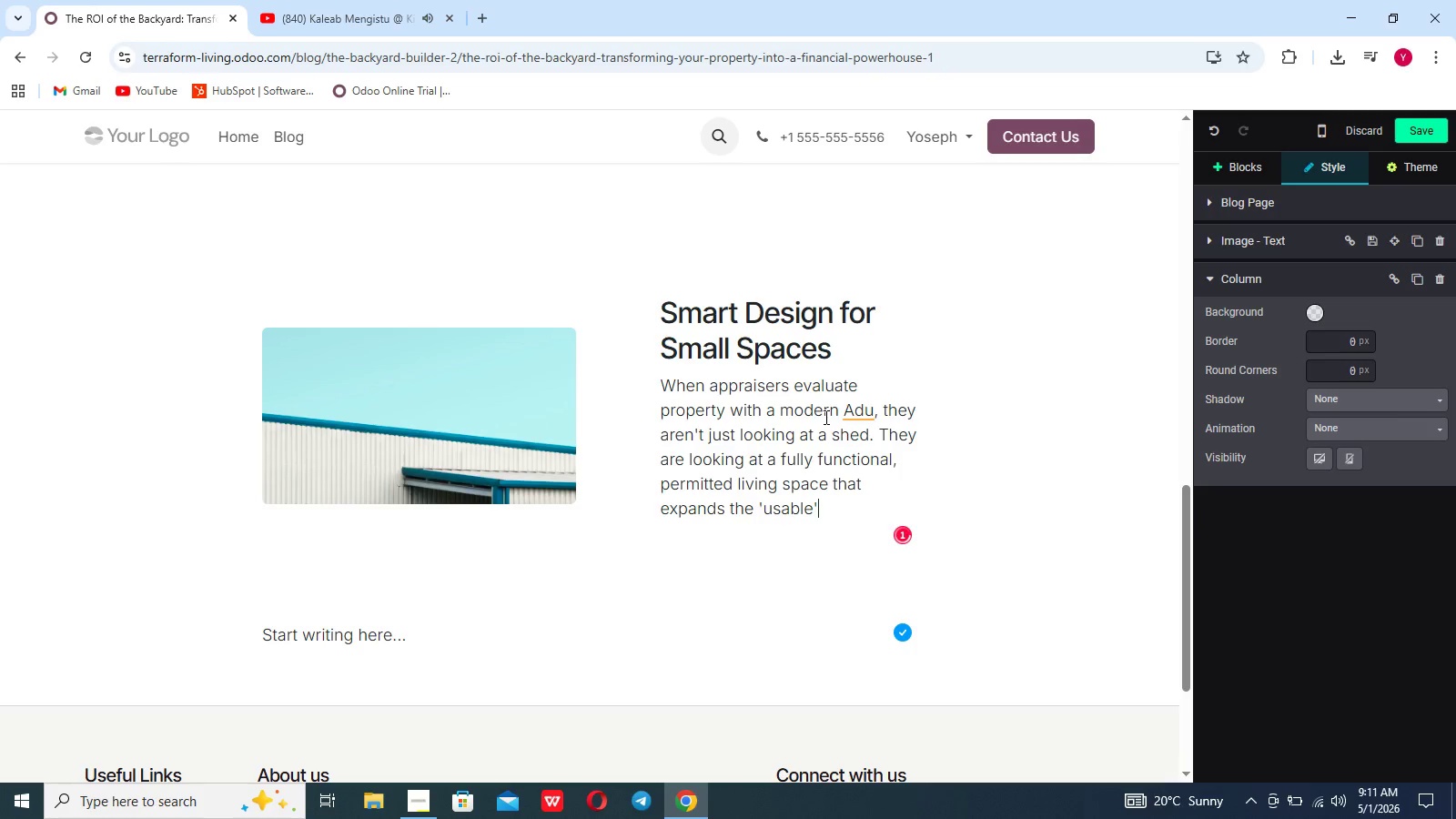 
type( area of your lot)
 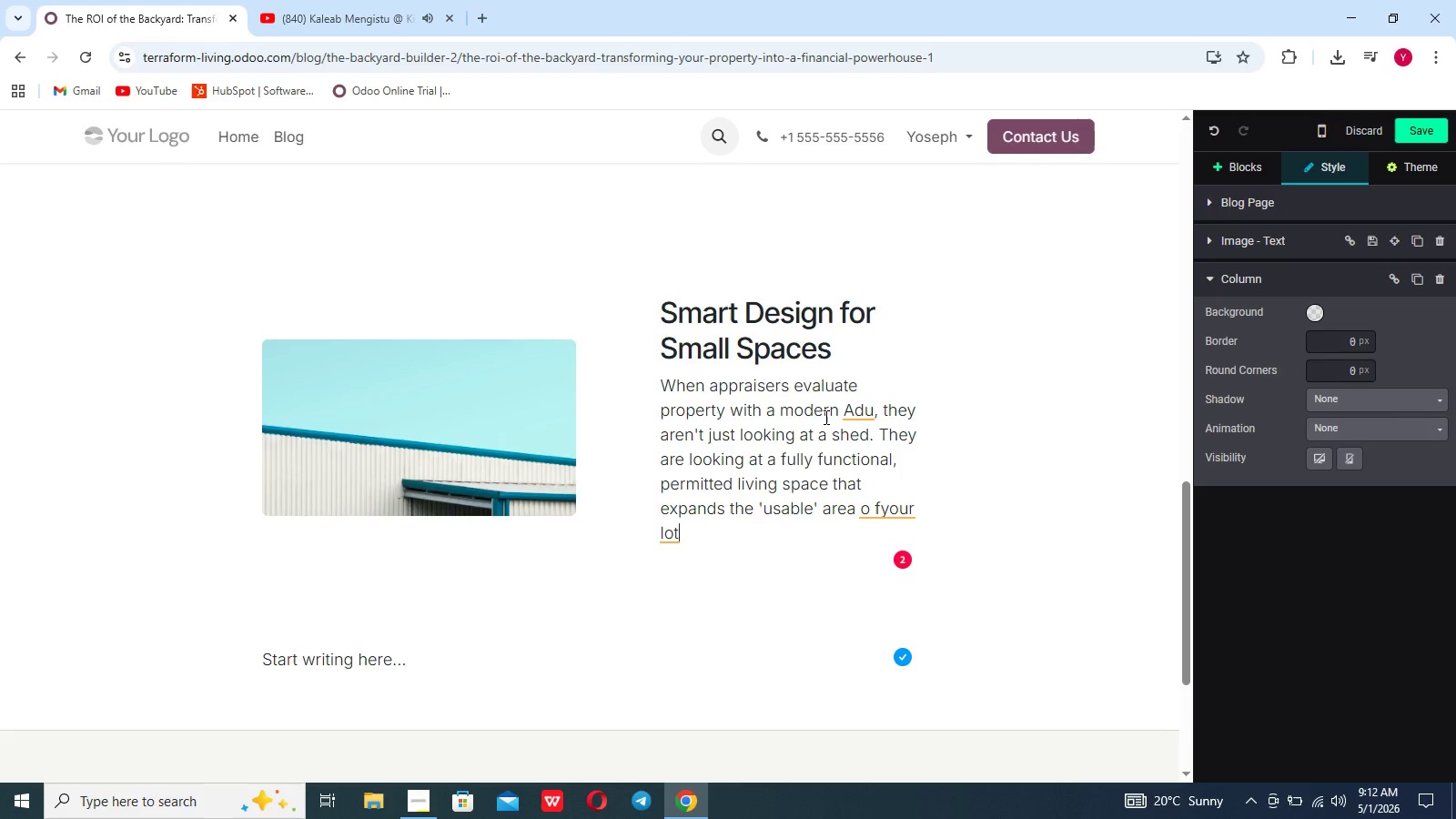 
type(. Re)
 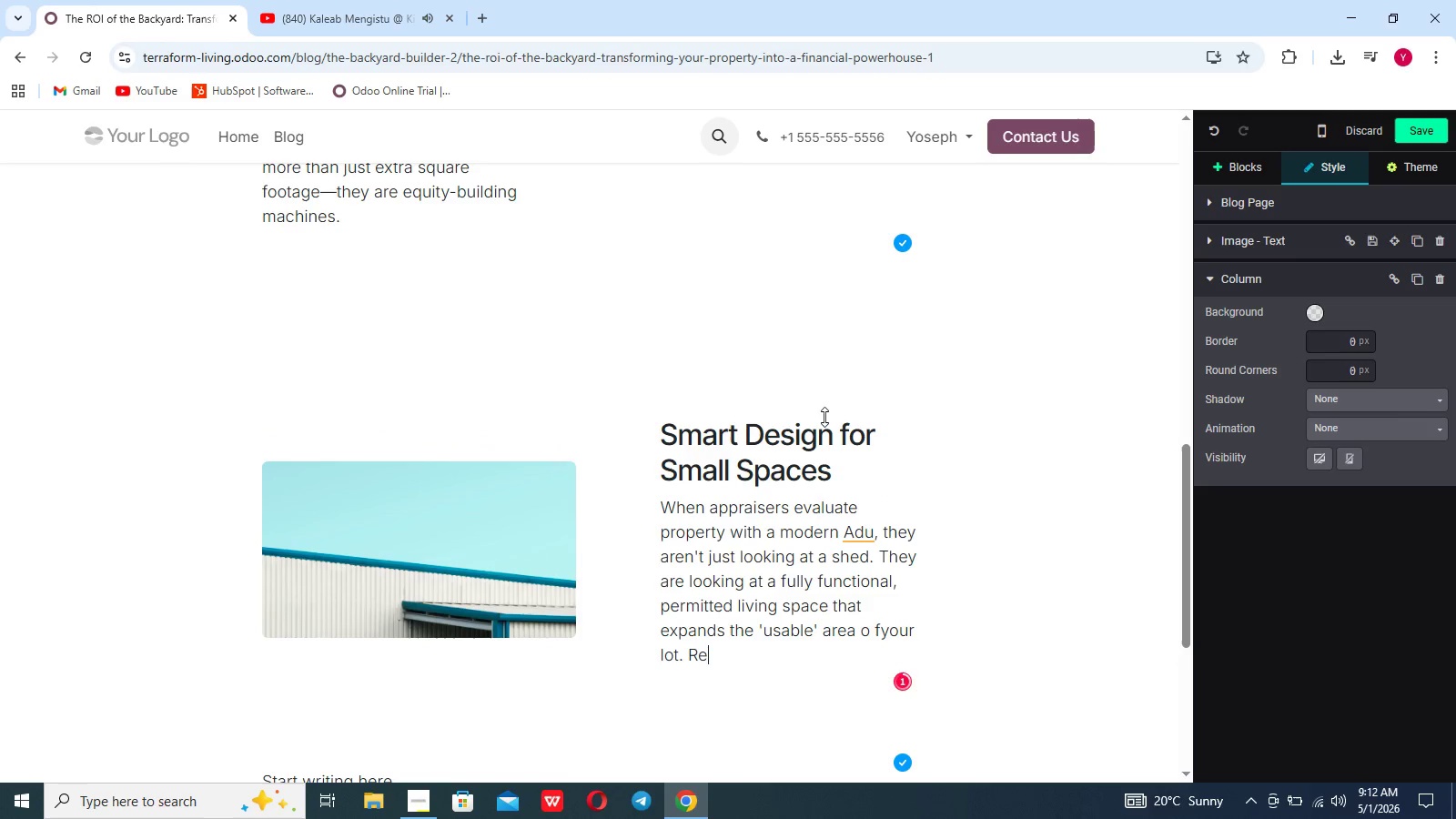 
scroll: coordinate [824, 417], scroll_direction: up, amount: 3.0
 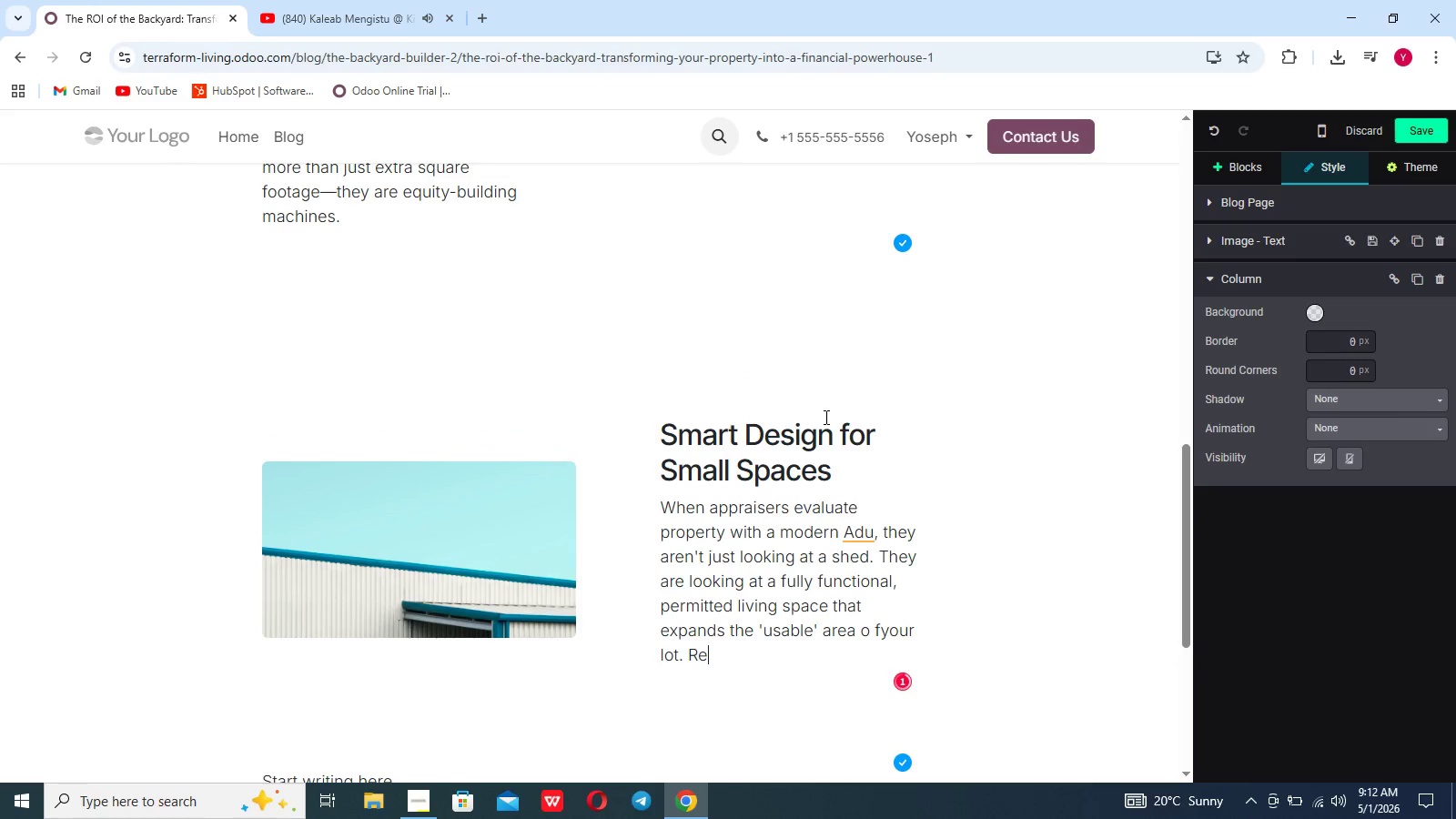 
type(search consistently shows that a well-designed ADU can increase a home's This)
 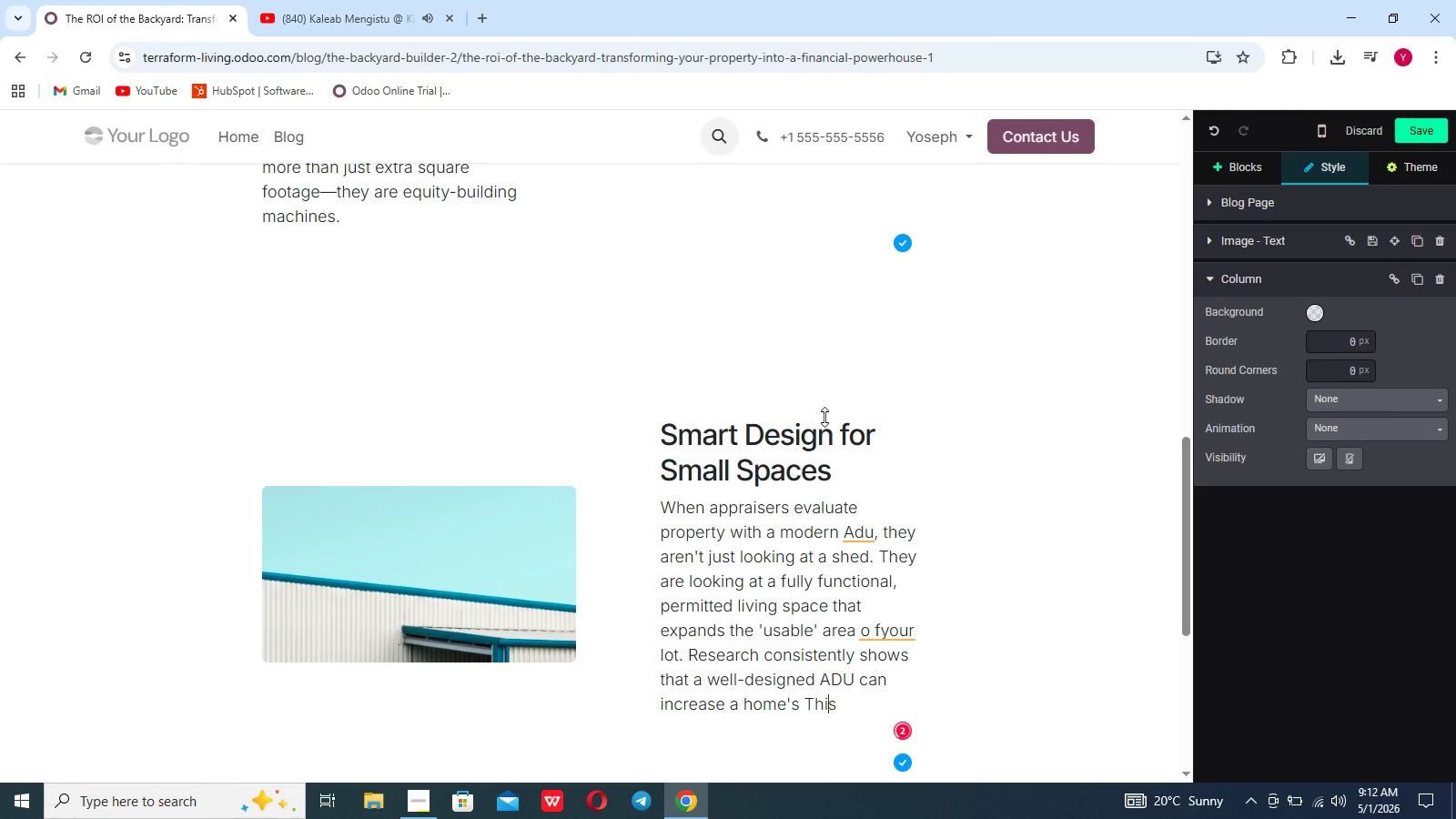 
 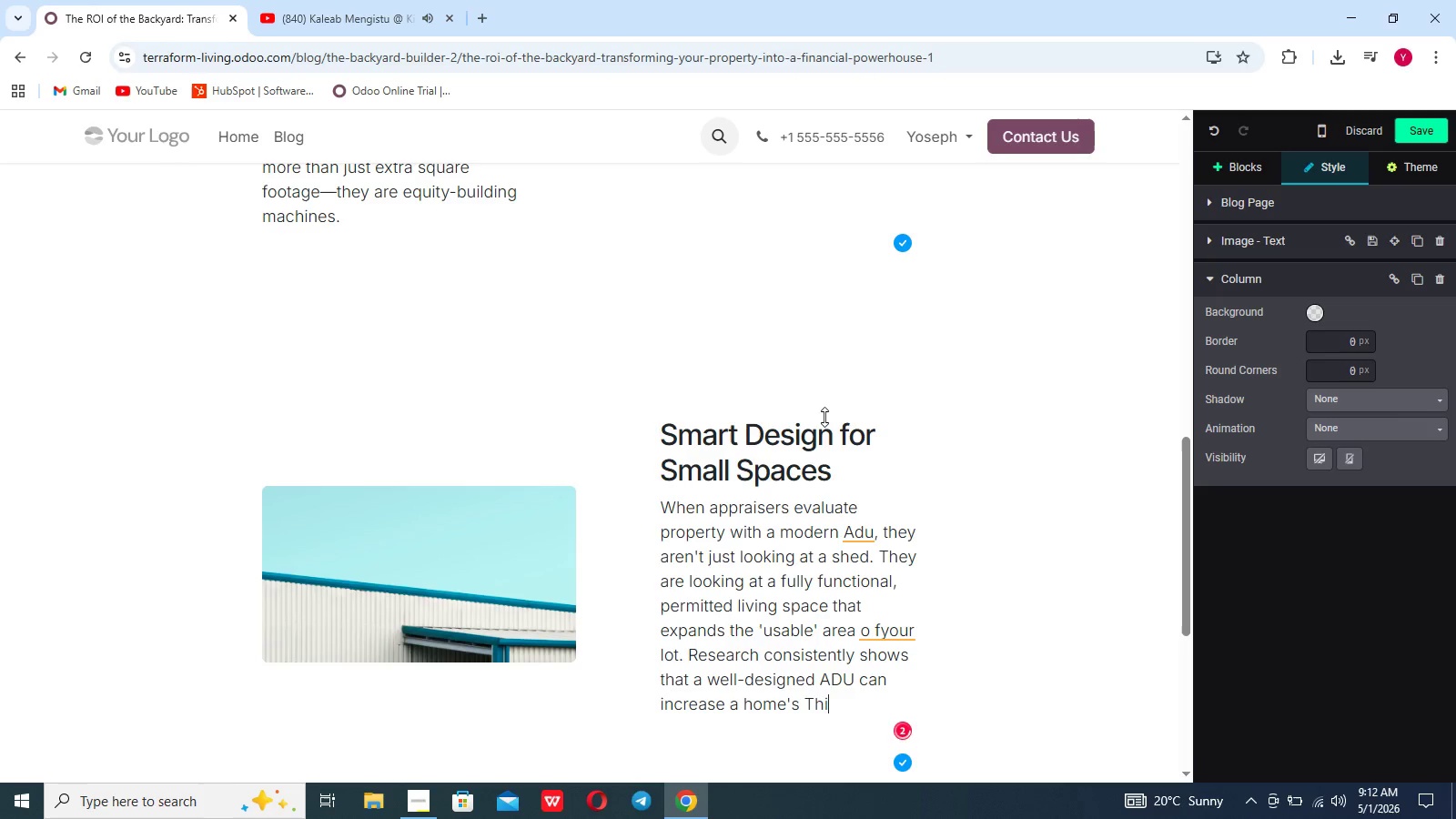 
key(ArrowLeft)
 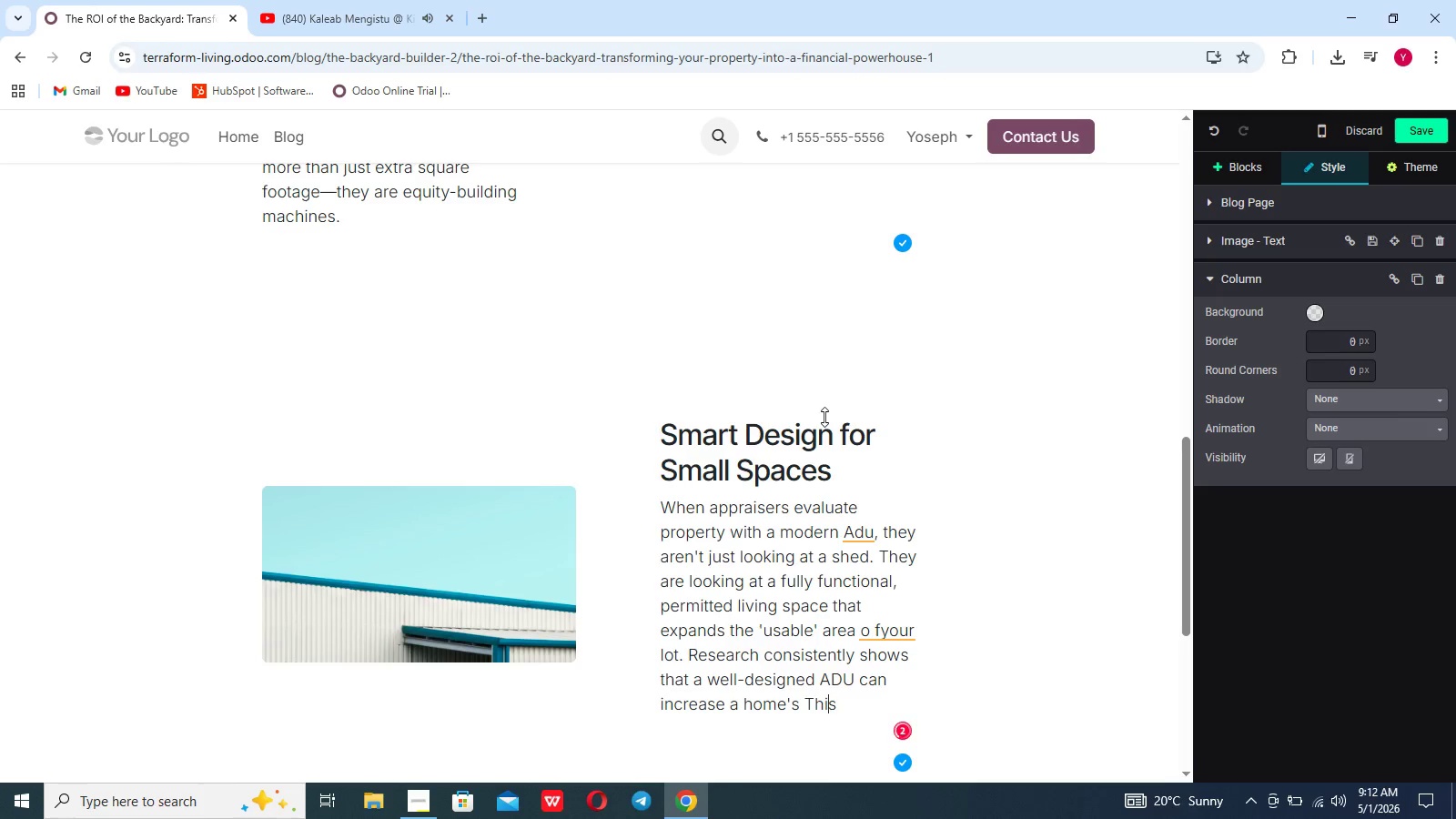 
key(ArrowLeft)
 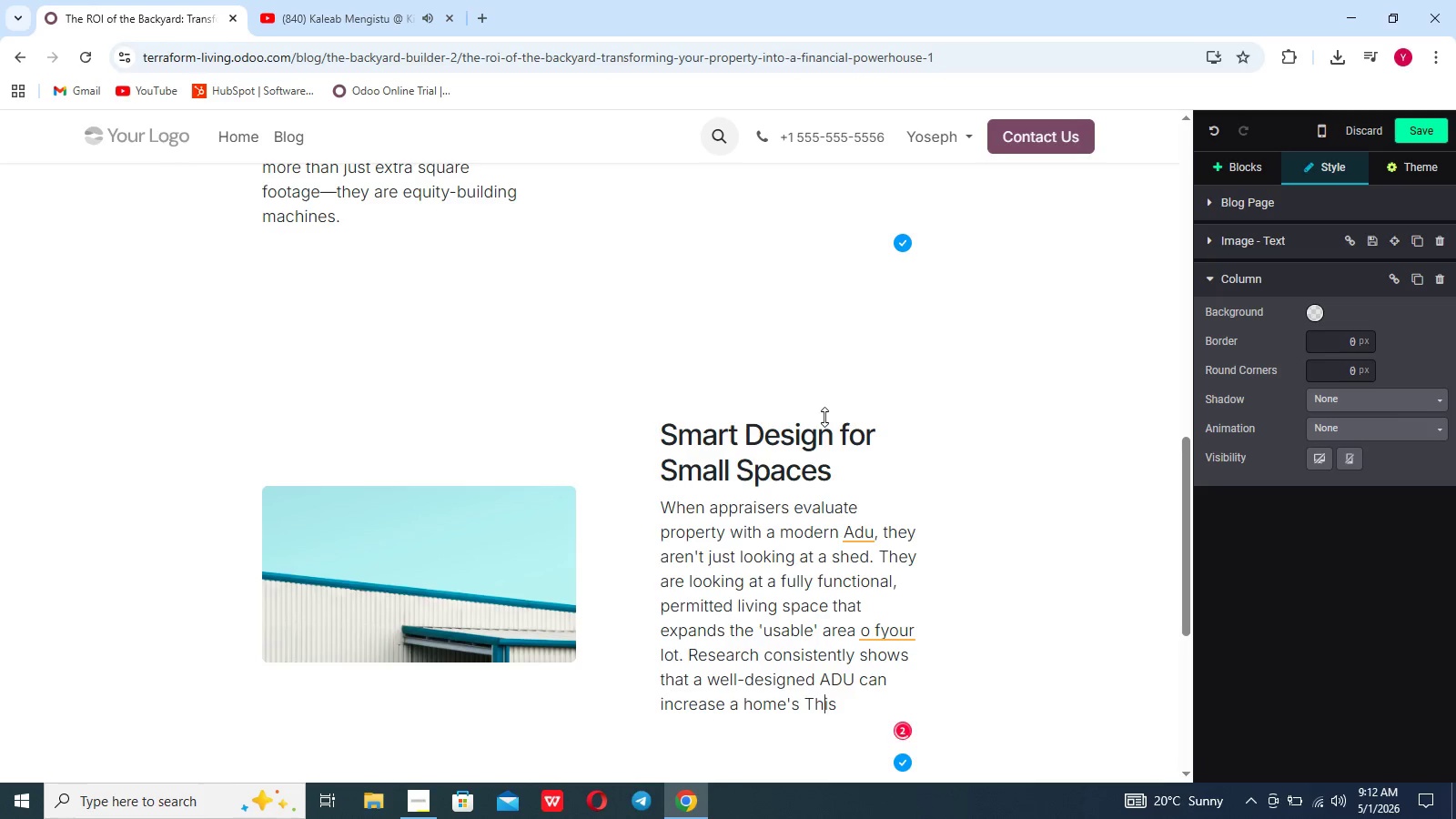 
key(ArrowLeft)
 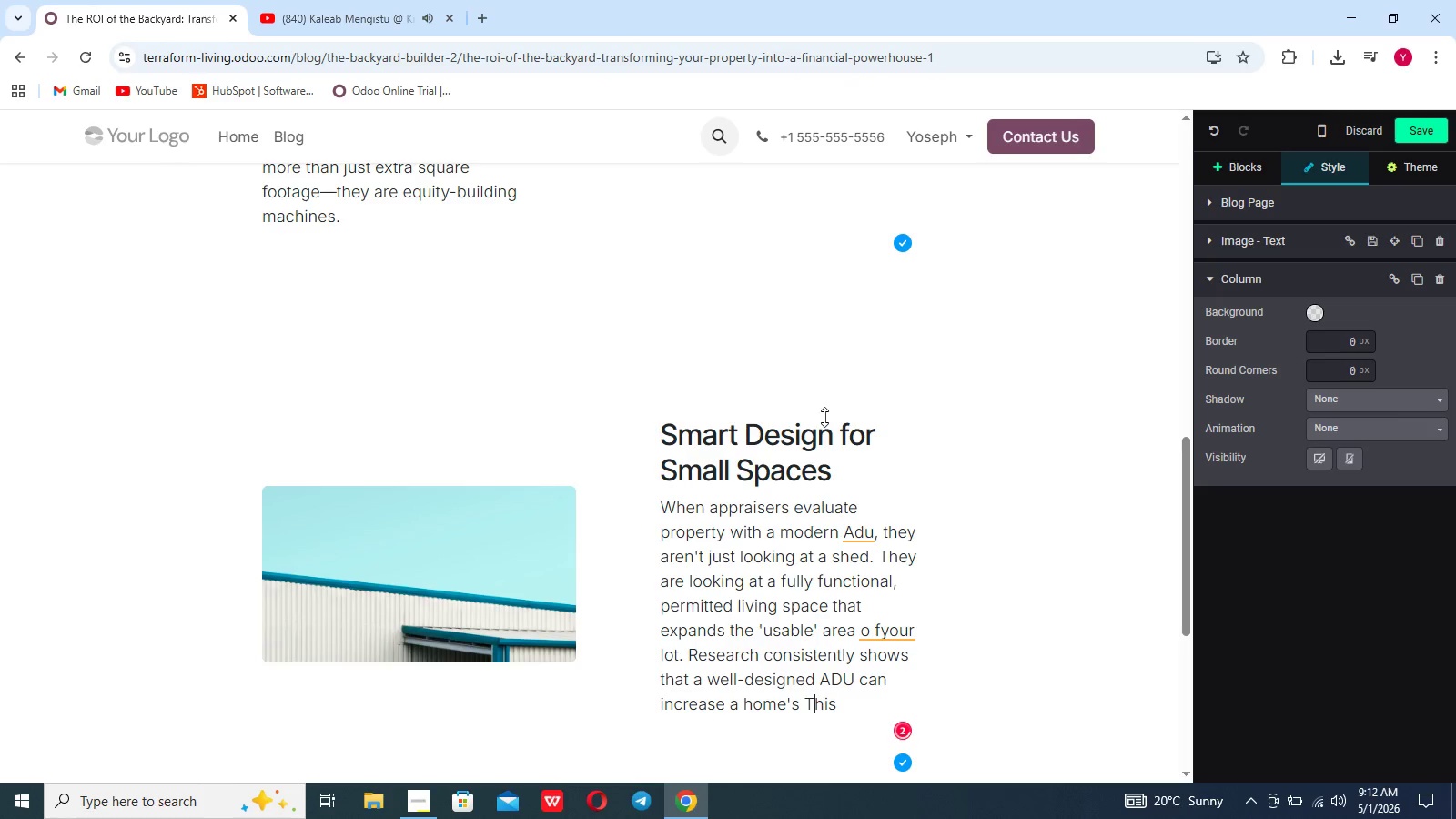 
key(ArrowLeft)
 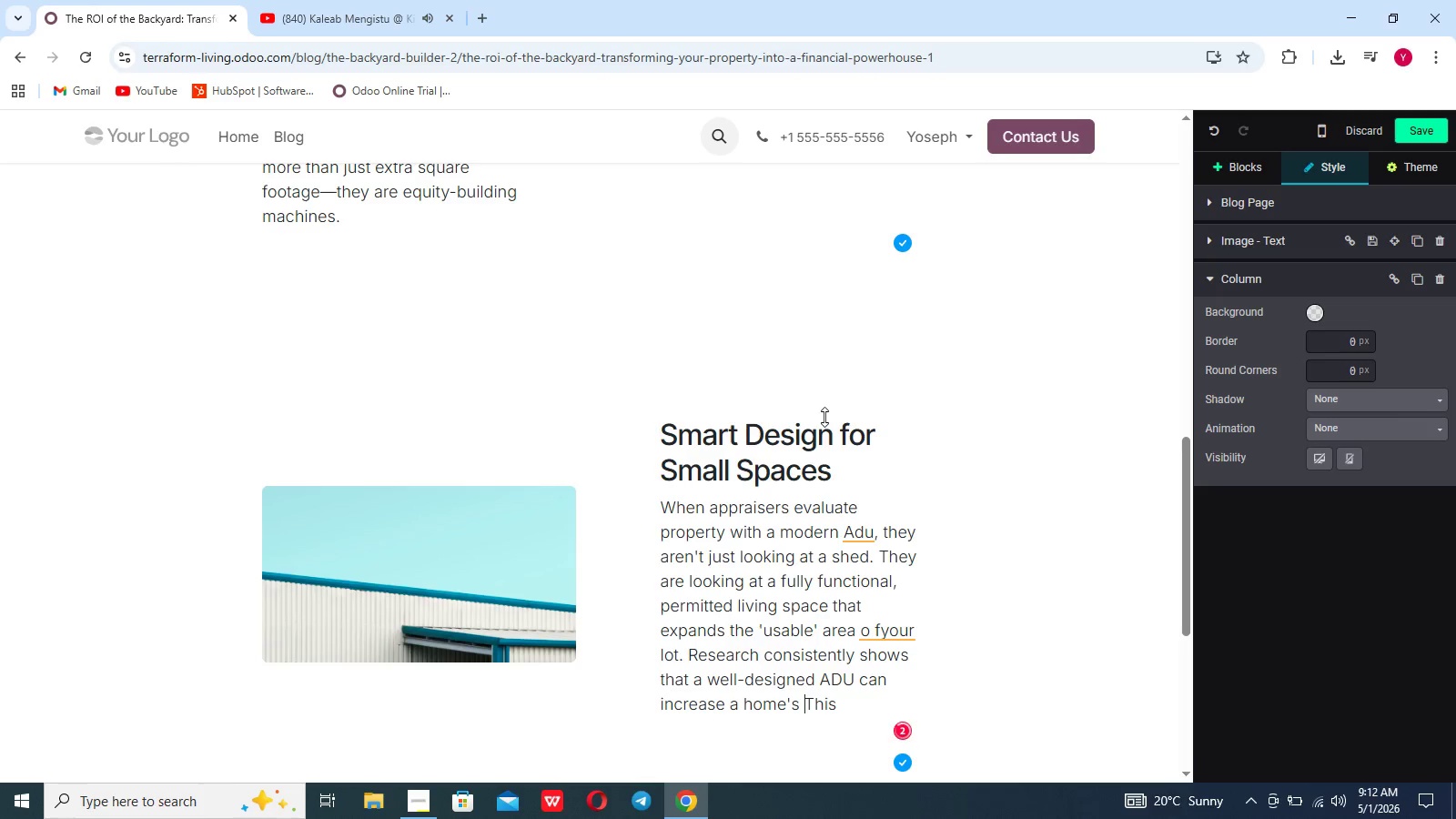 
key(ArrowLeft)
 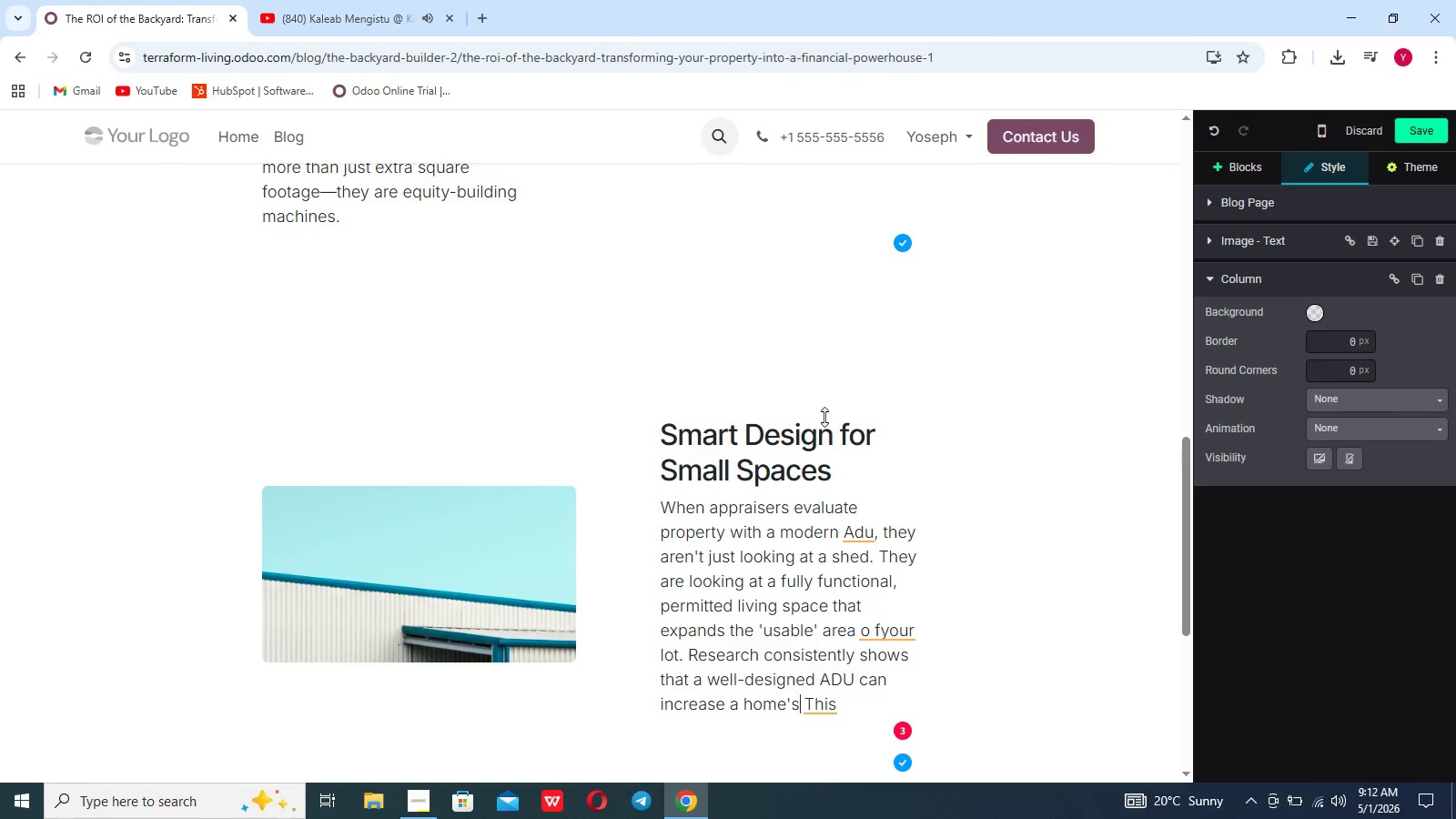 
key(Period)
 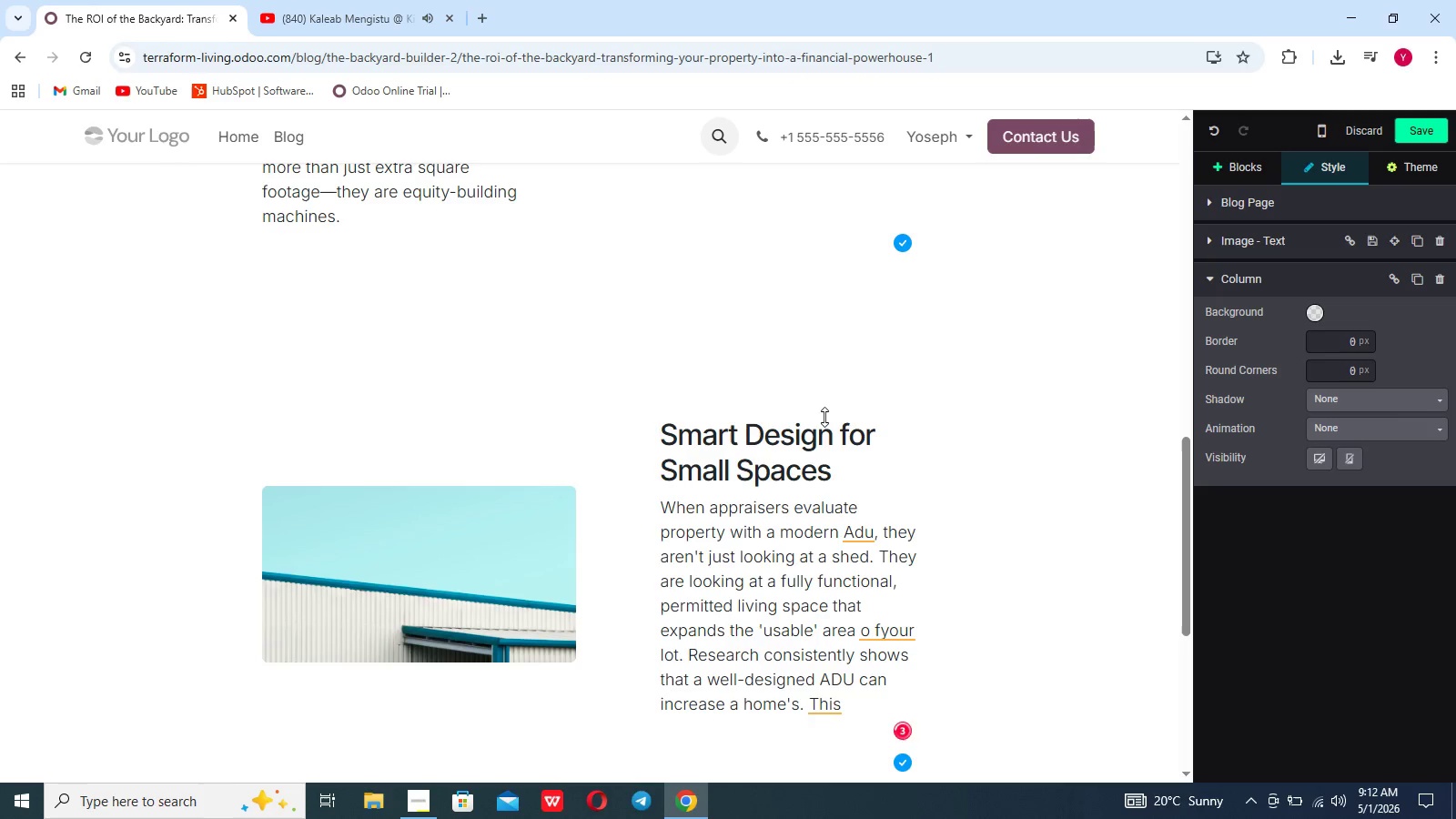 
key(ArrowRight)
 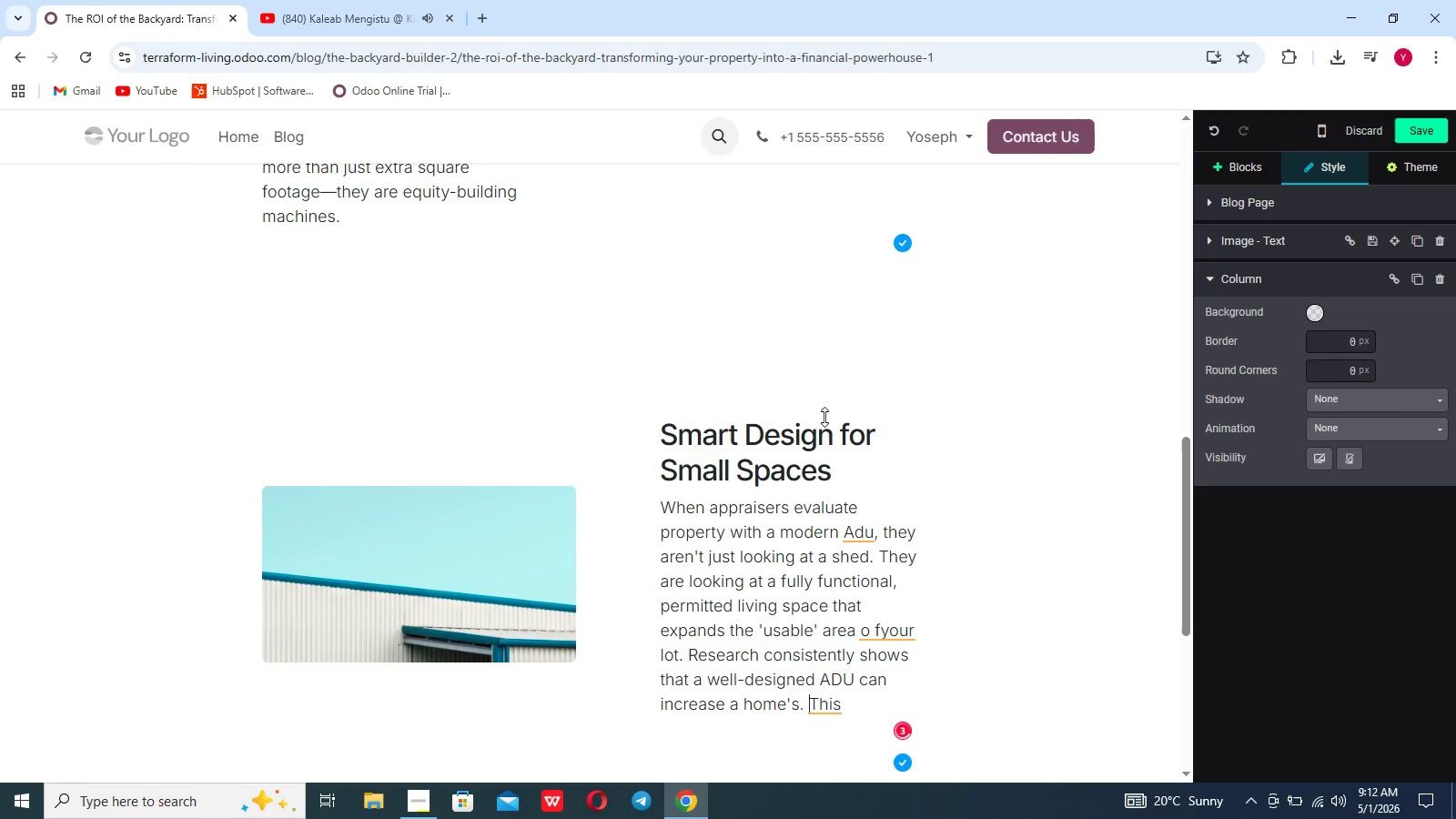 
key(ArrowRight)
 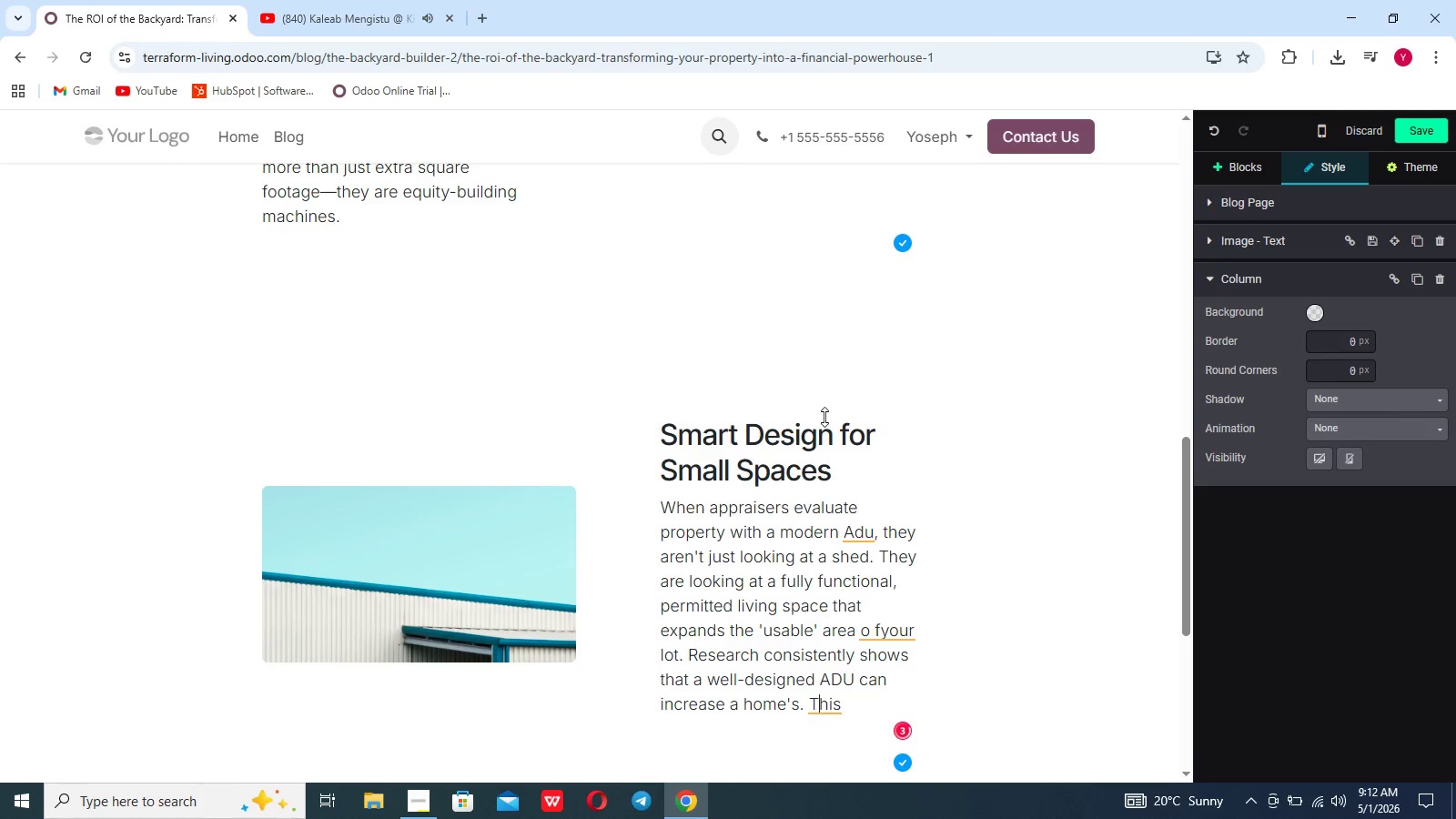 
key(ArrowRight)
 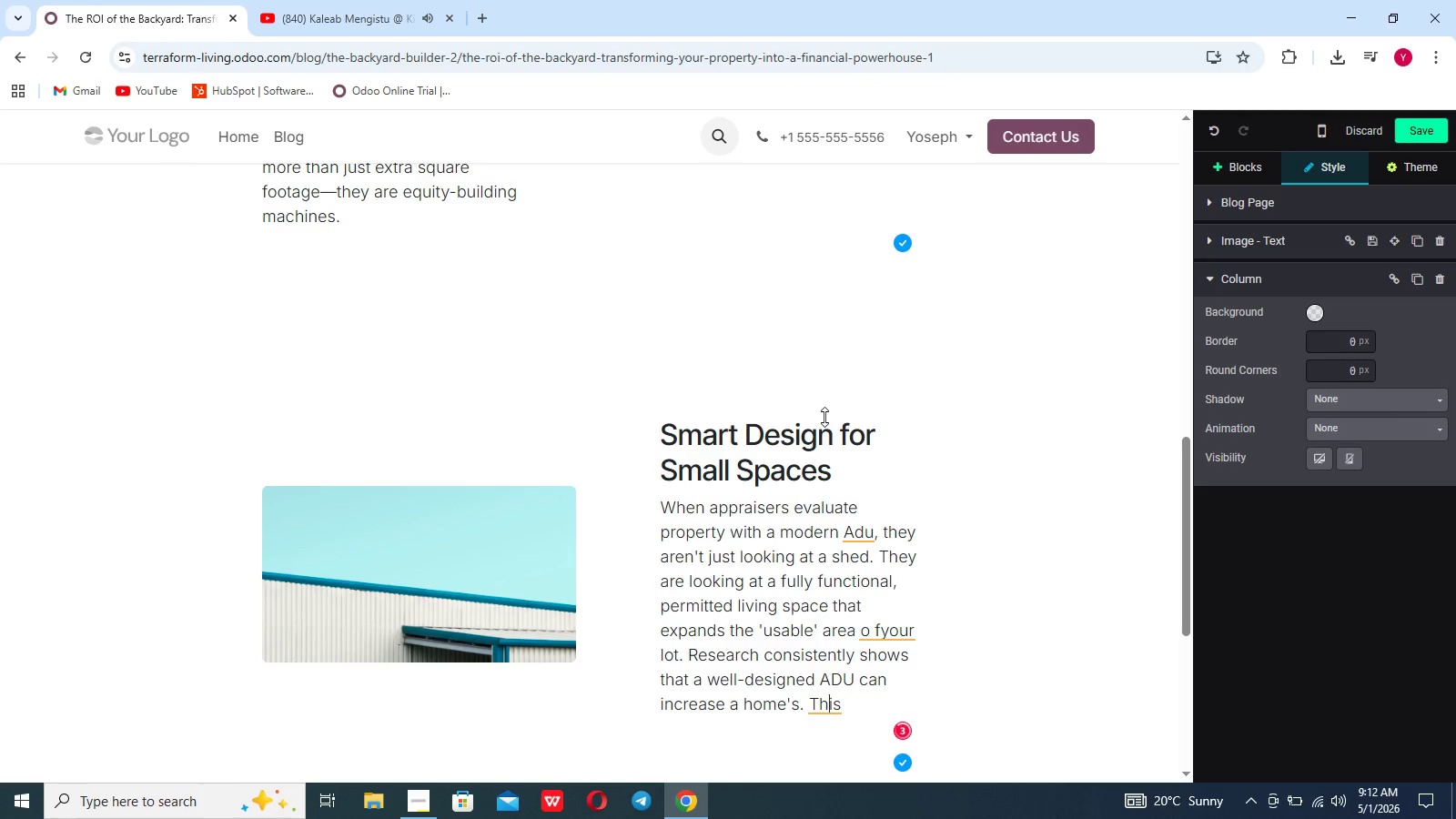 
key(ArrowRight)
 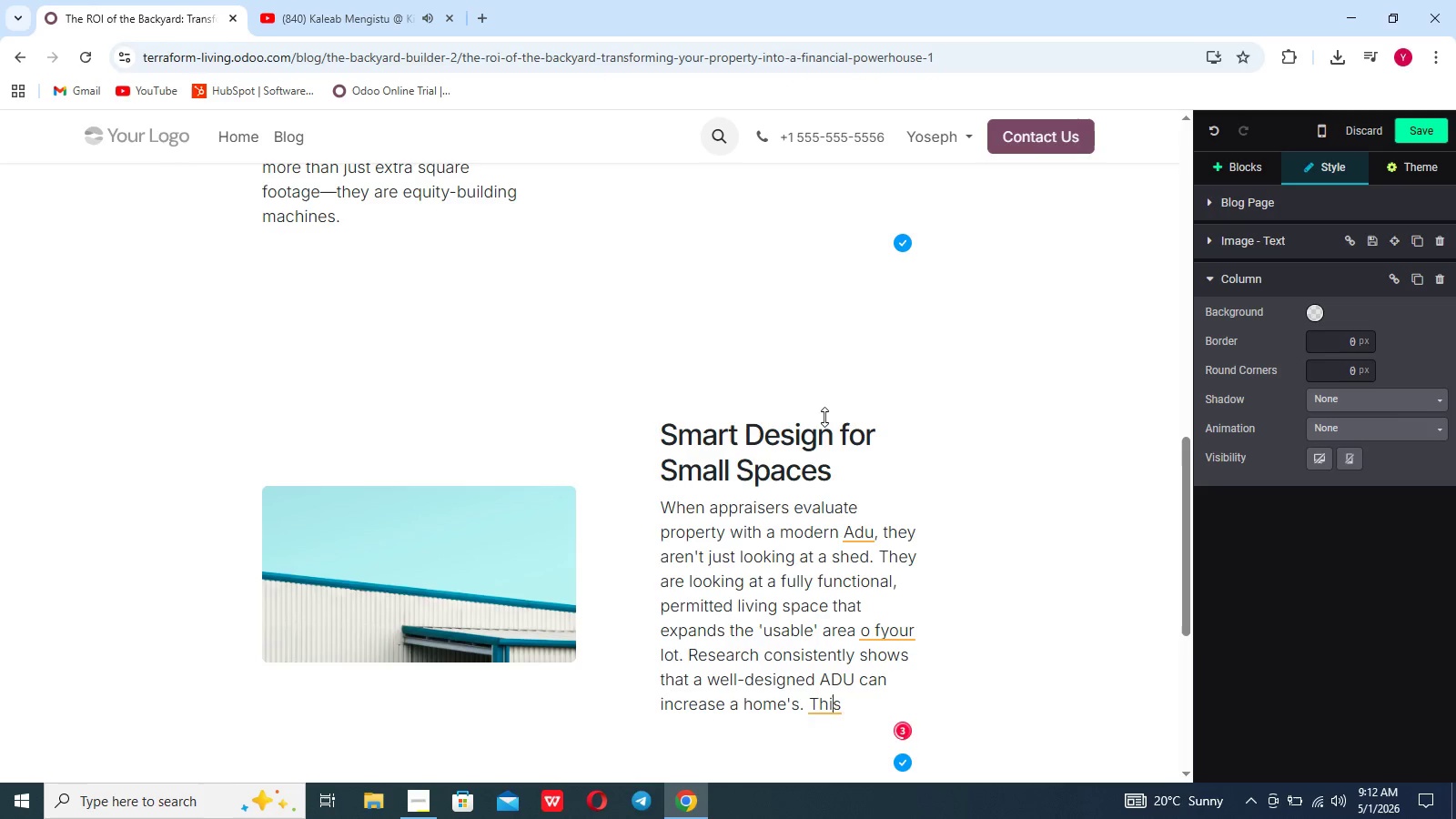 
key(ArrowRight)
 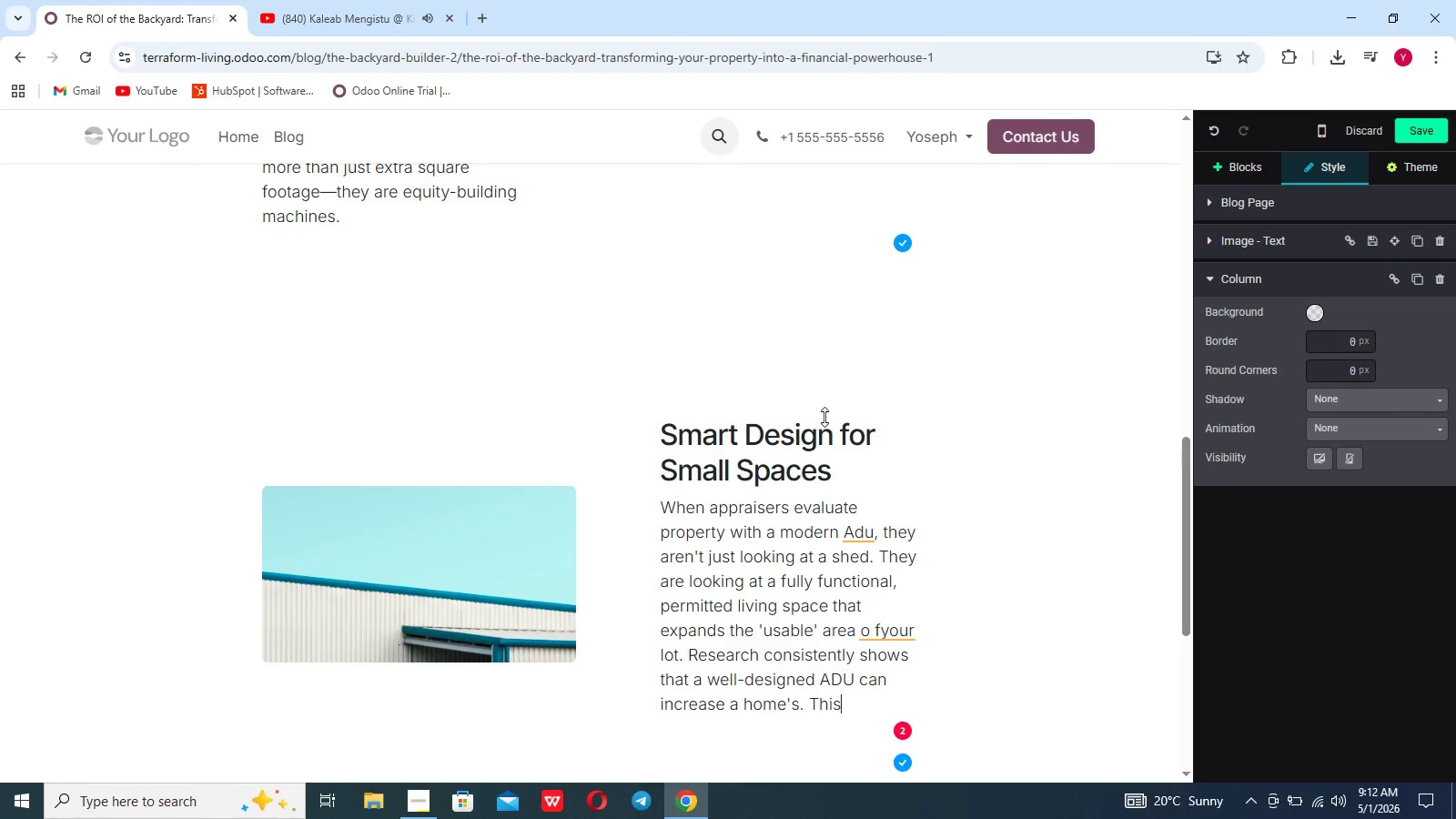 
type( )
key(Backspace)
type( is particula)
 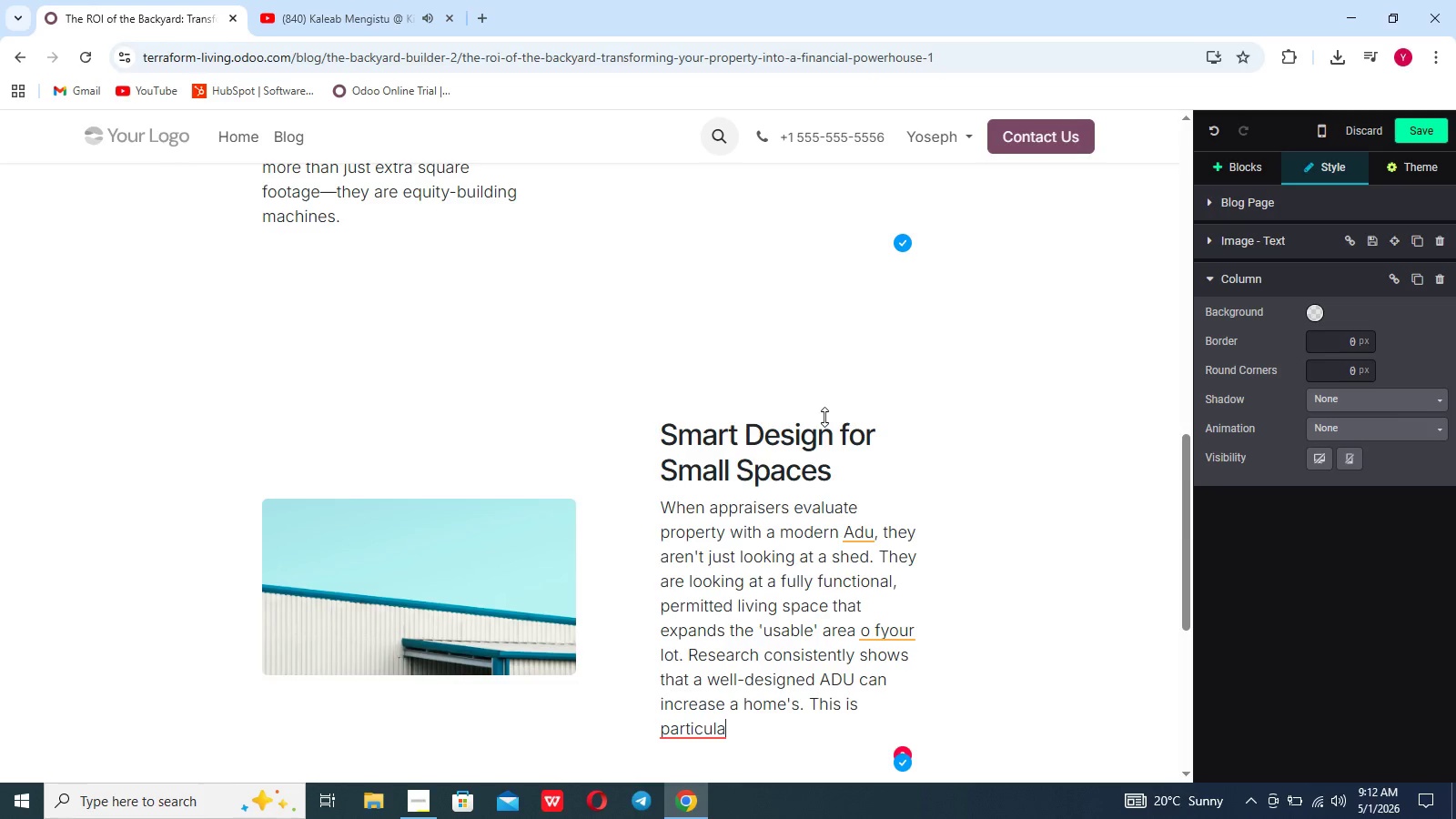 
wait(10.55)
 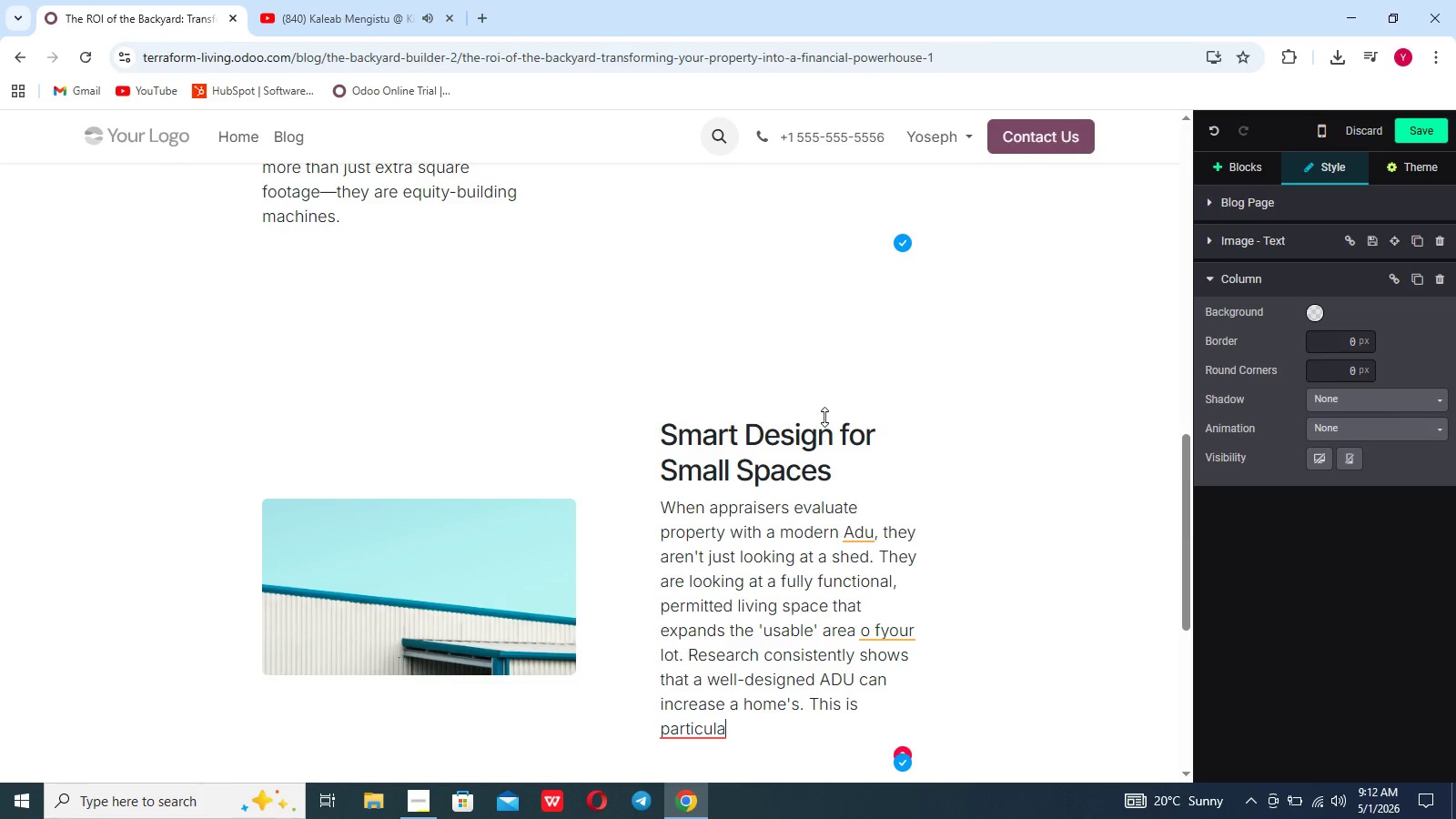 
type(rly true )
 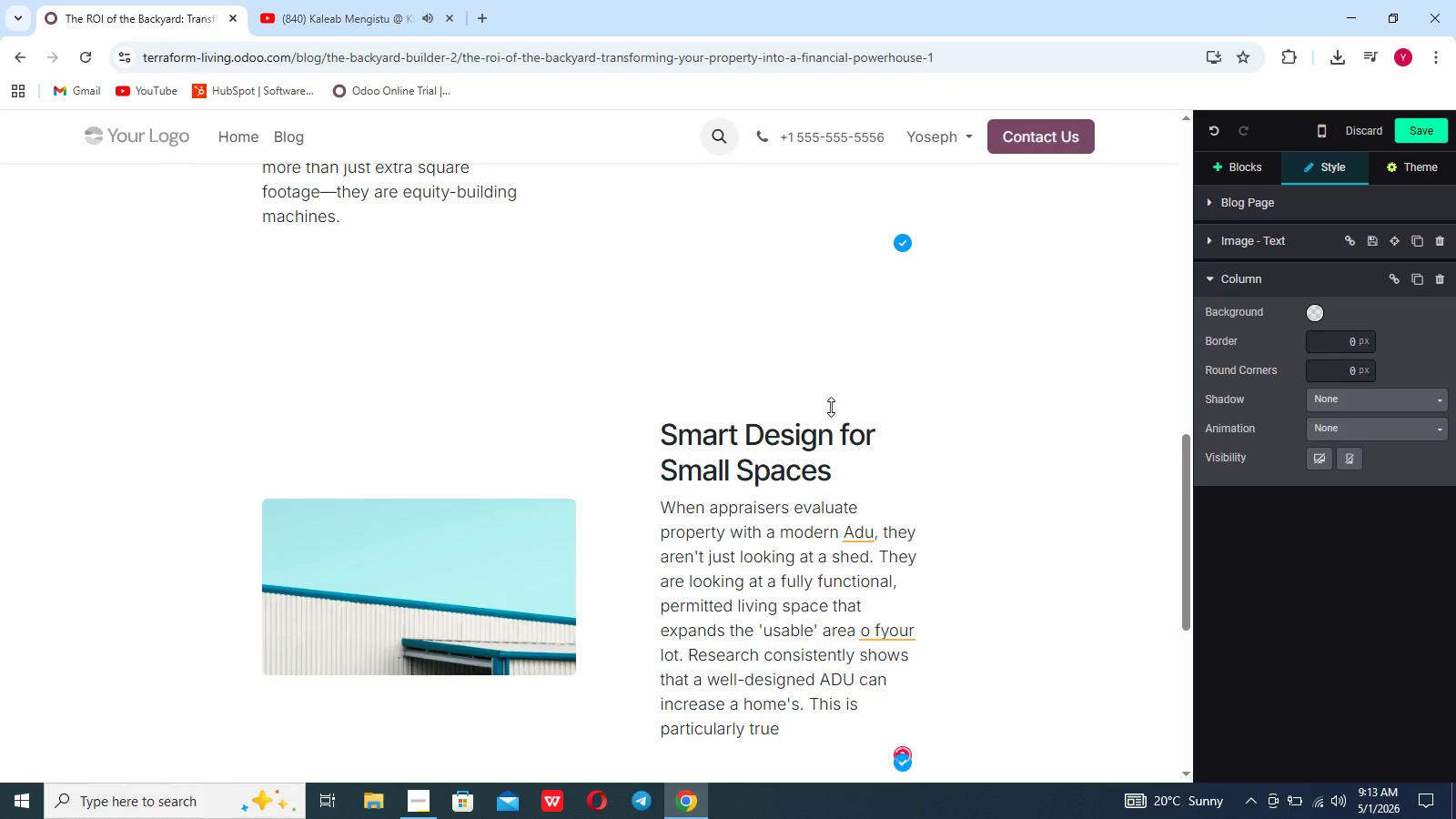 
type(for small space design that prio)
 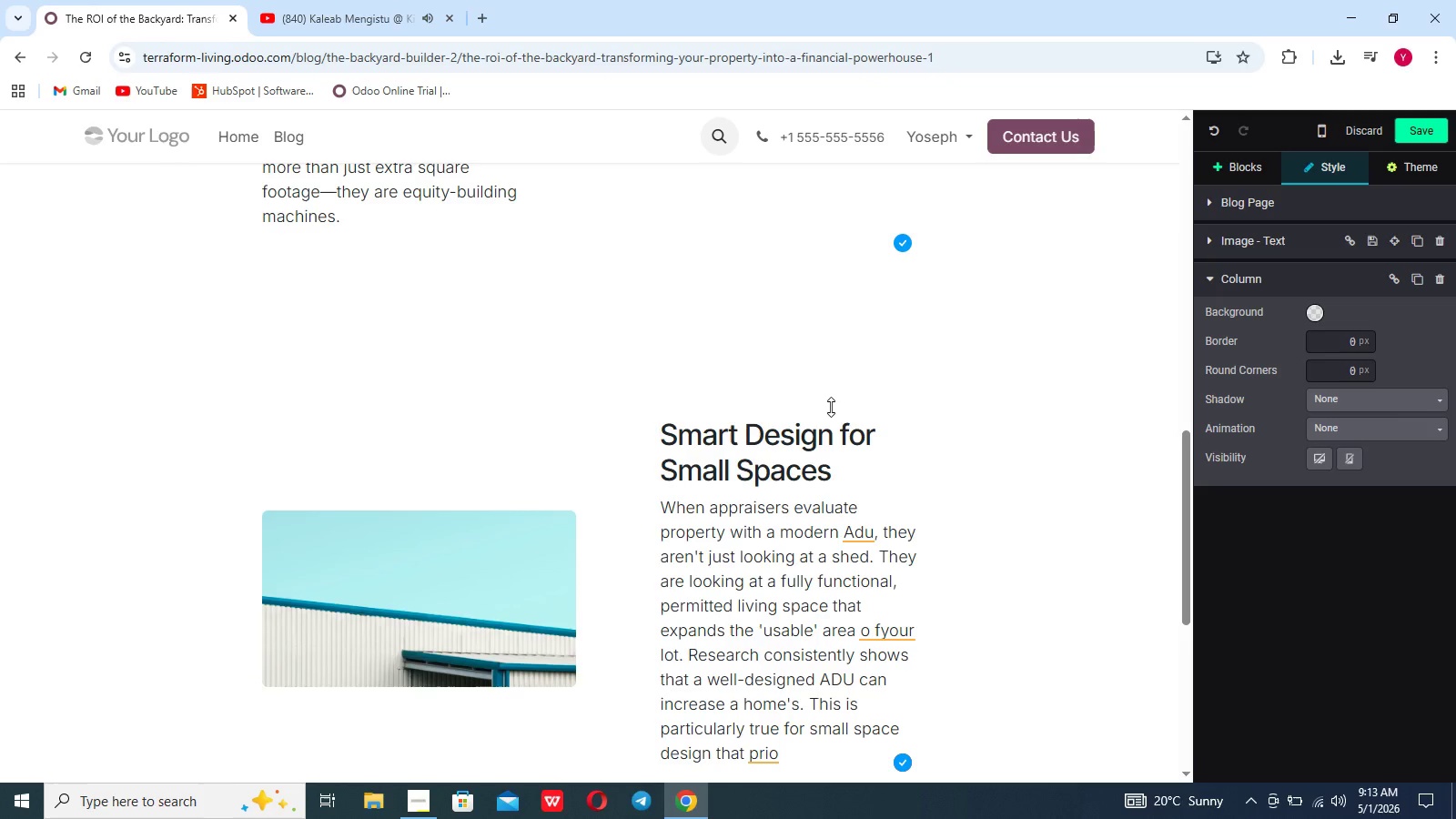 
type(ti)
 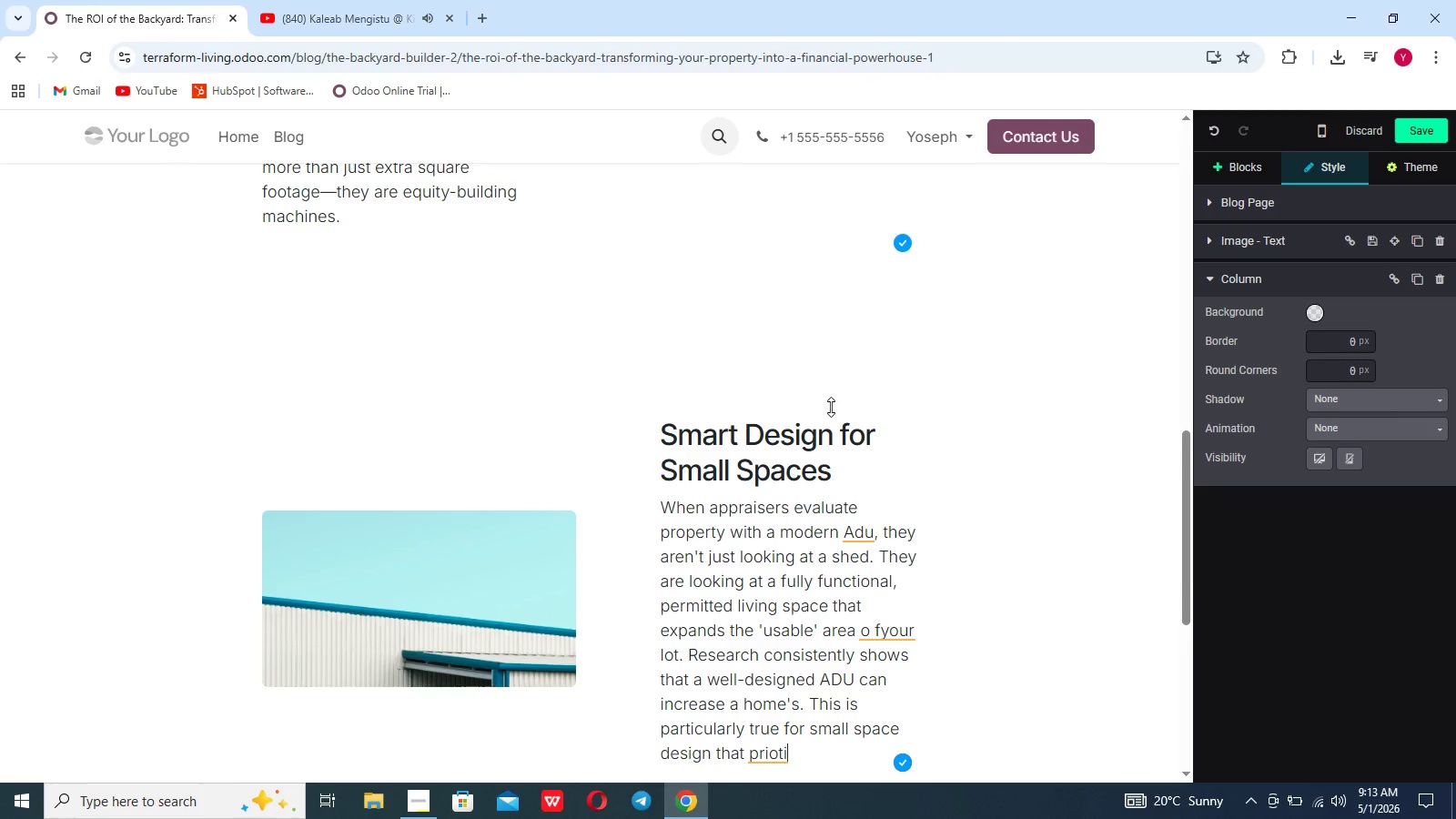 
wait(5.66)
 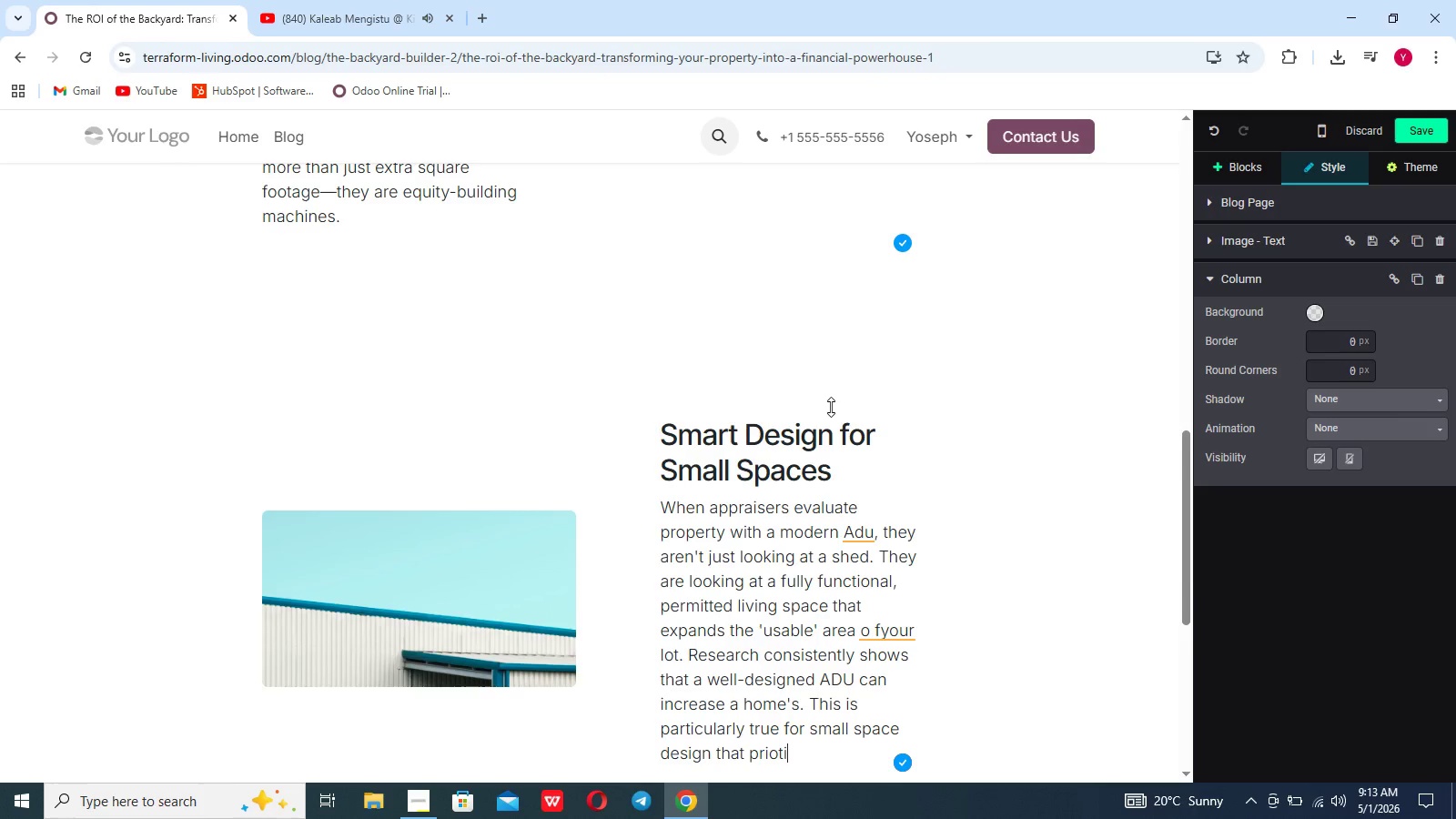 
type(zs natural light and high ceiling , making the until feel larger than its foor)
key(Backspace)
type(tprint.)
 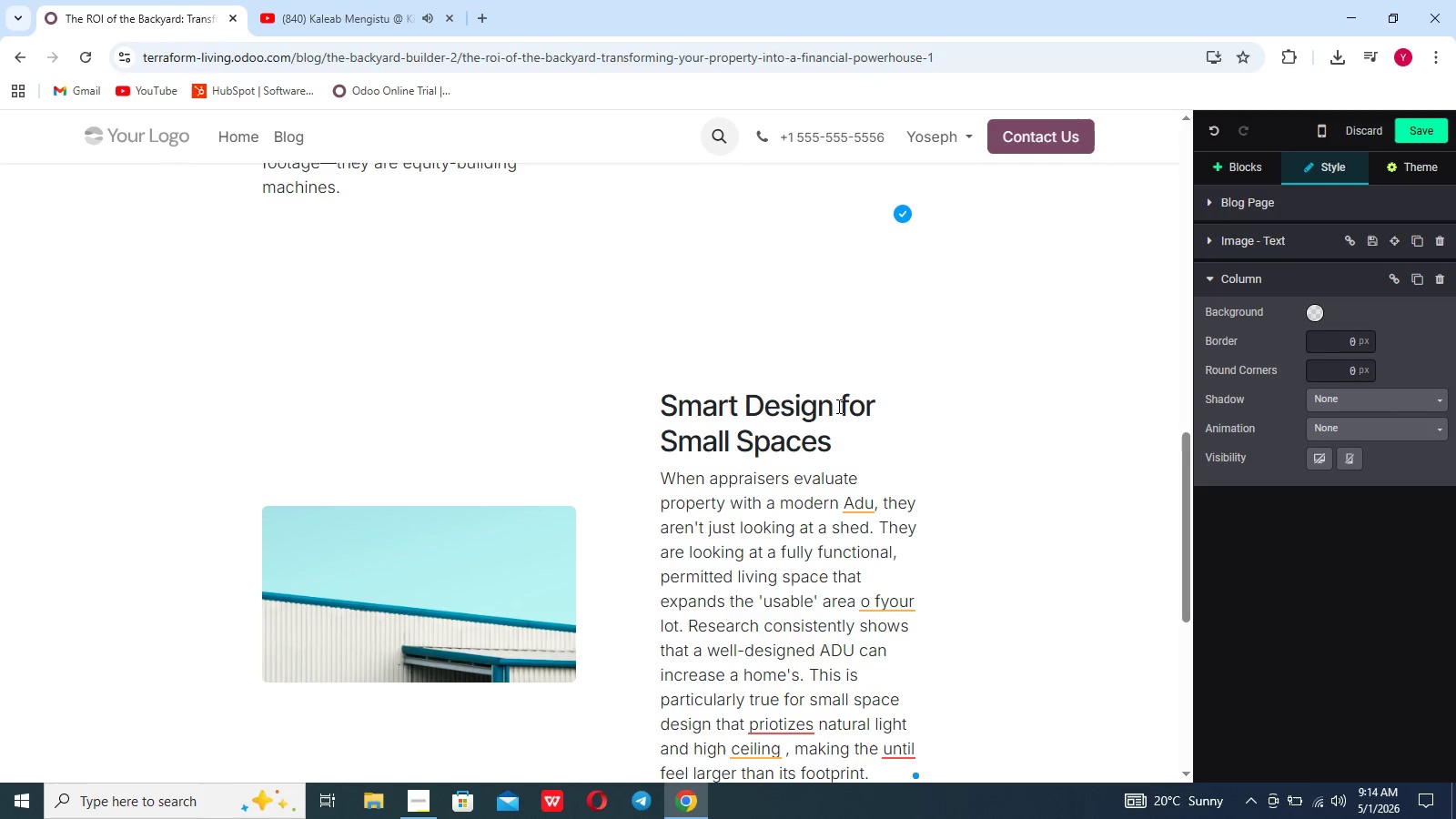 
wait(6.2)
 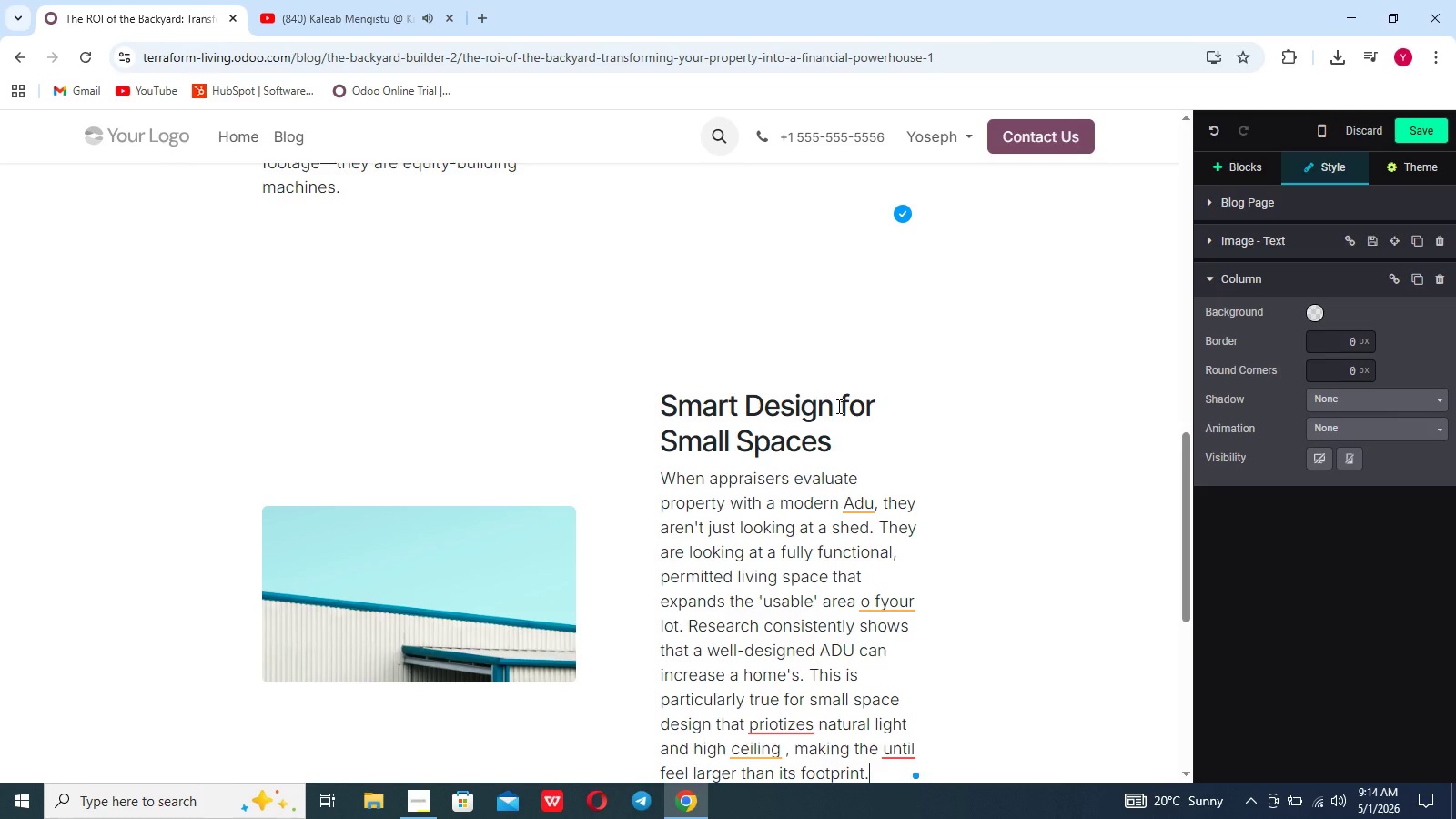 
double_click([427, 577])
 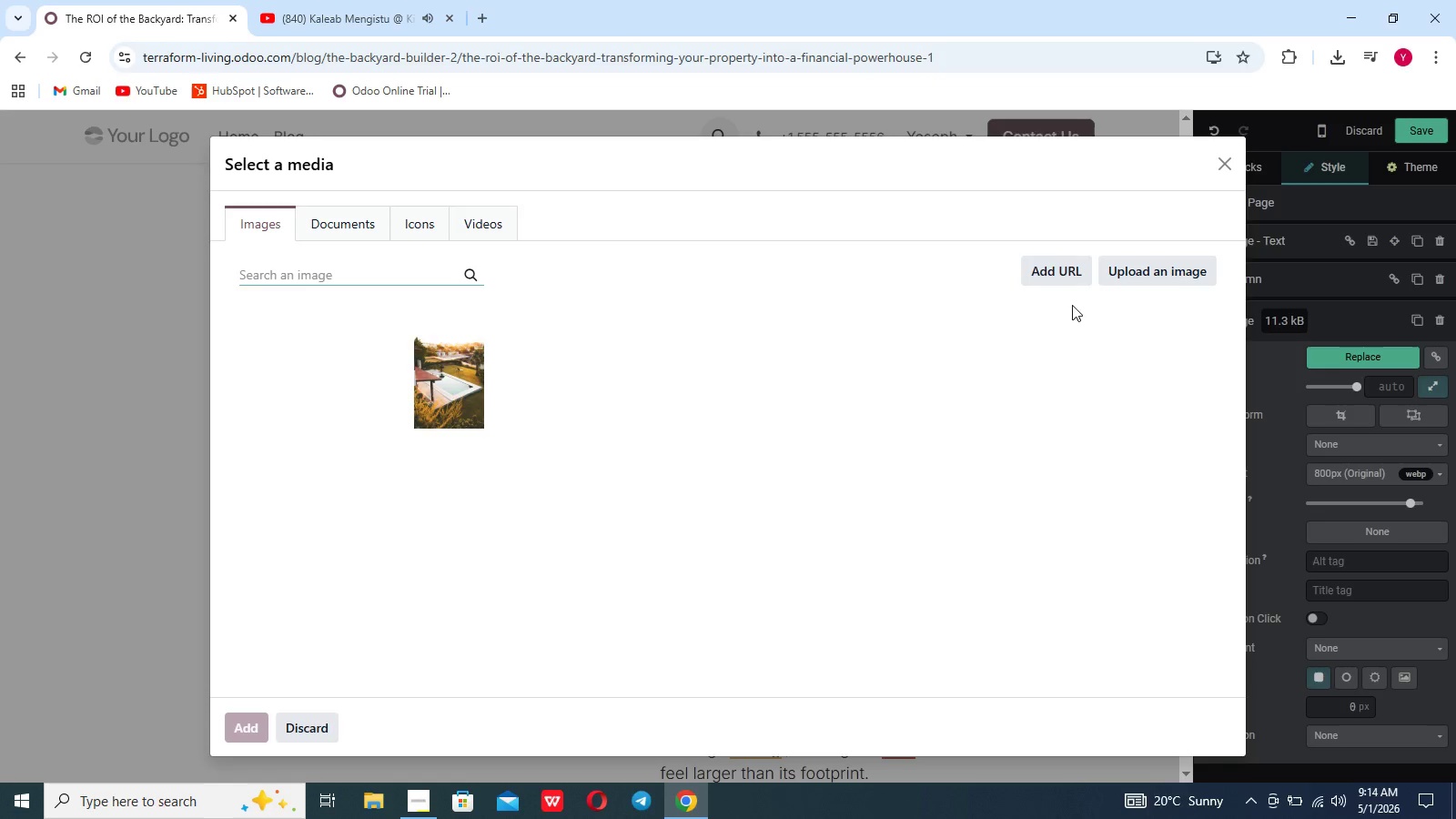 
left_click([1119, 275])
 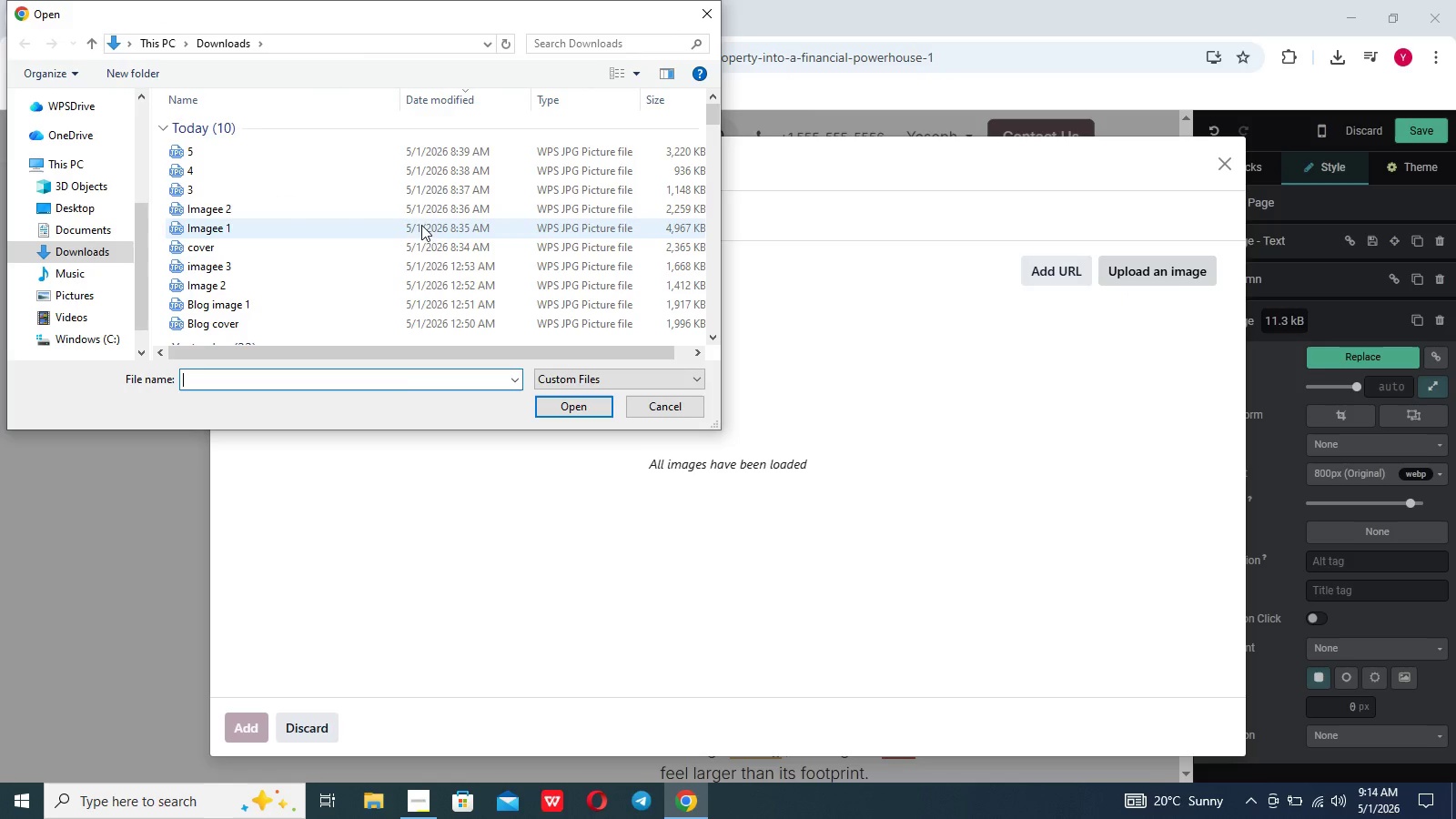 
left_click([417, 213])
 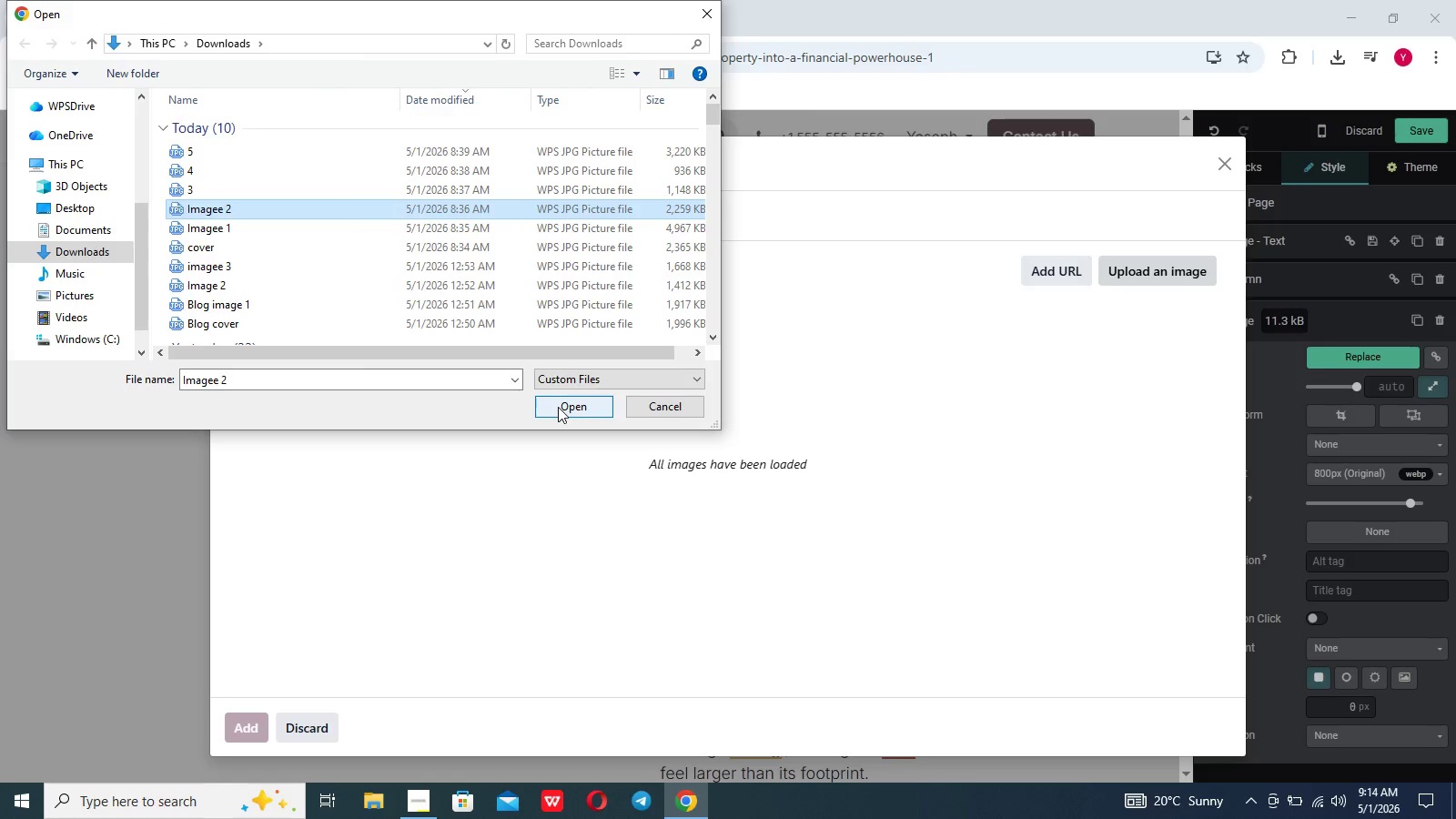 
left_click([558, 407])
 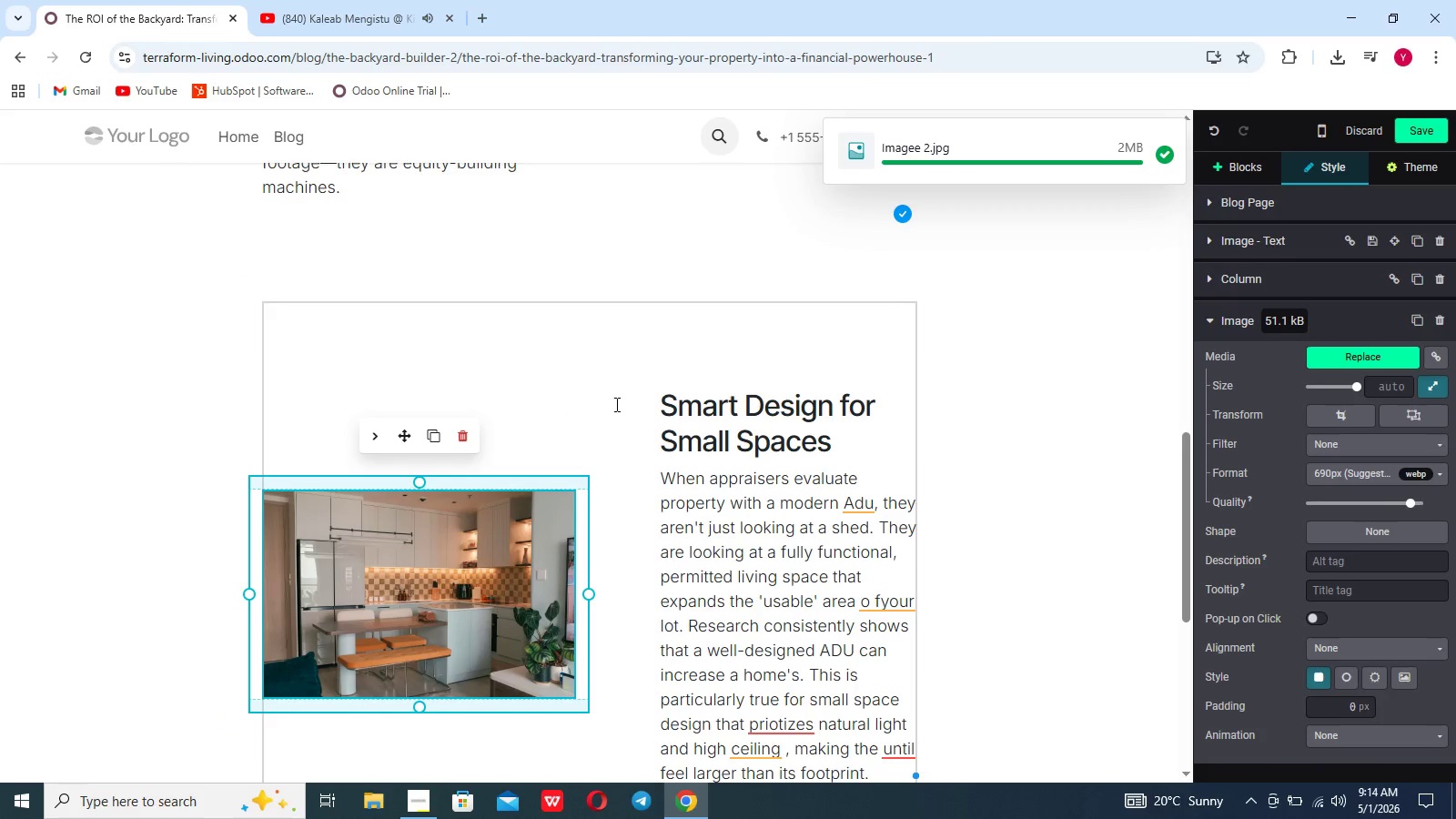 
wait(14.33)
 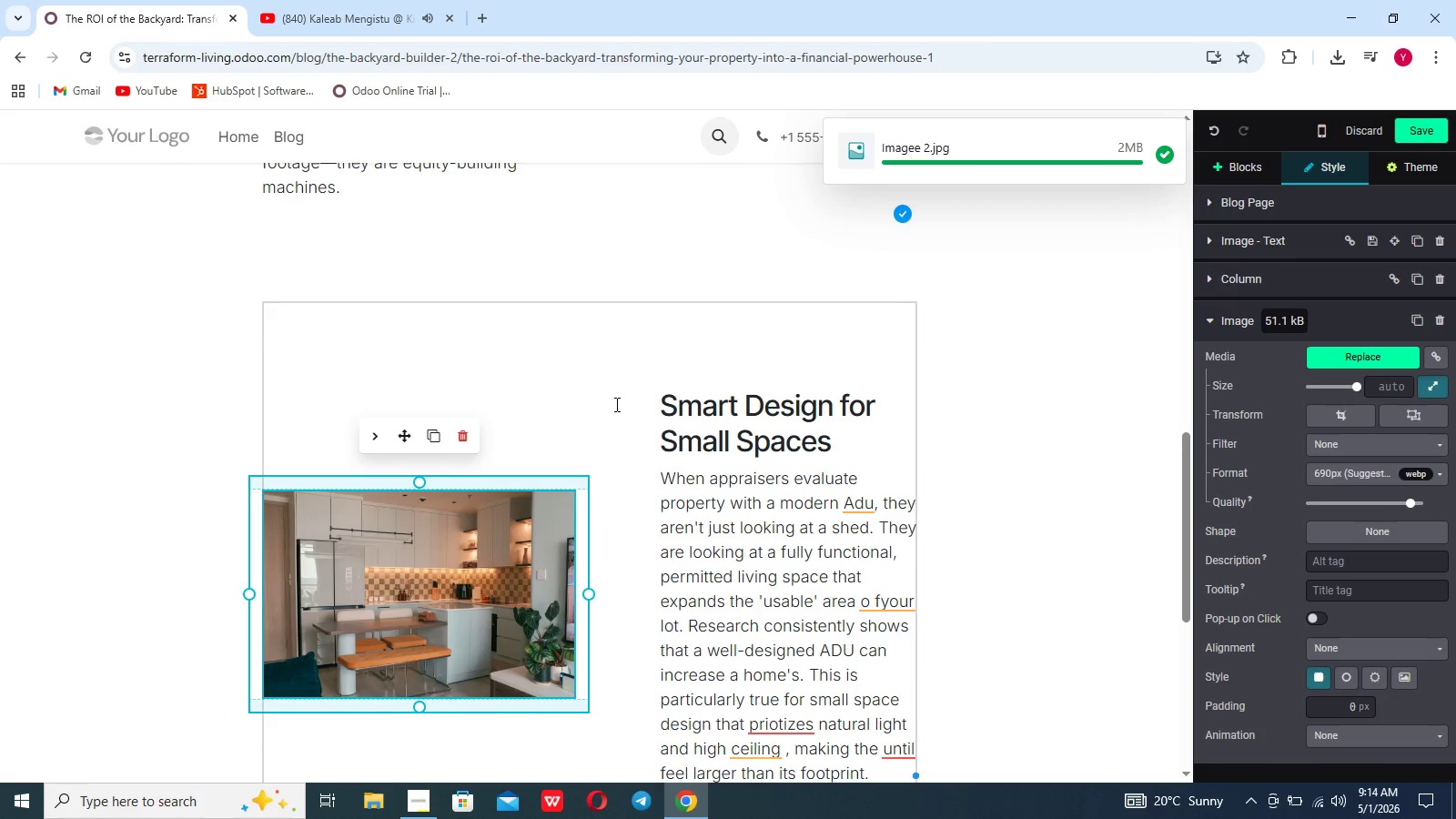 
scroll: coordinate [875, 446], scroll_direction: down, amount: 6.0
 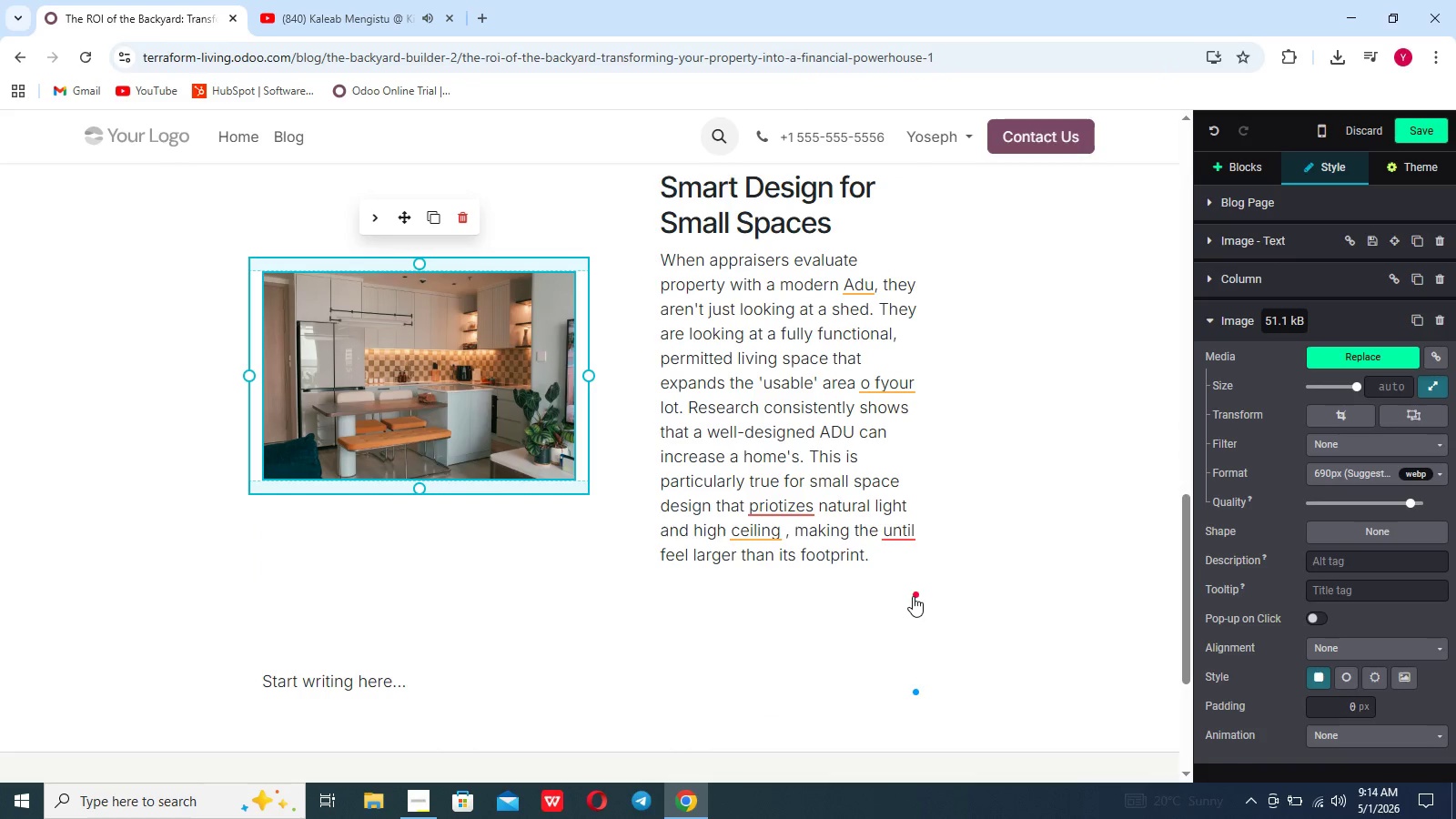 
left_click([917, 596])
 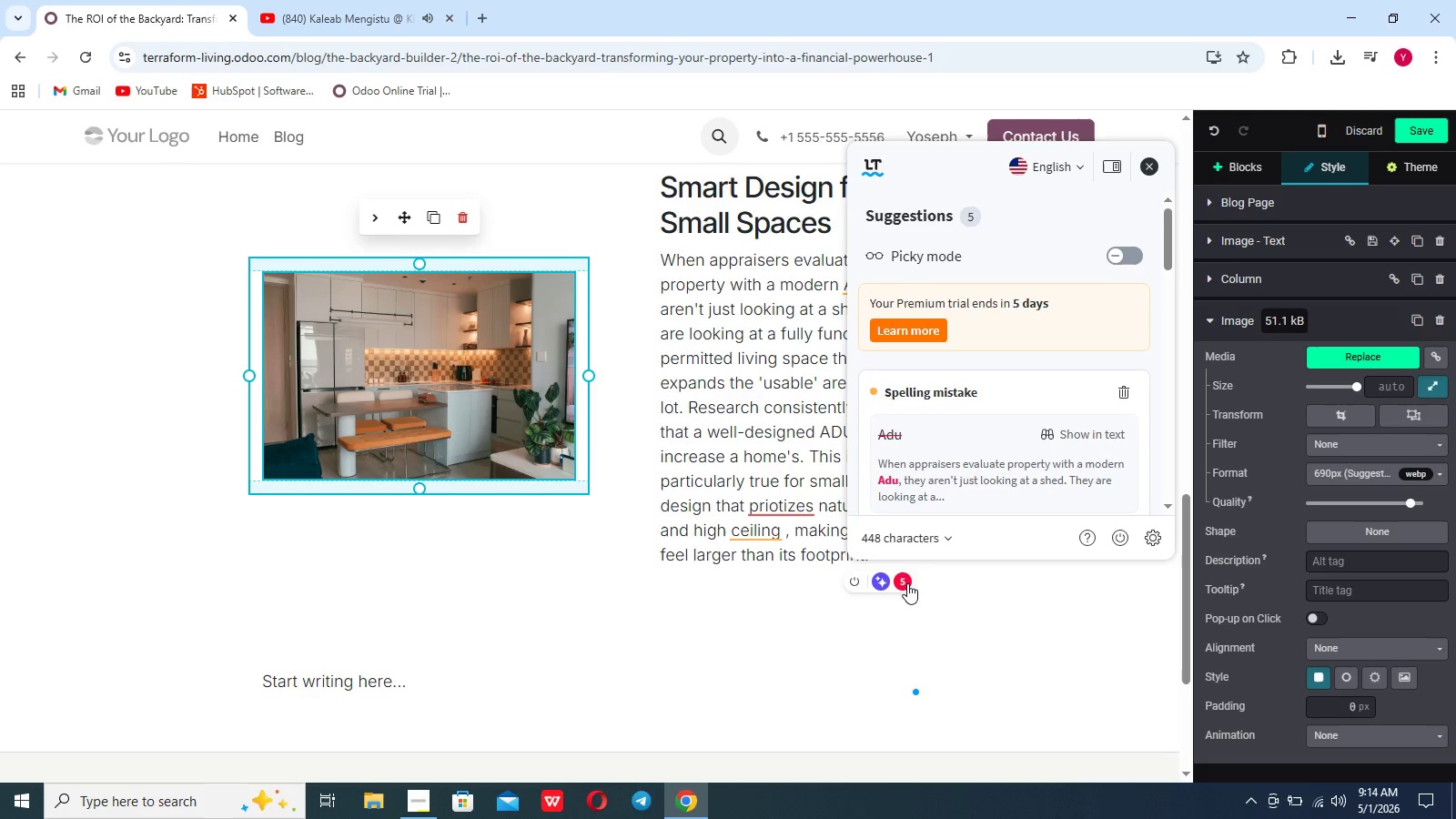 
scroll: coordinate [910, 472], scroll_direction: down, amount: 3.0
 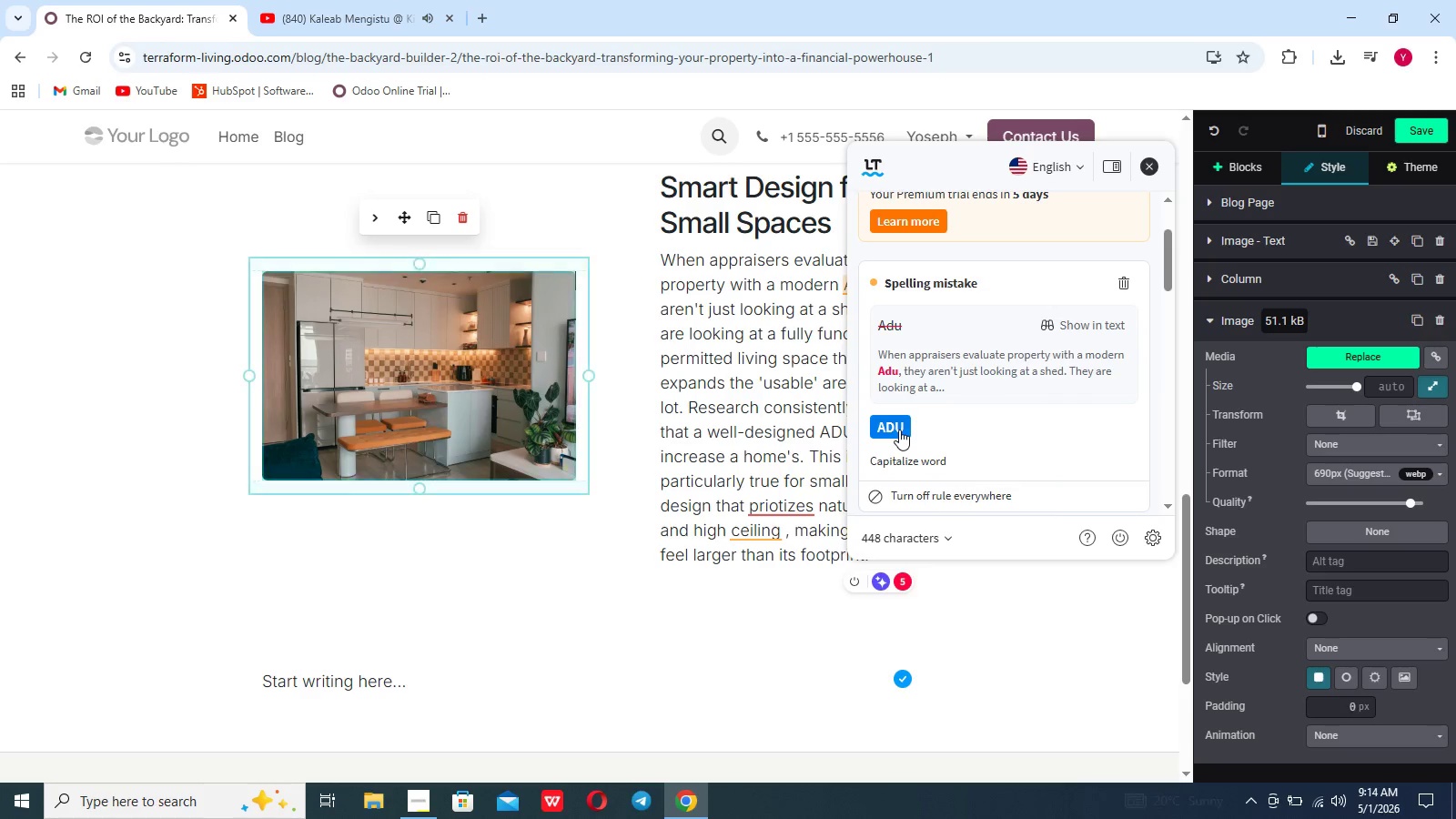 
left_click([899, 430])
 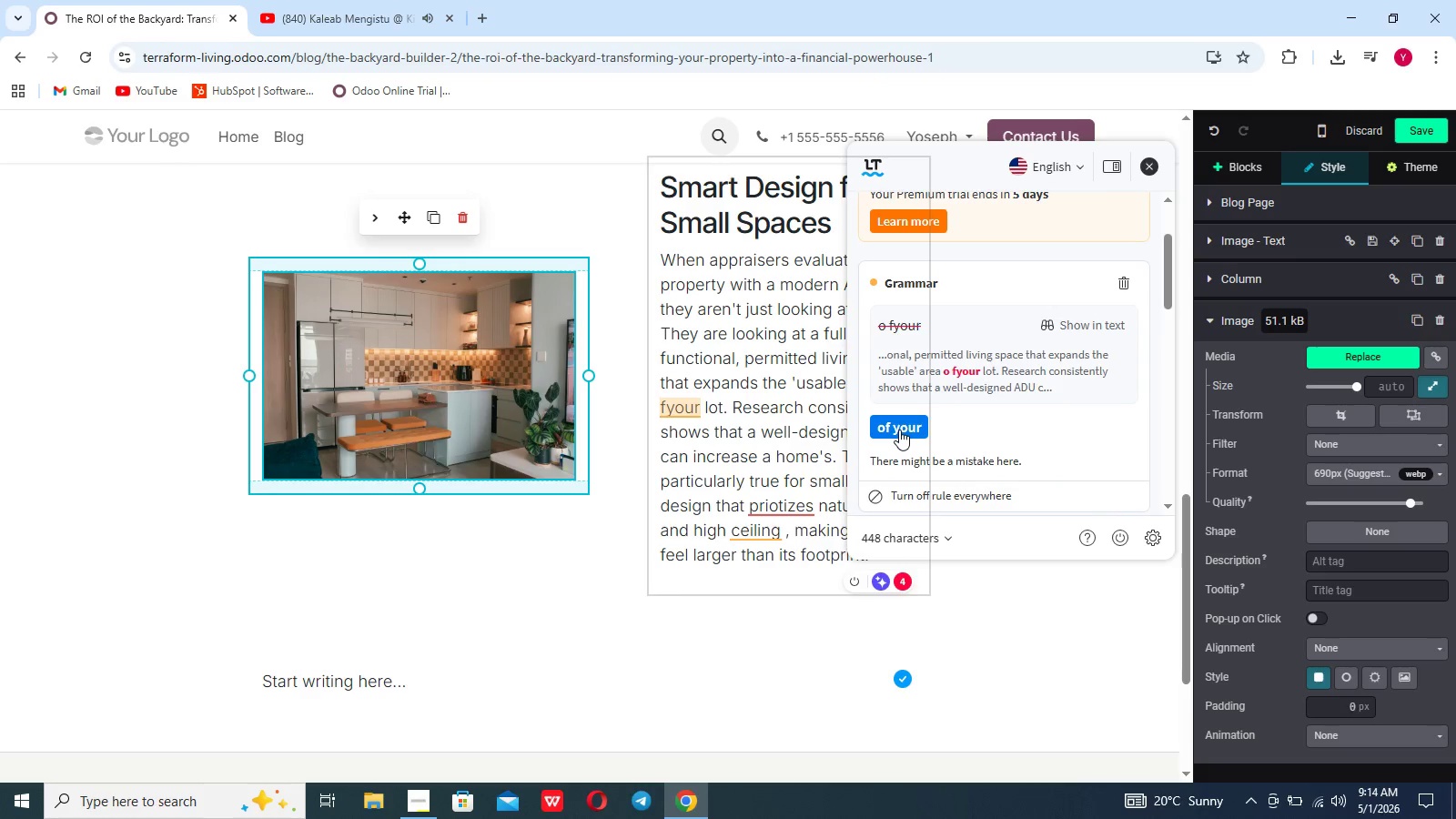 
left_click([899, 430])
 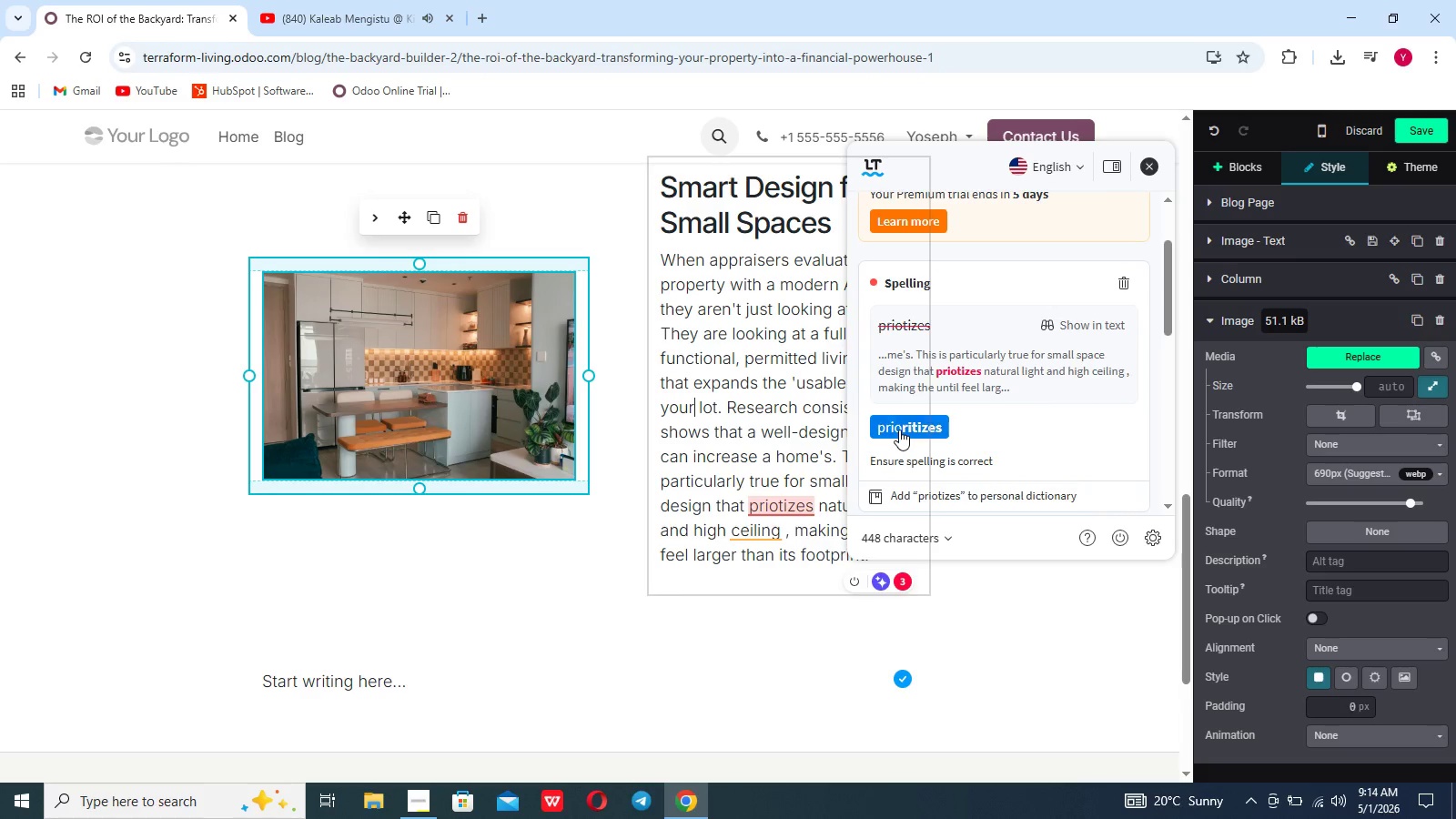 
left_click([899, 430])
 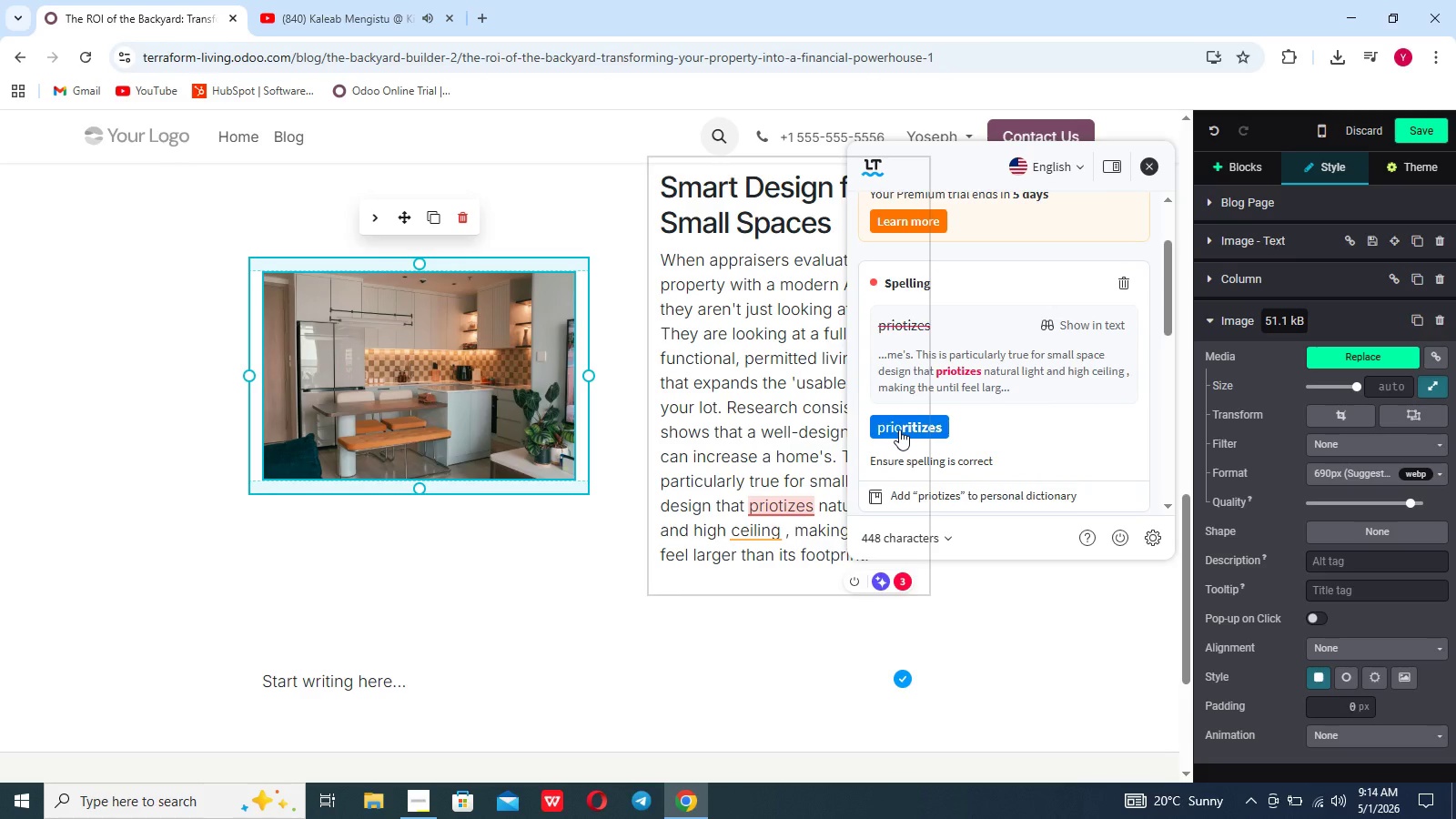 
left_click([899, 430])
 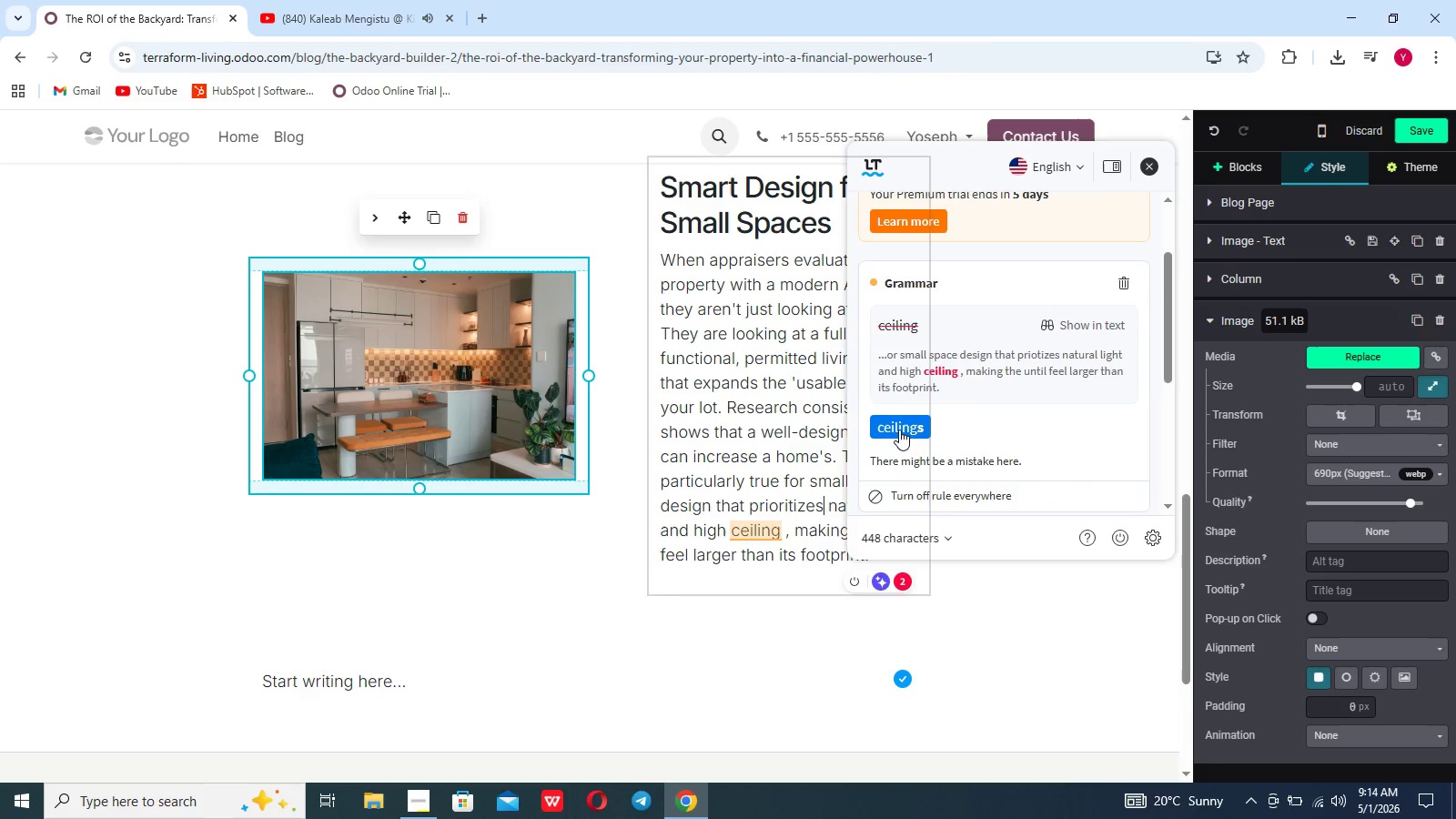 
left_click([899, 430])
 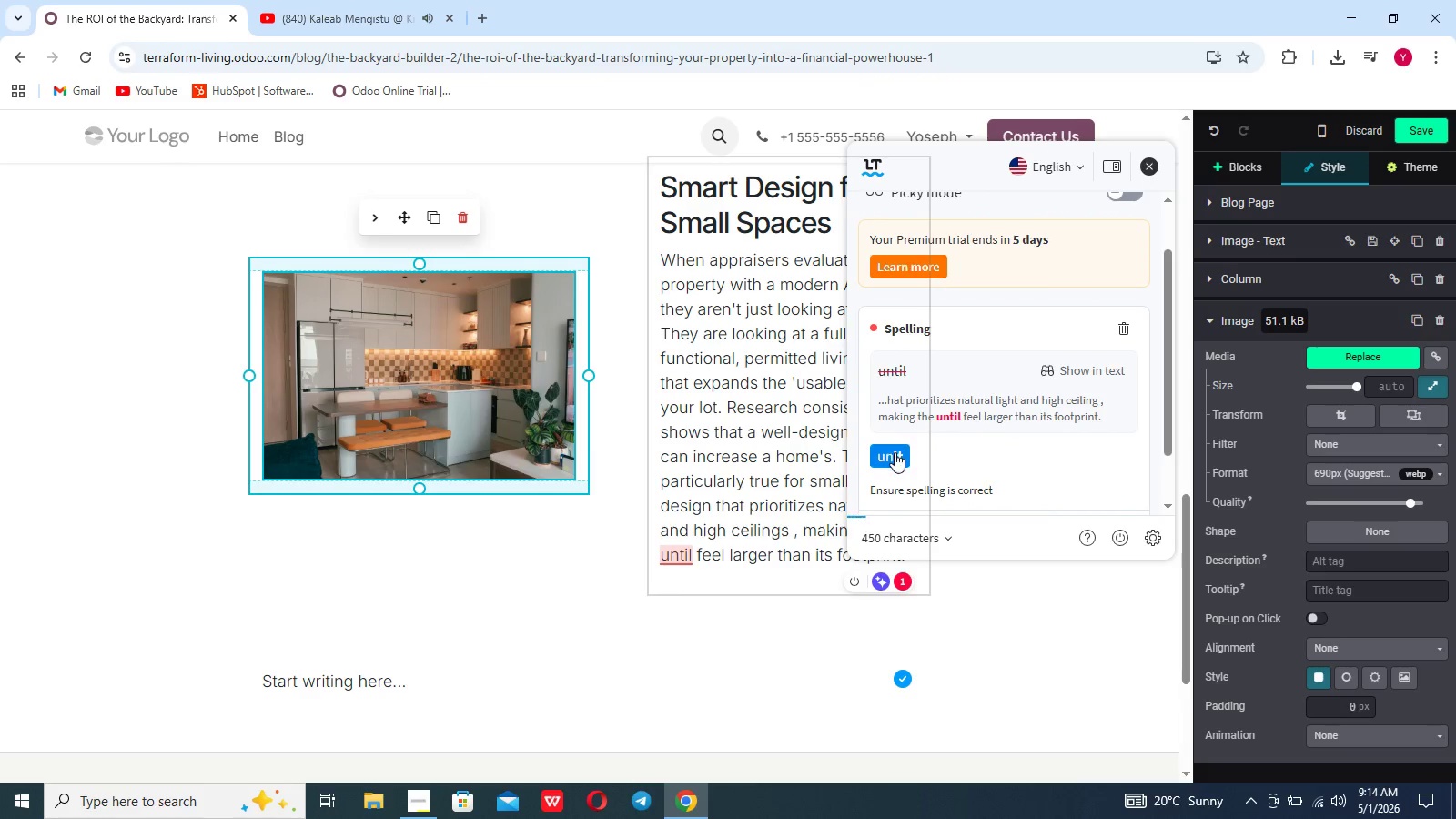 
left_click([895, 452])
 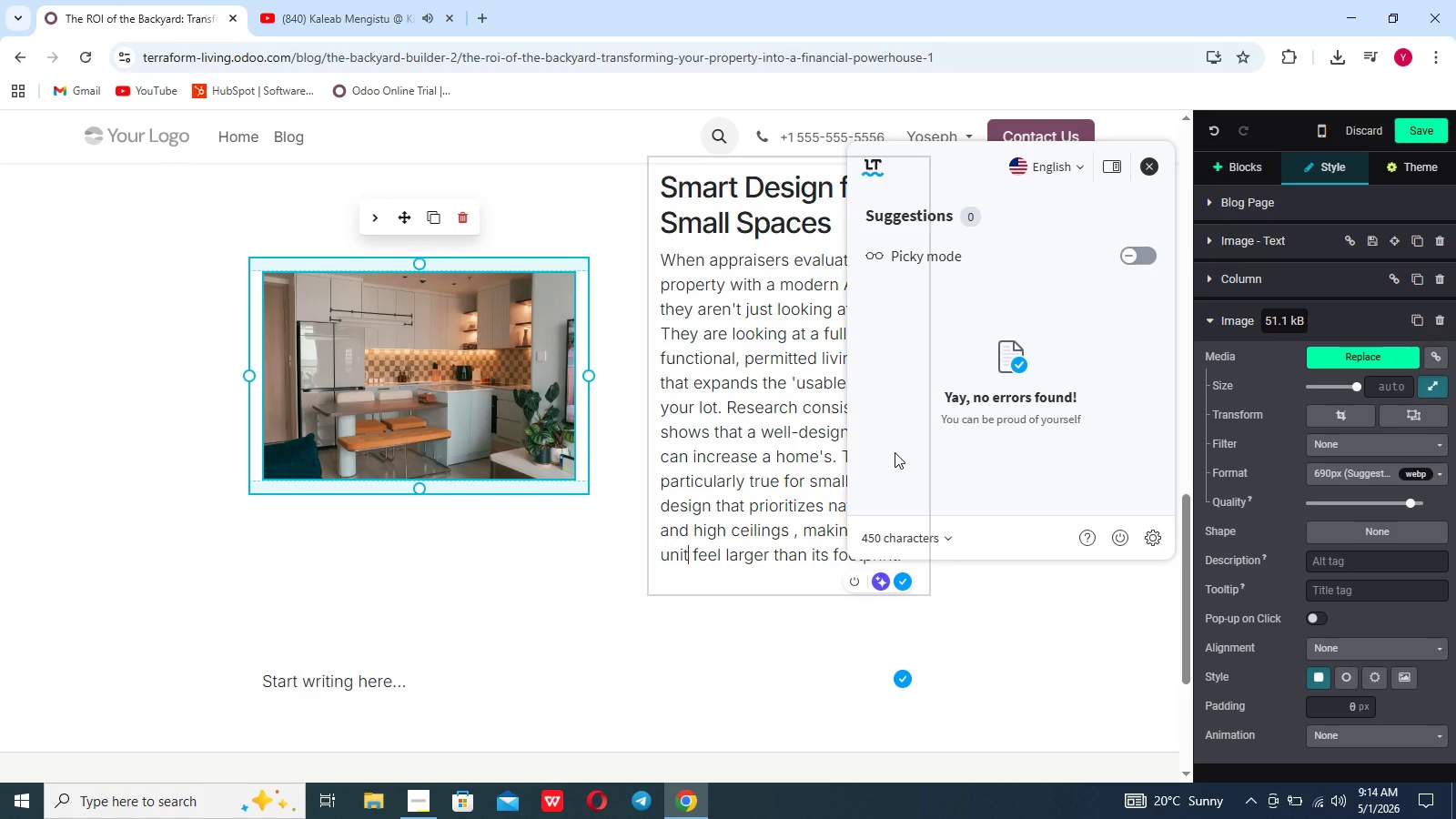 
left_click([696, 618])
 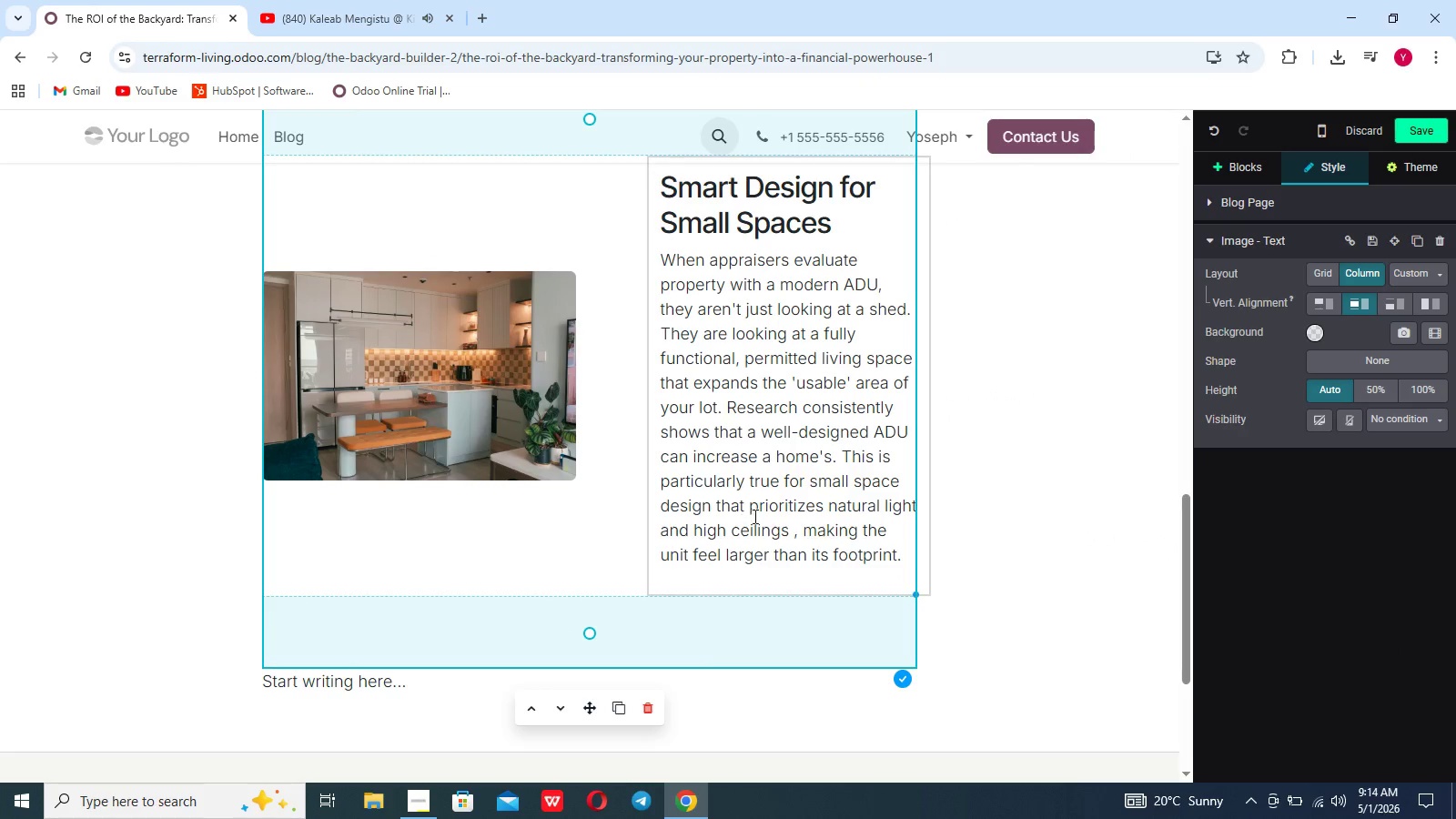 
left_click([1061, 592])
 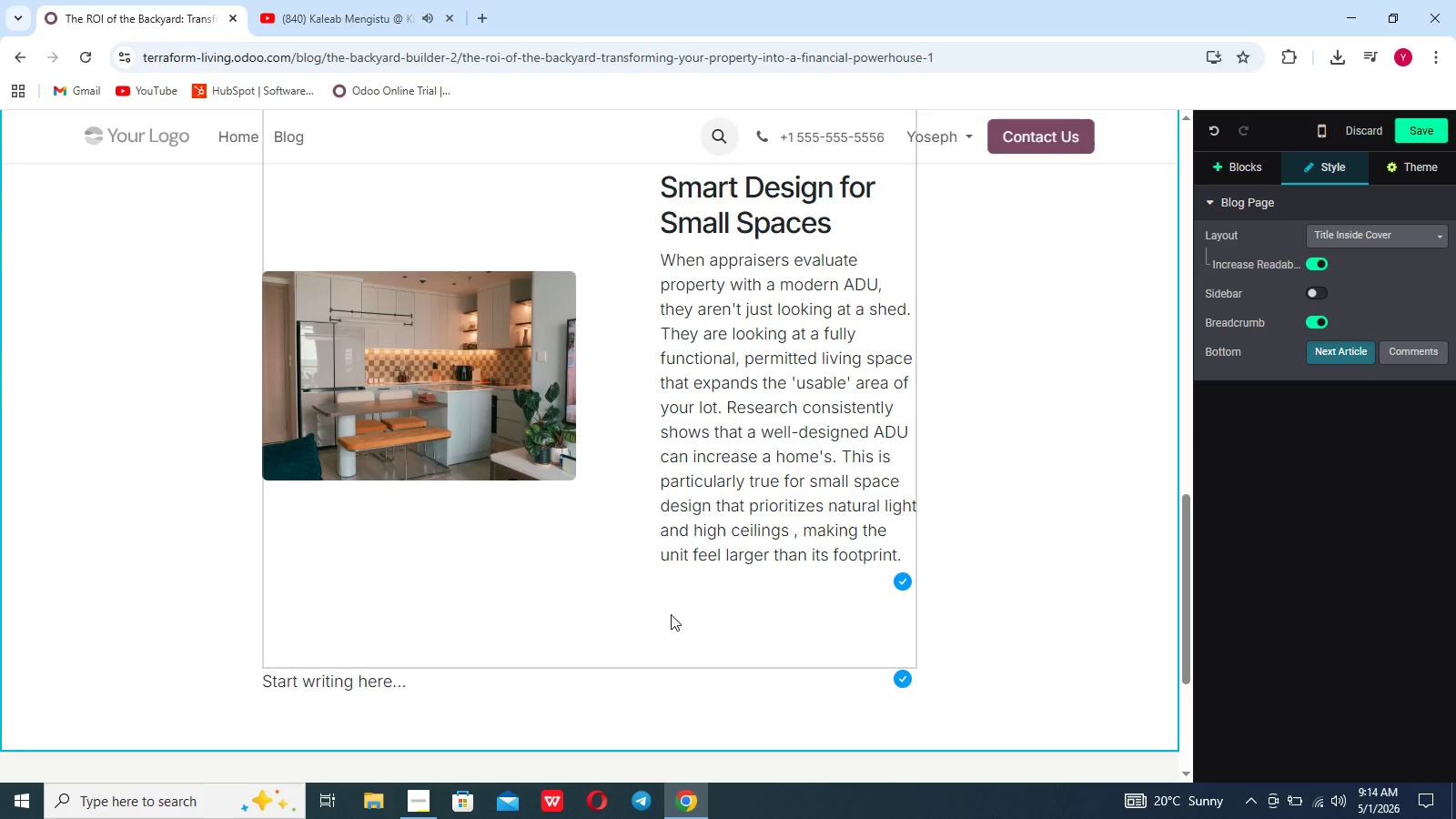 
left_click([671, 614])
 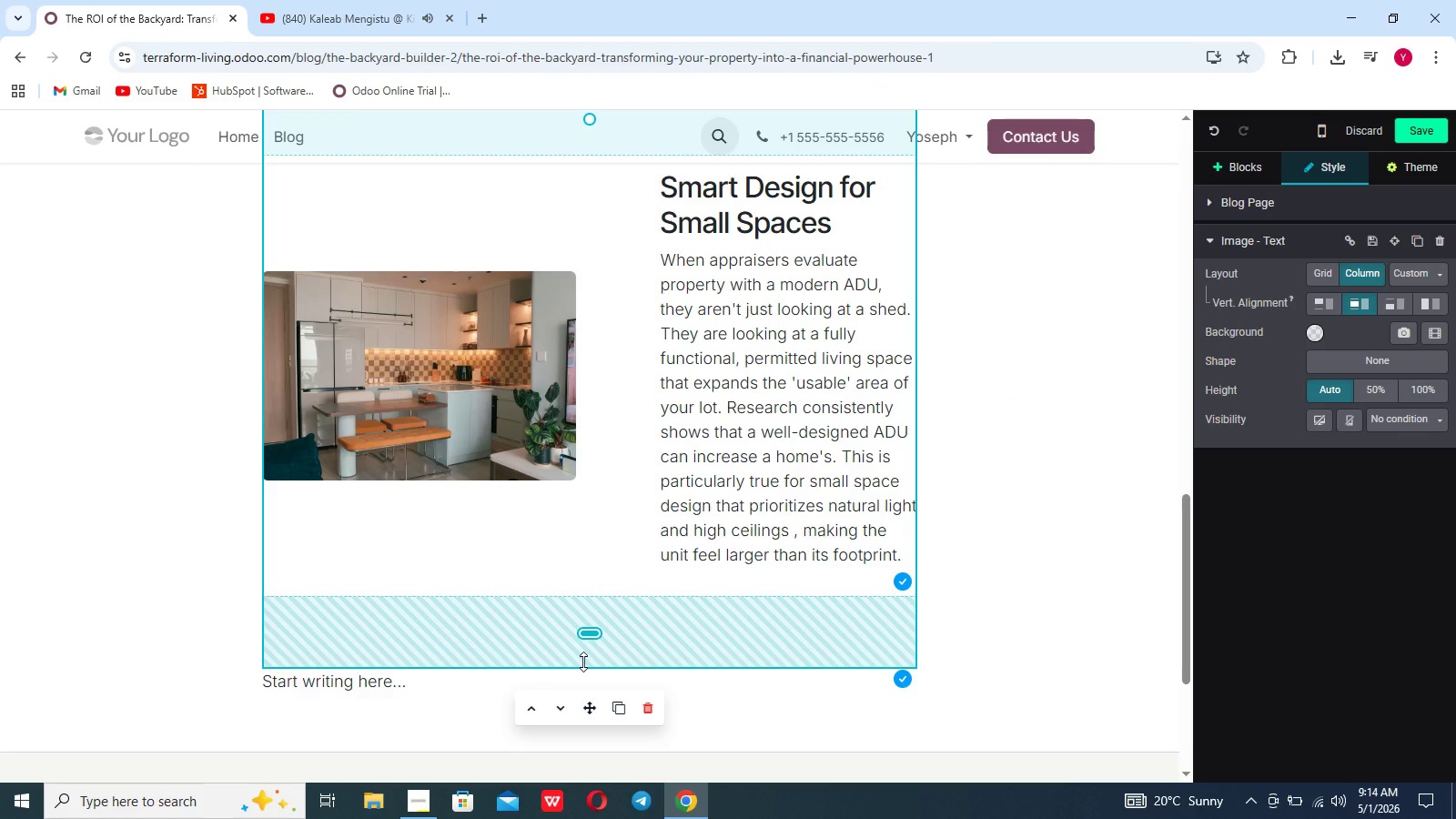 
left_click_drag(start_coordinate=[583, 662], to_coordinate=[585, 534])
 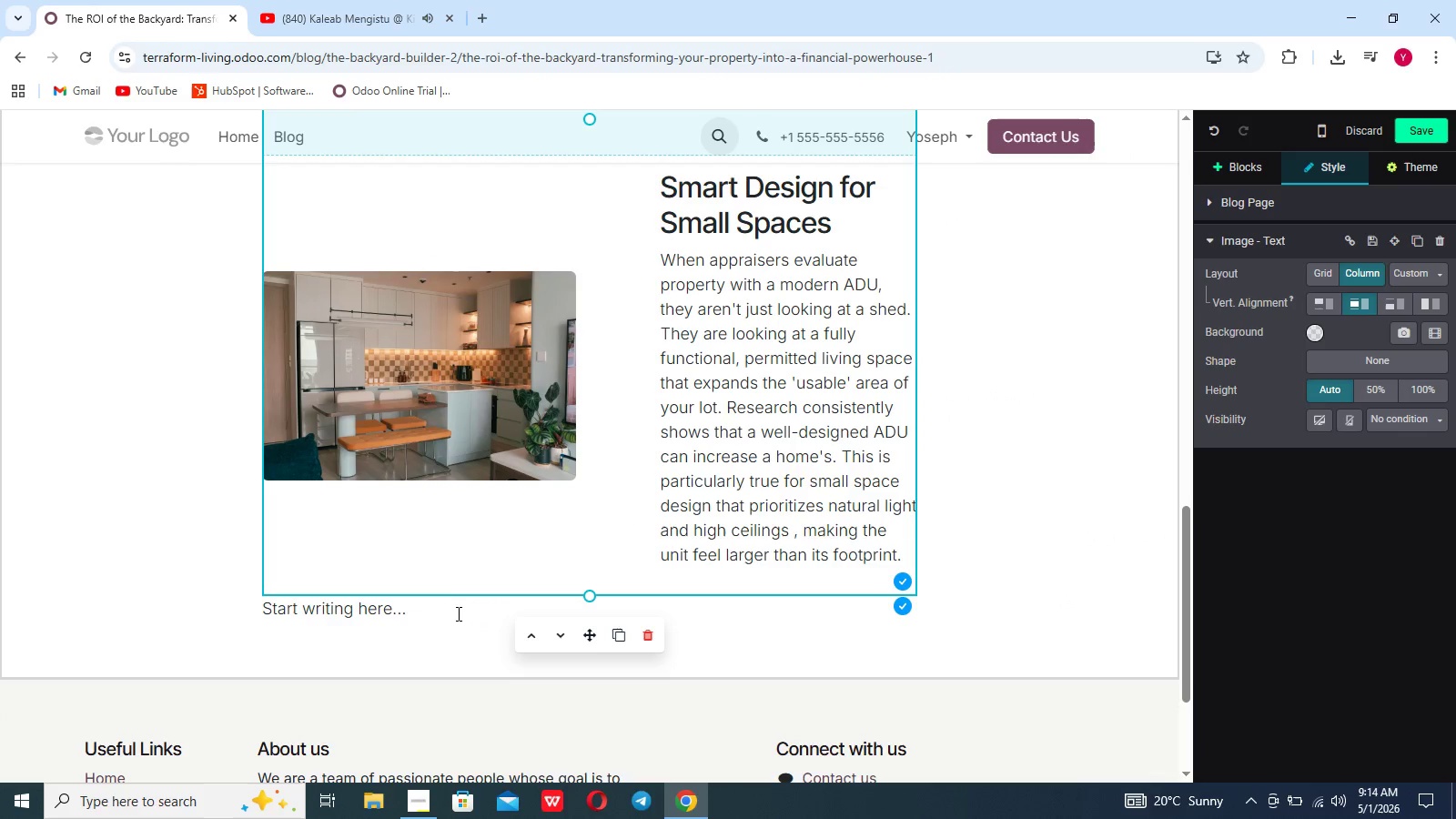 
left_click([449, 614])
 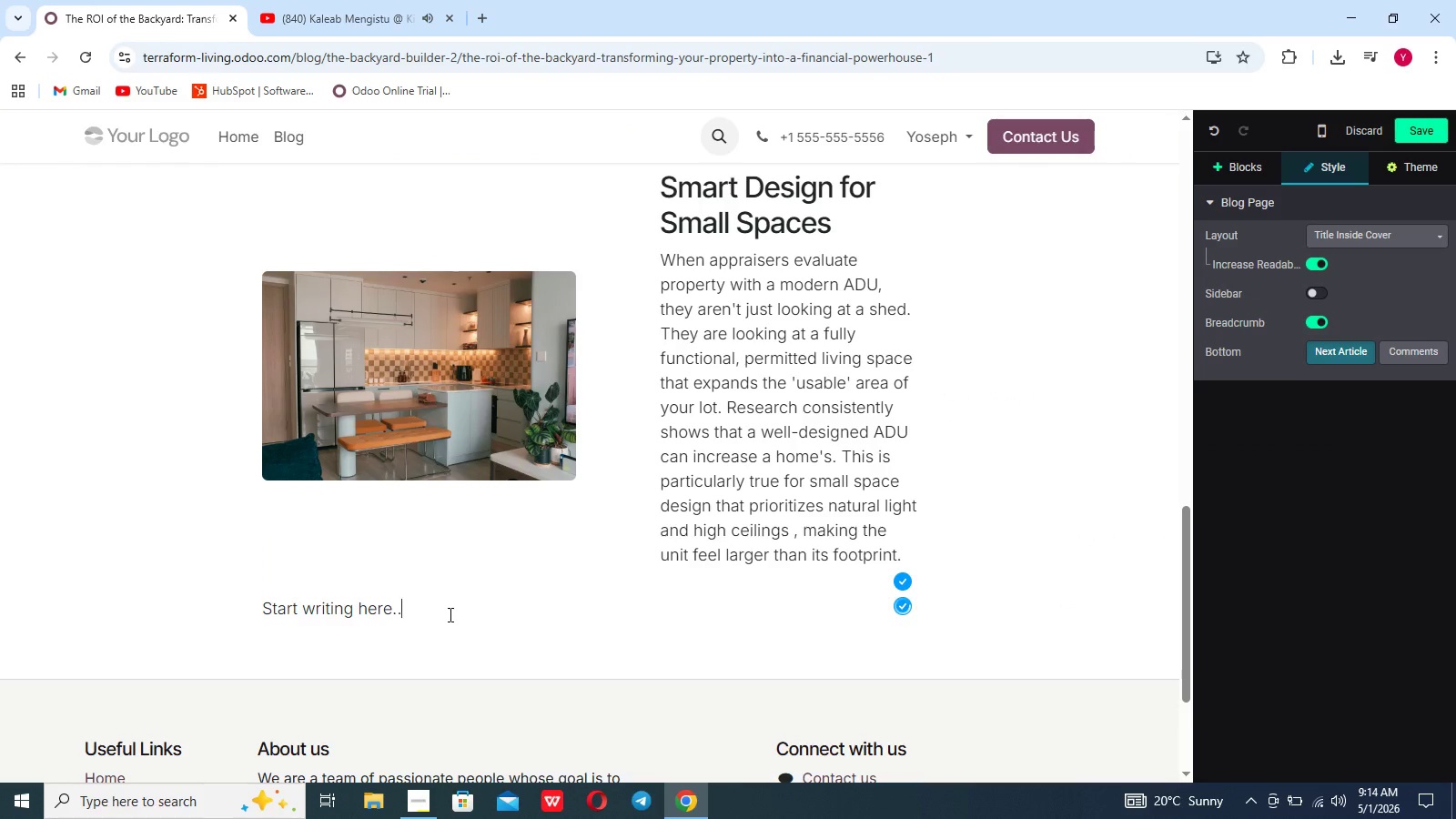 
hold_key(key=Backspace, duration=0.89)
 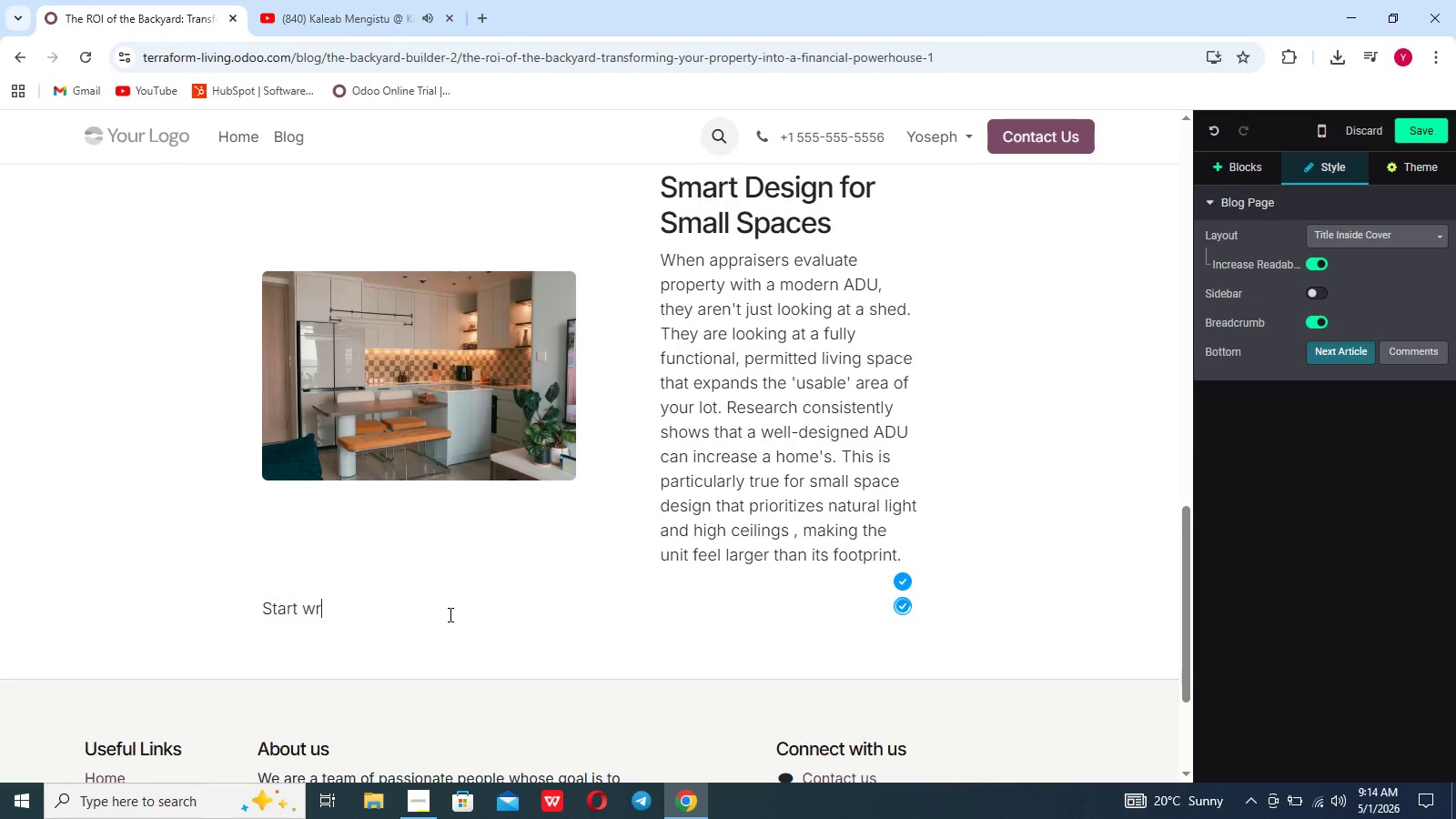 
key(Backspace)
 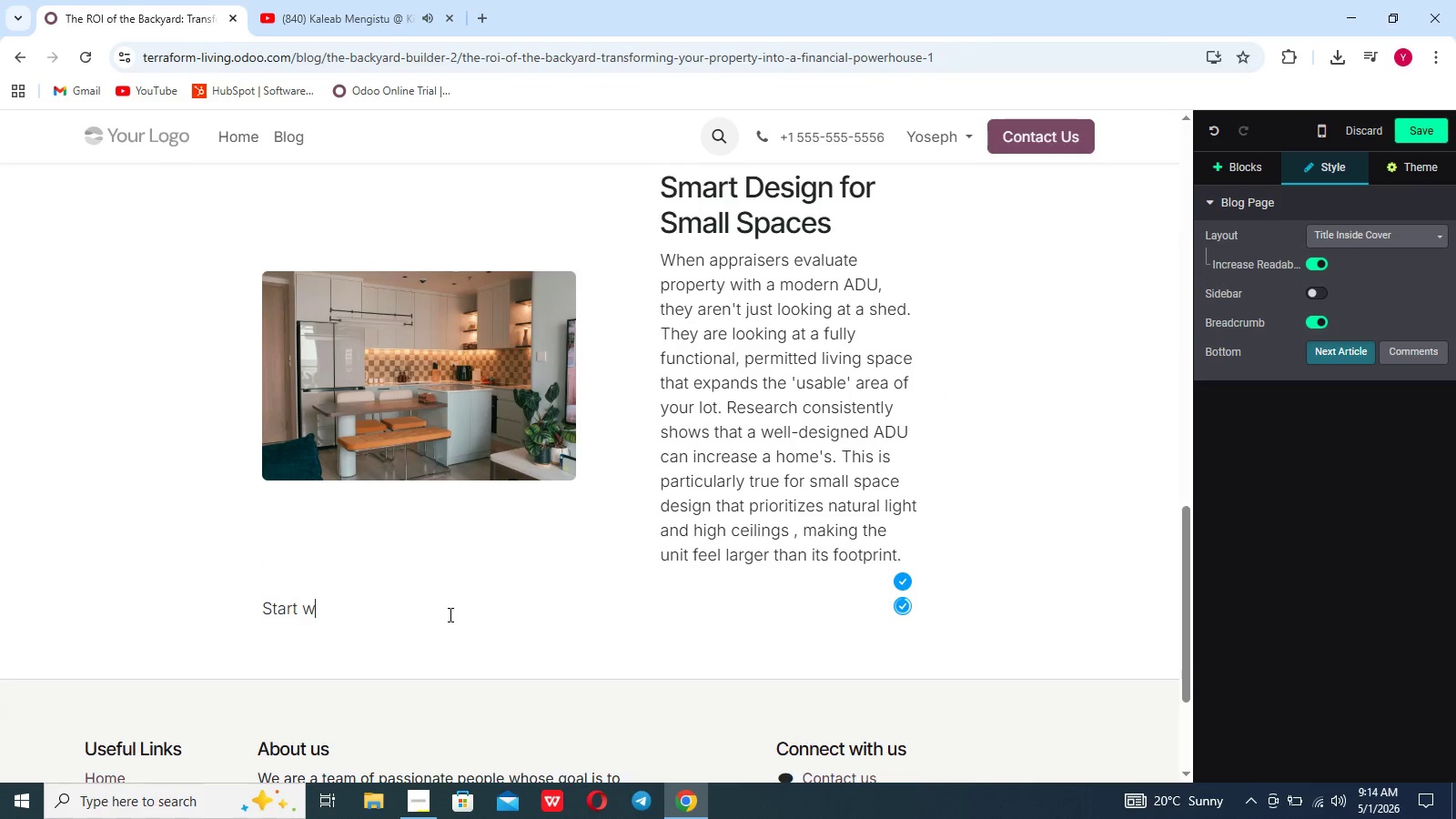 
key(Backspace)
 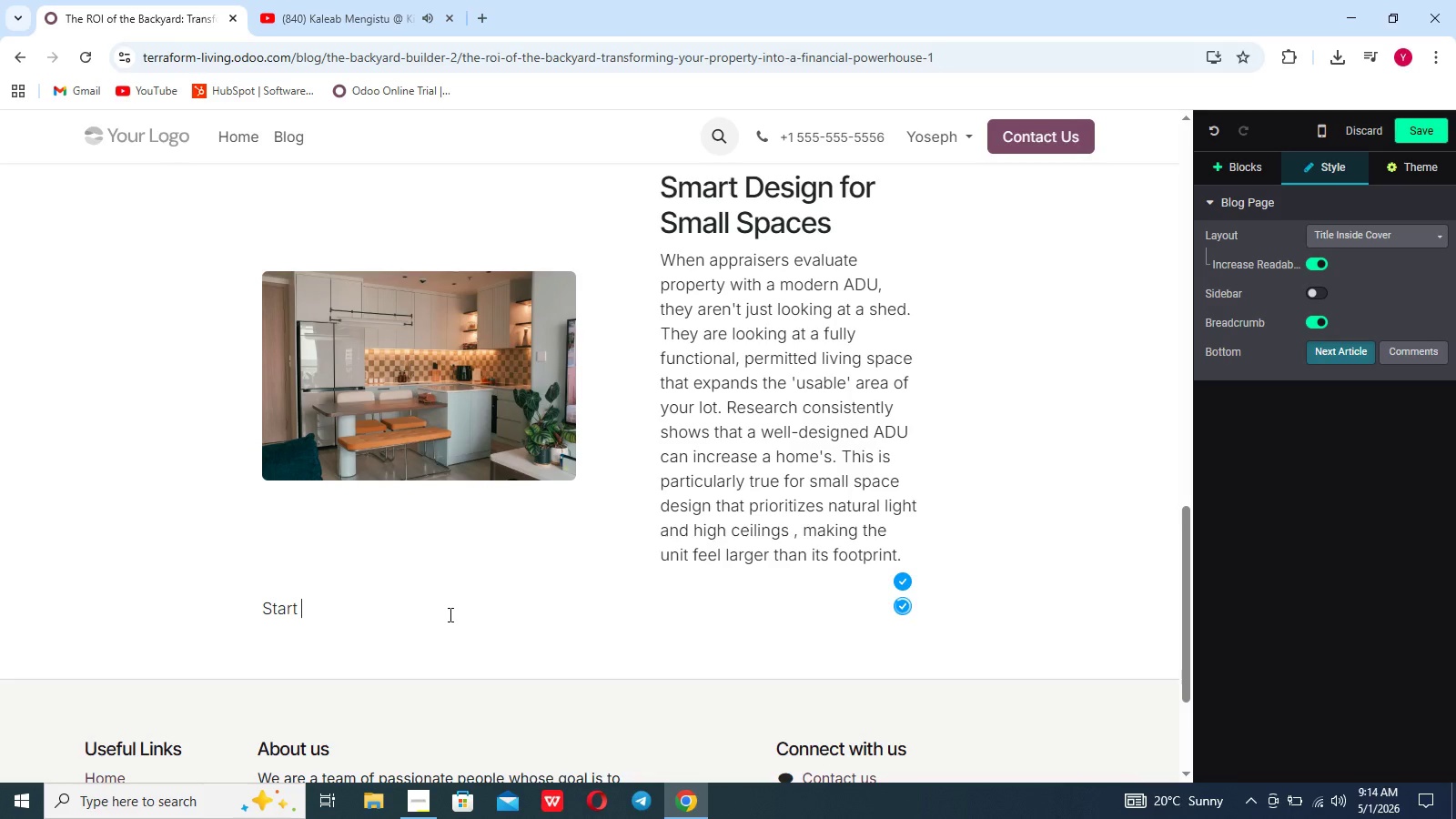 
key(Backspace)
 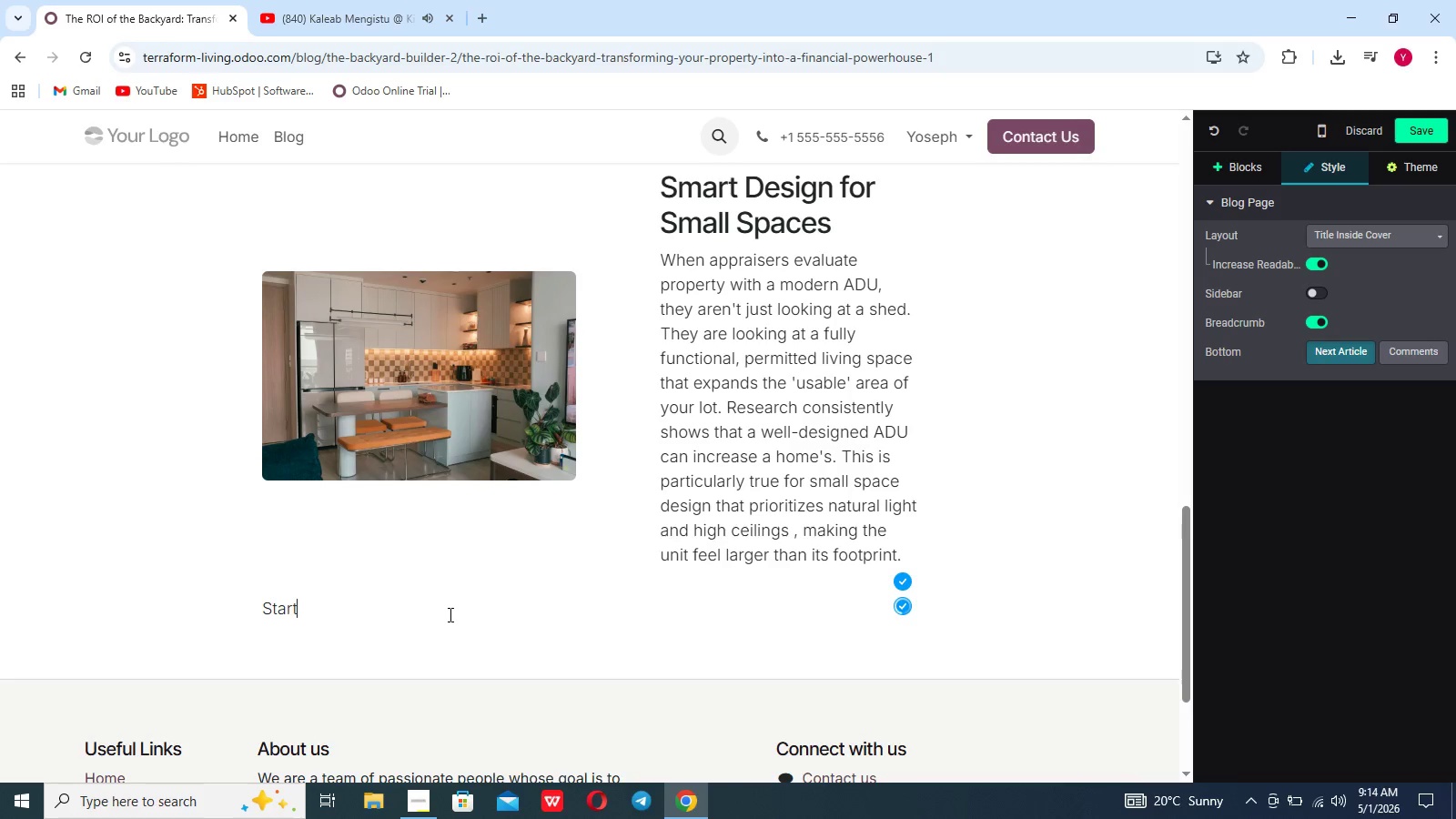 
key(Backspace)
 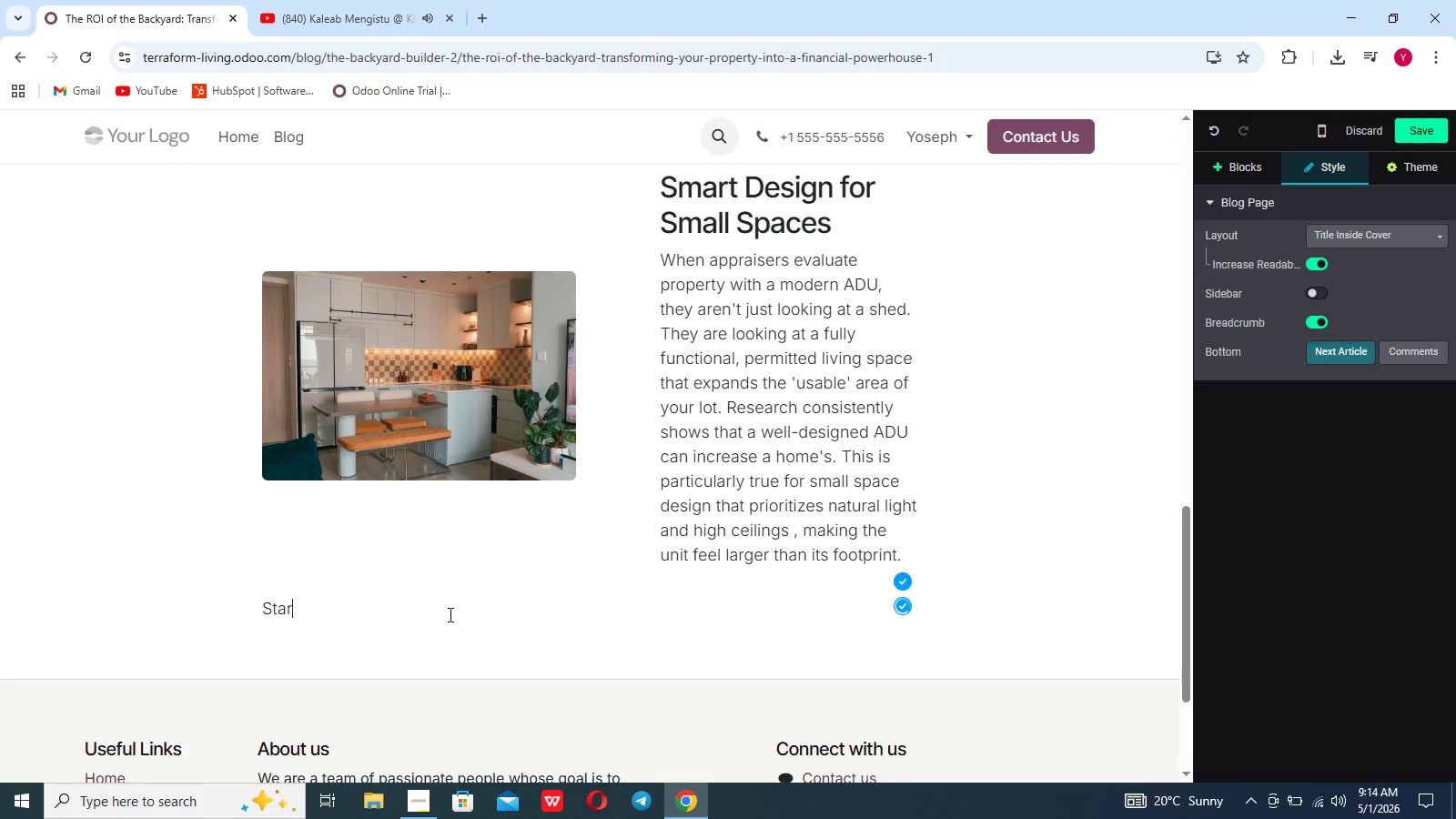 
key(Backspace)
 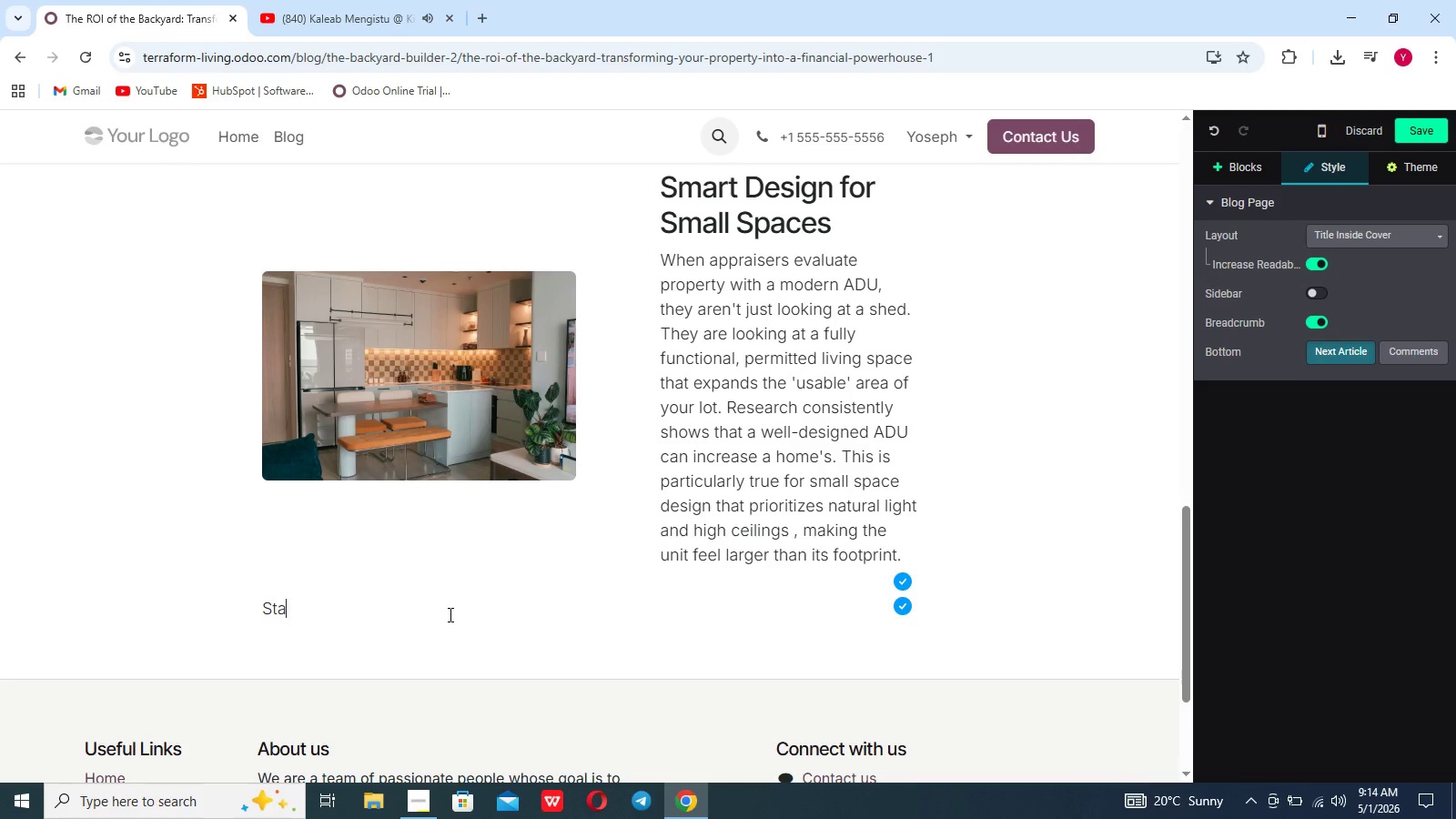 
key(Backspace)
 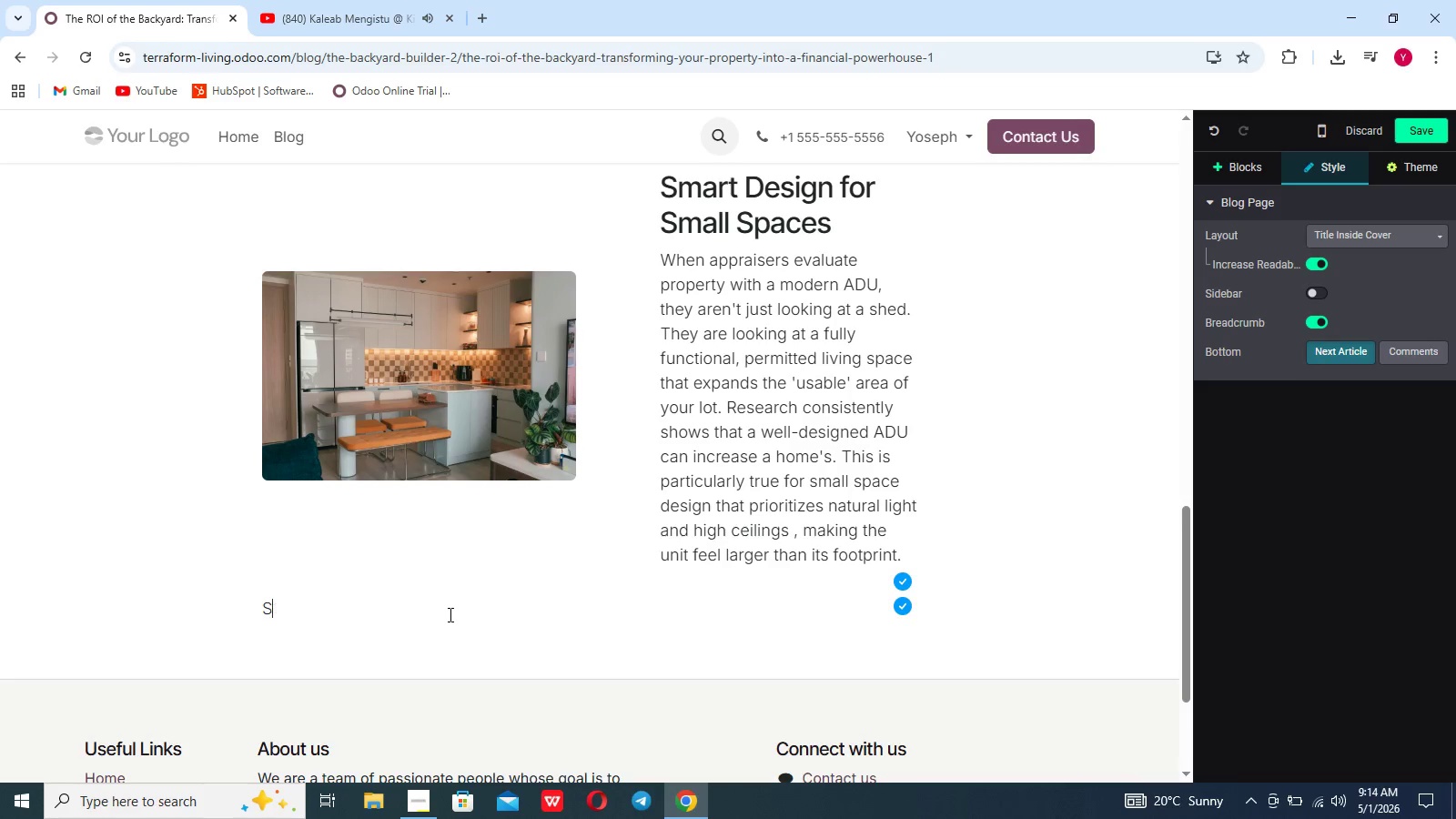 
key(Backspace)
 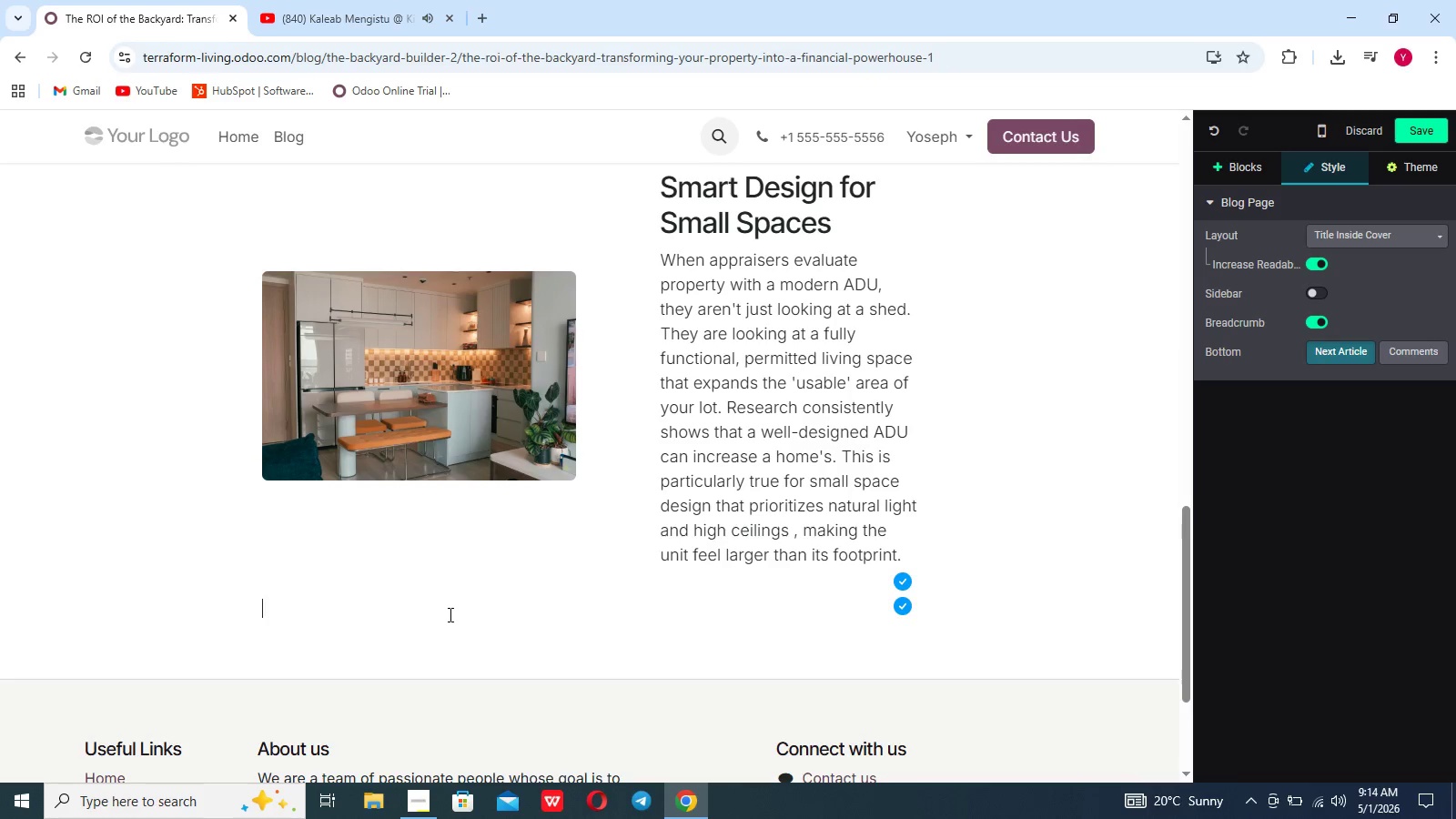 
key(Backspace)
 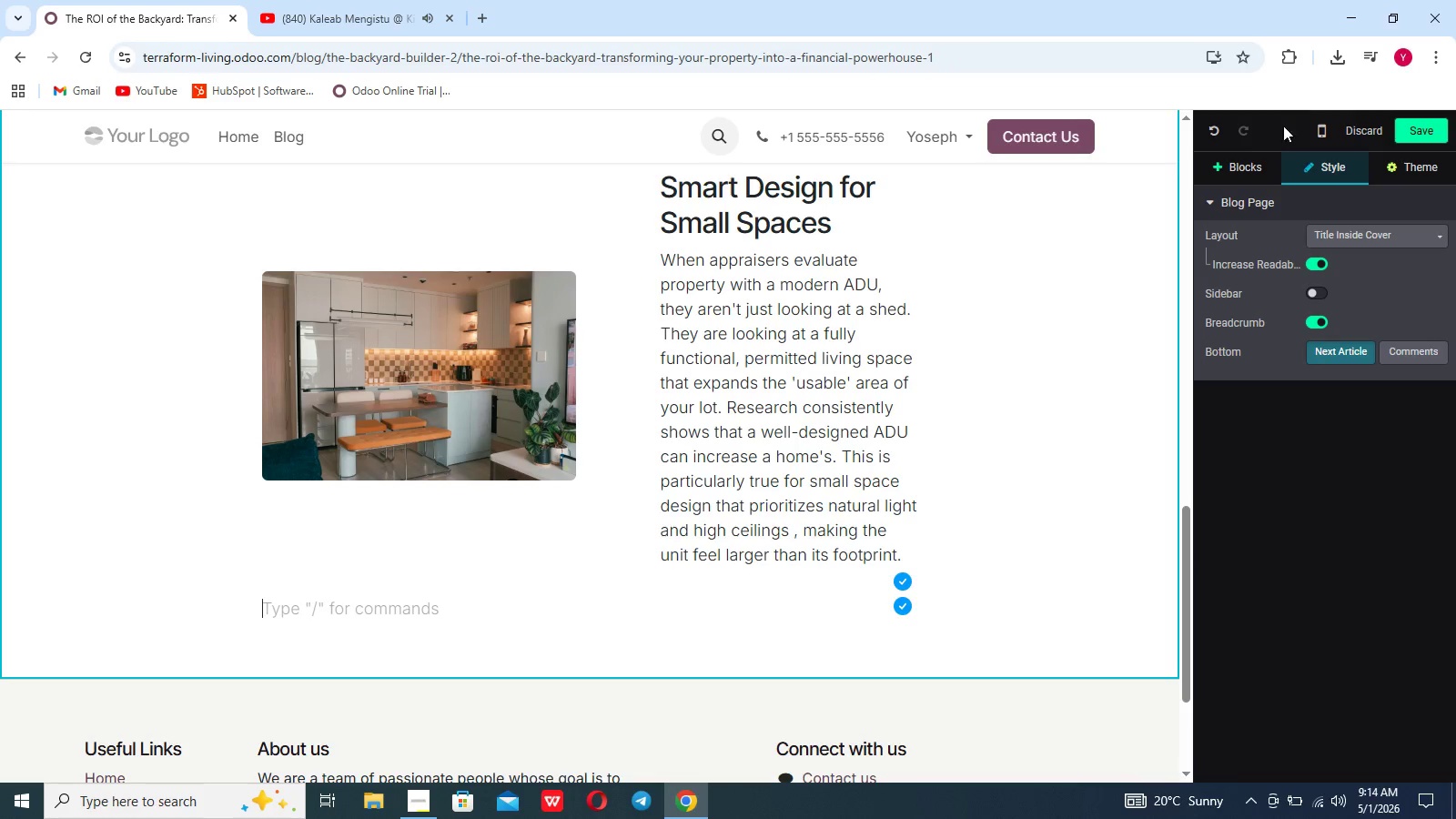 
left_click([1257, 162])
 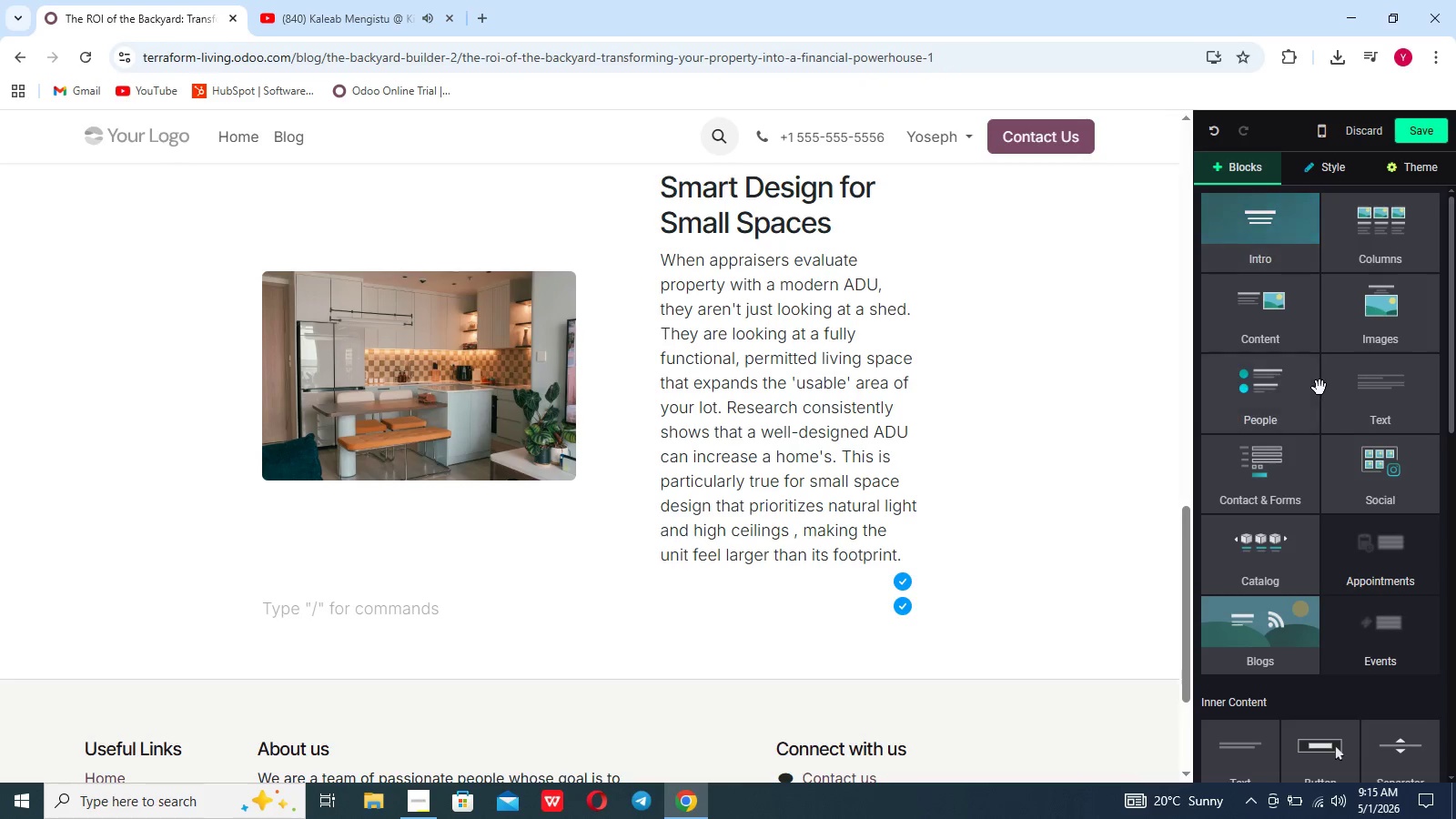 
left_click([1240, 308])
 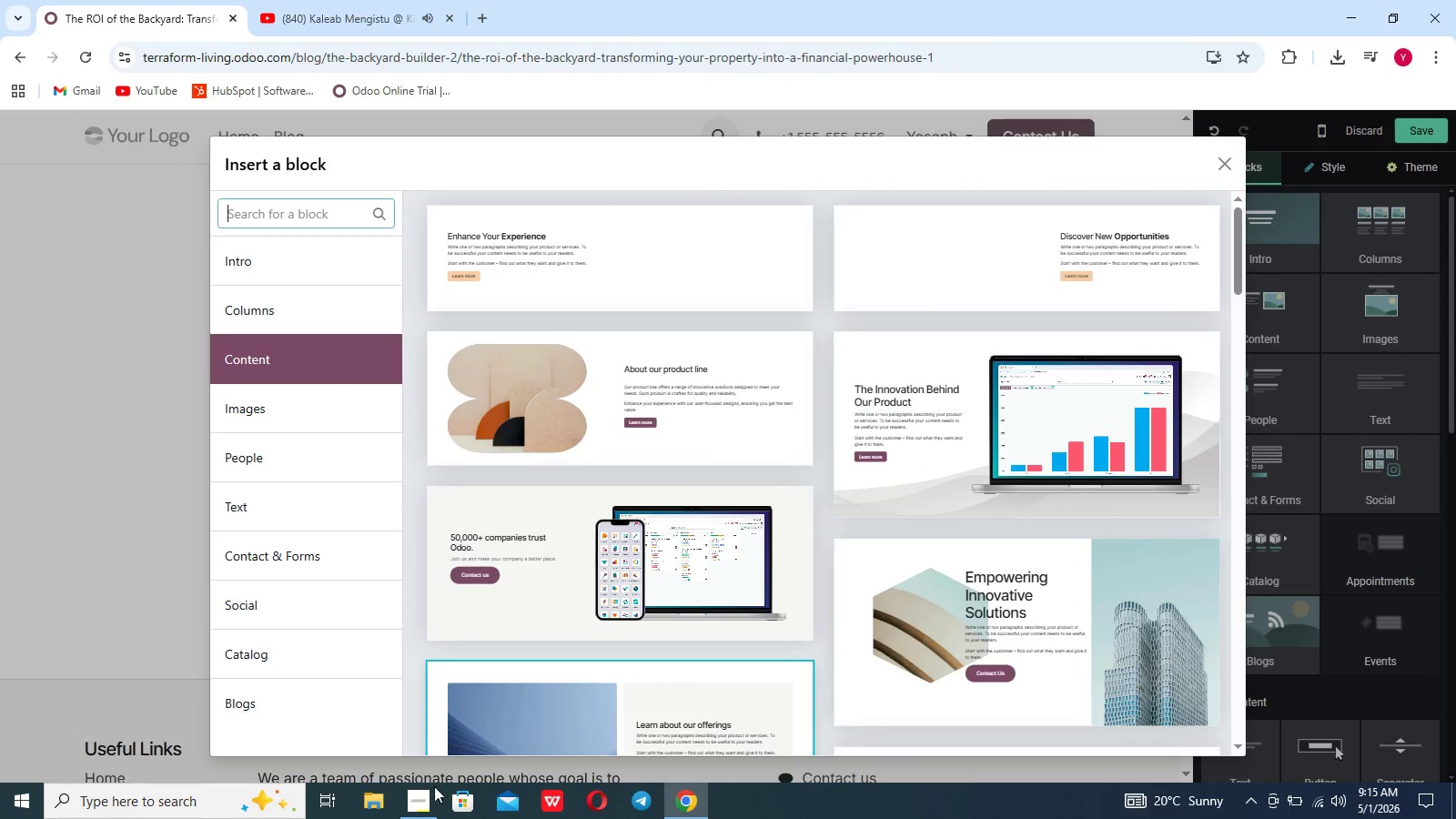 
left_click([415, 789])
 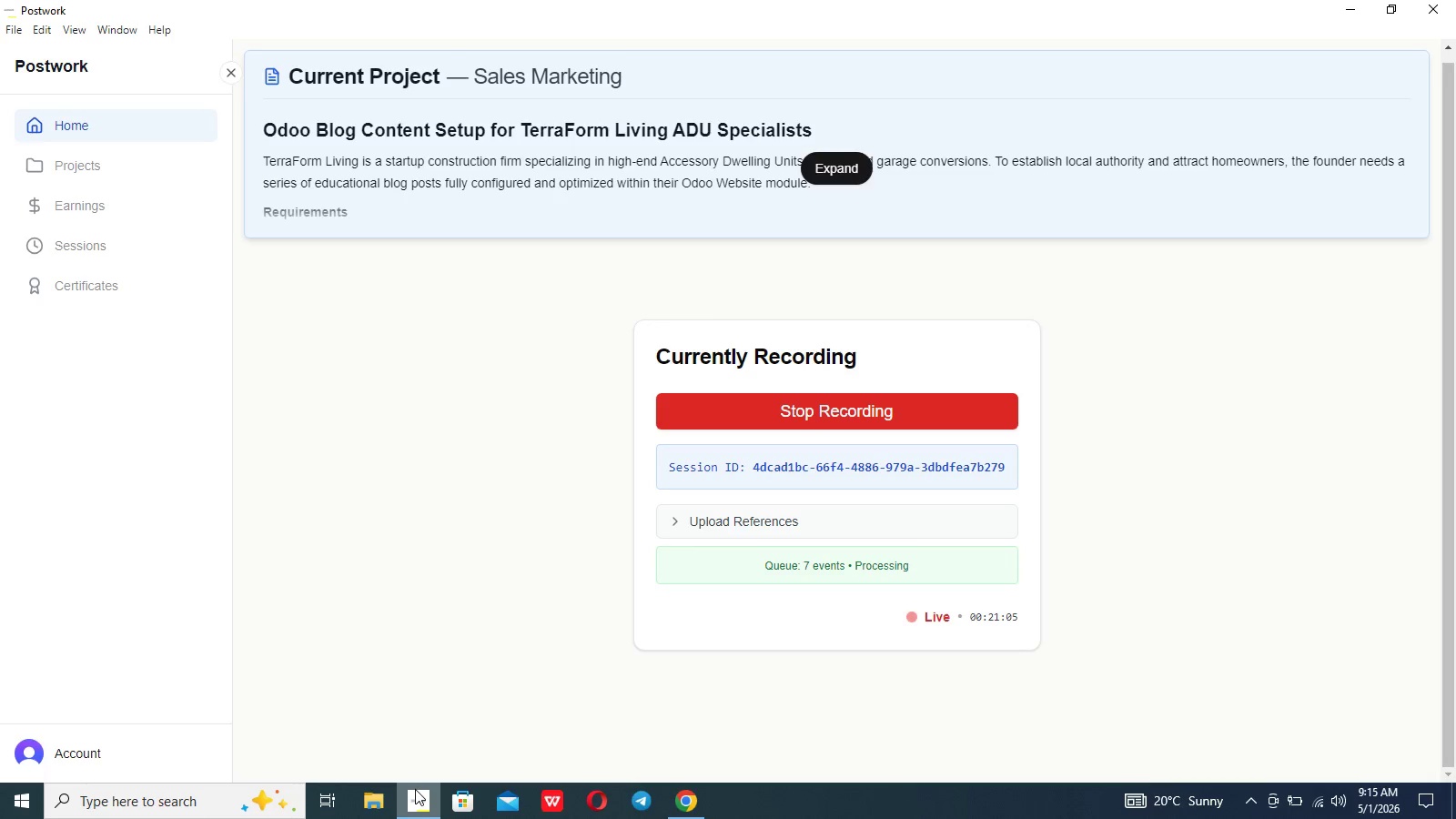 
left_click([415, 789])
 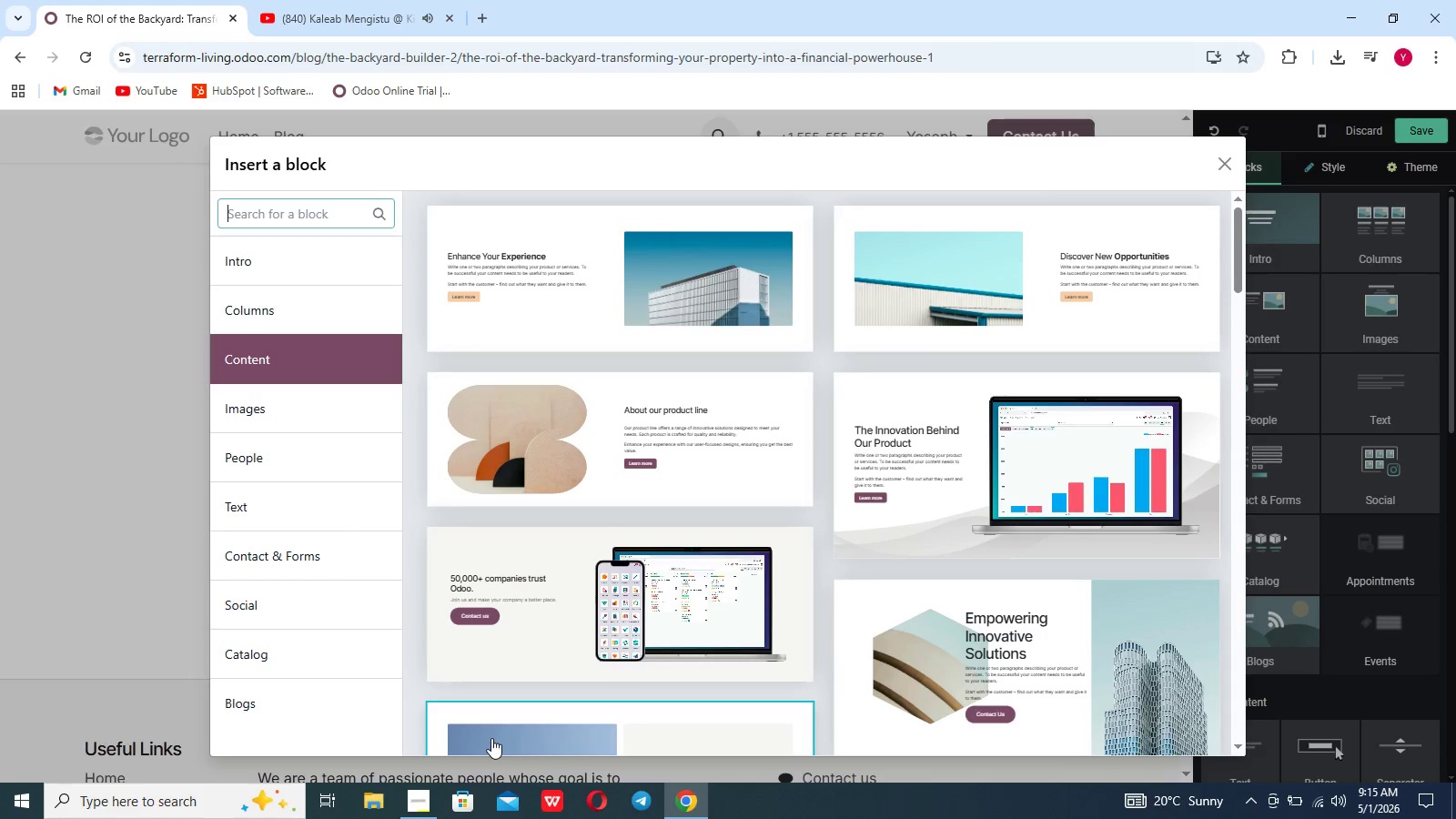 
wait(6.34)
 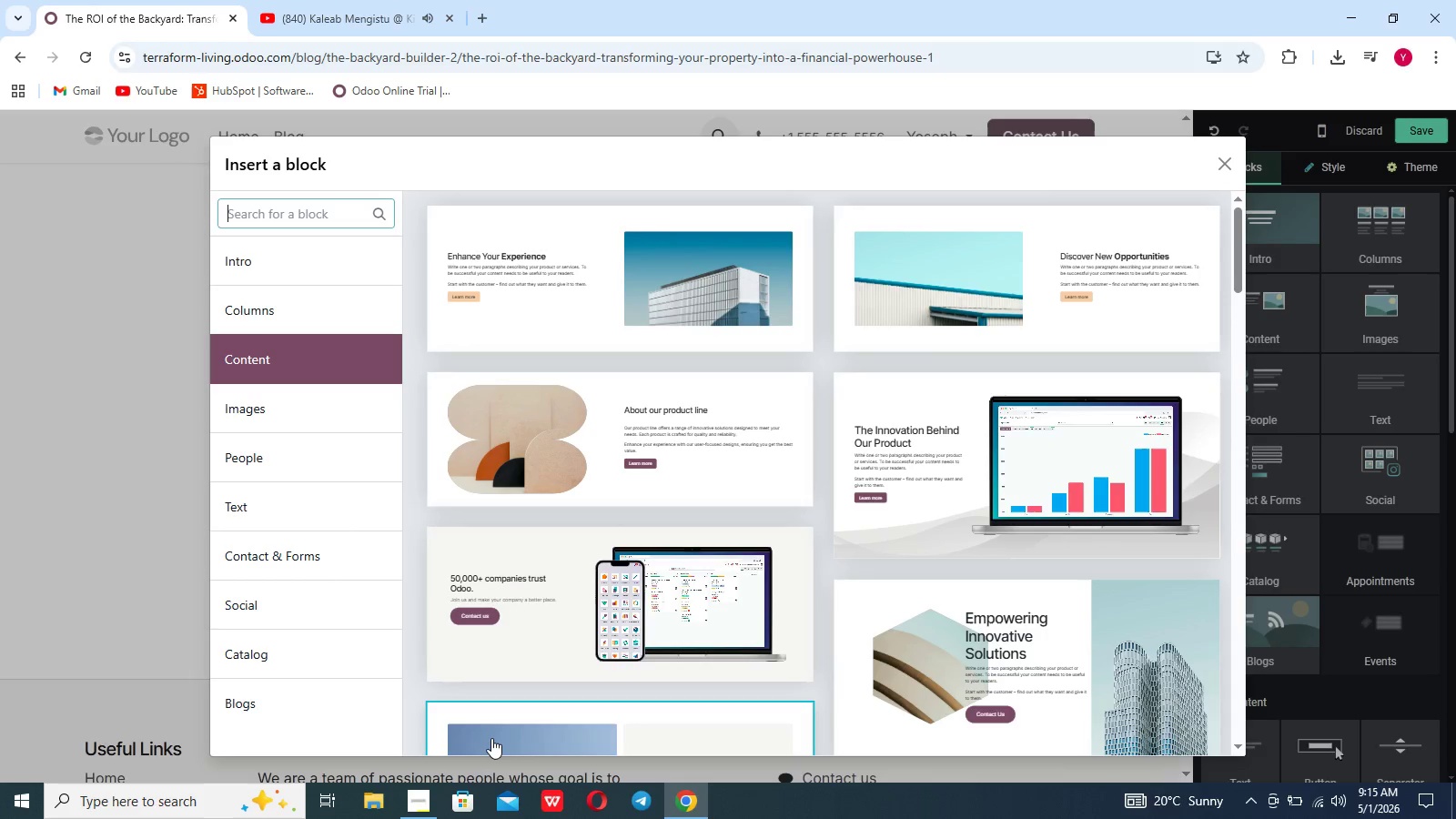 
scroll: coordinate [550, 659], scroll_direction: up, amount: 9.0
 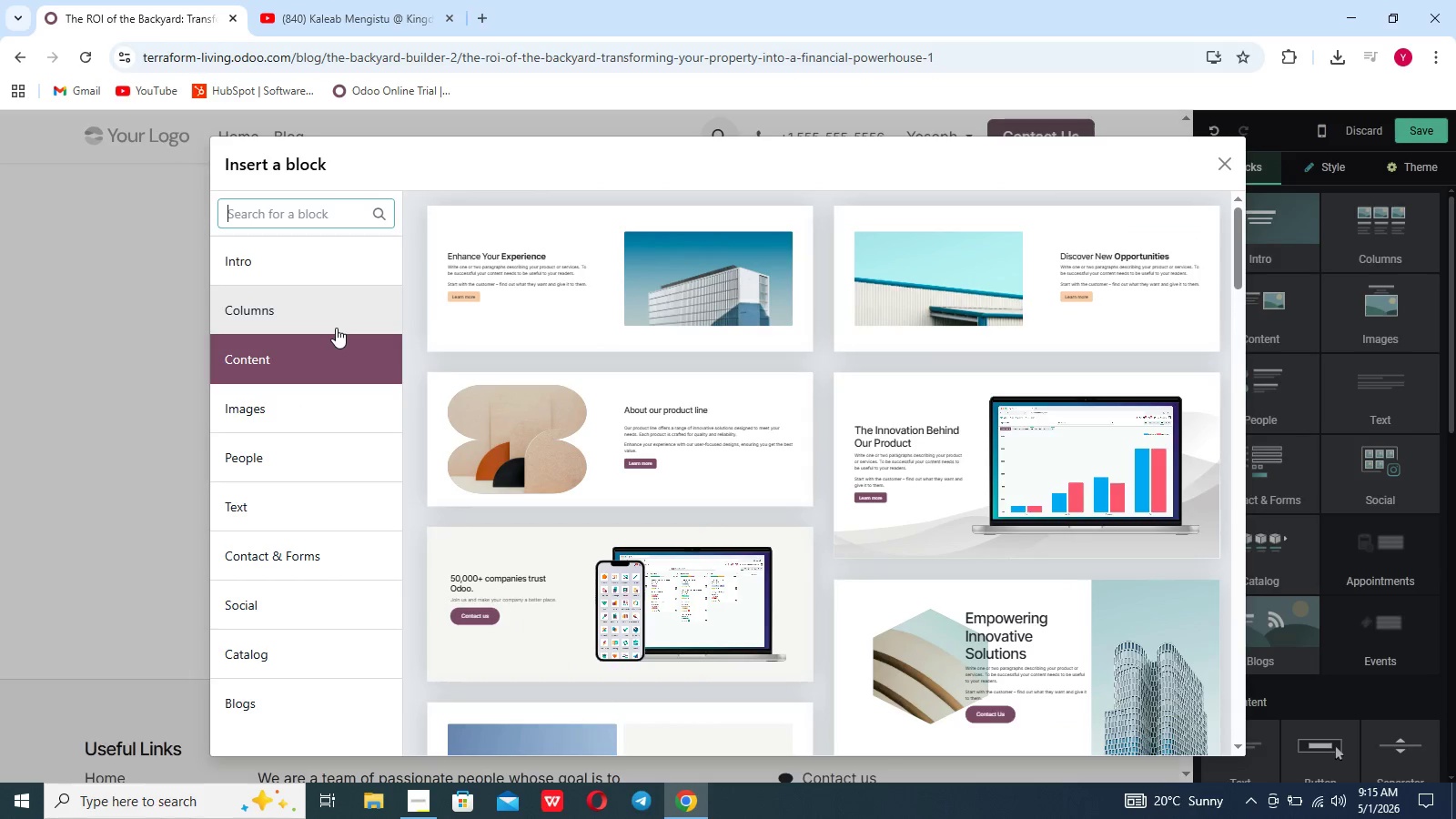 
scroll: coordinate [519, 484], scroll_direction: down, amount: 64.0
 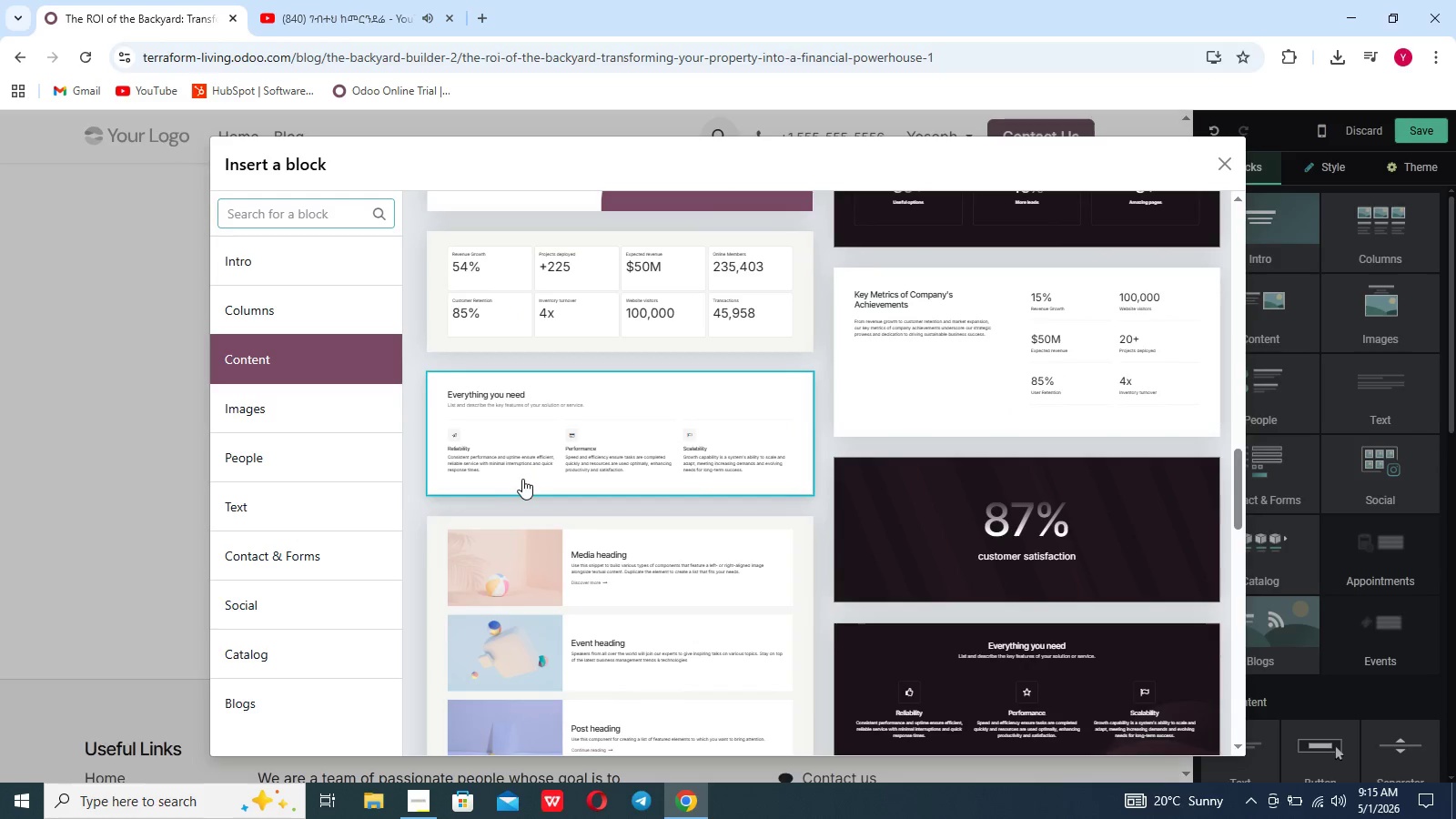 
left_click([522, 478])
 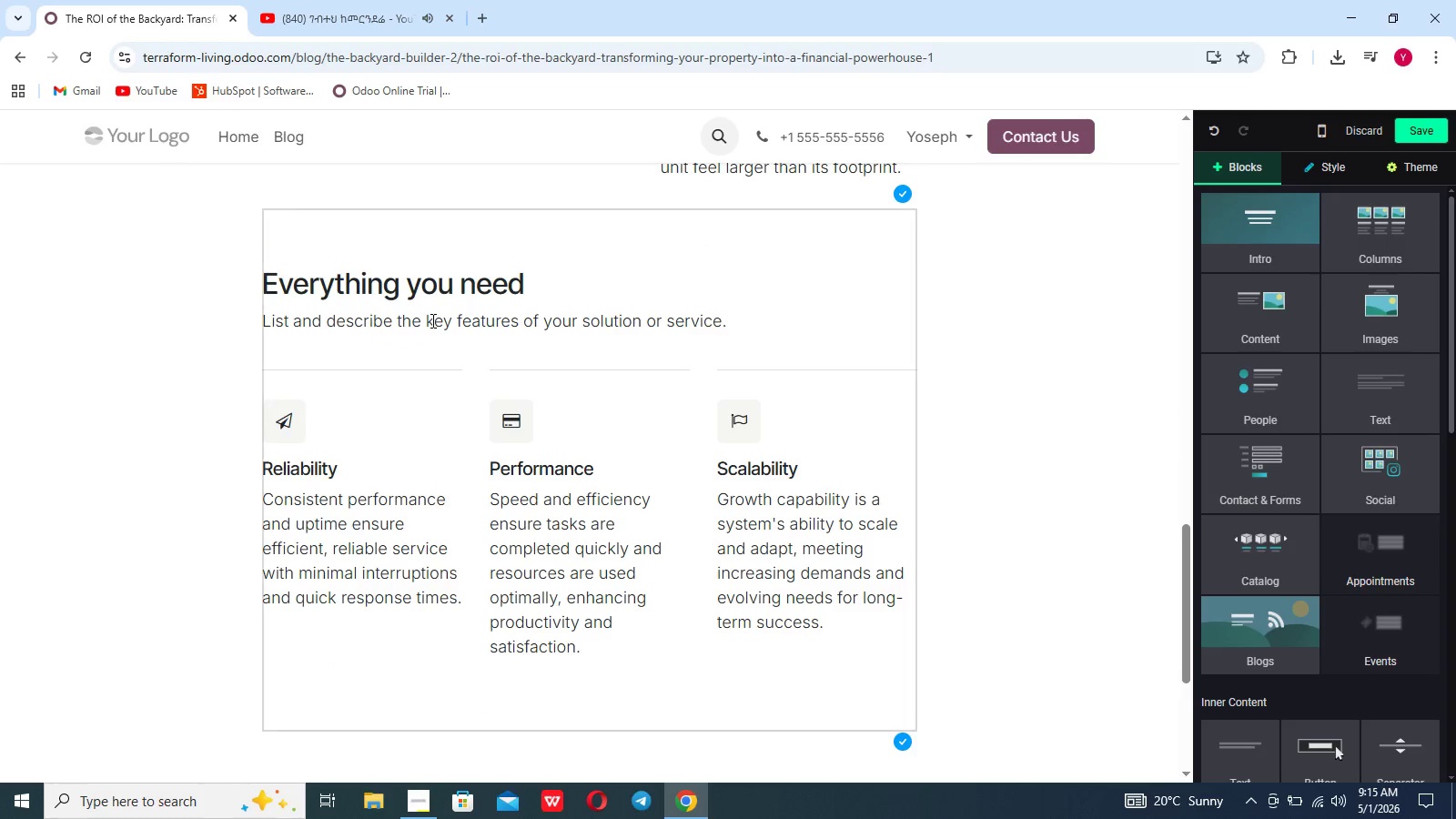 
left_click([347, 0])
 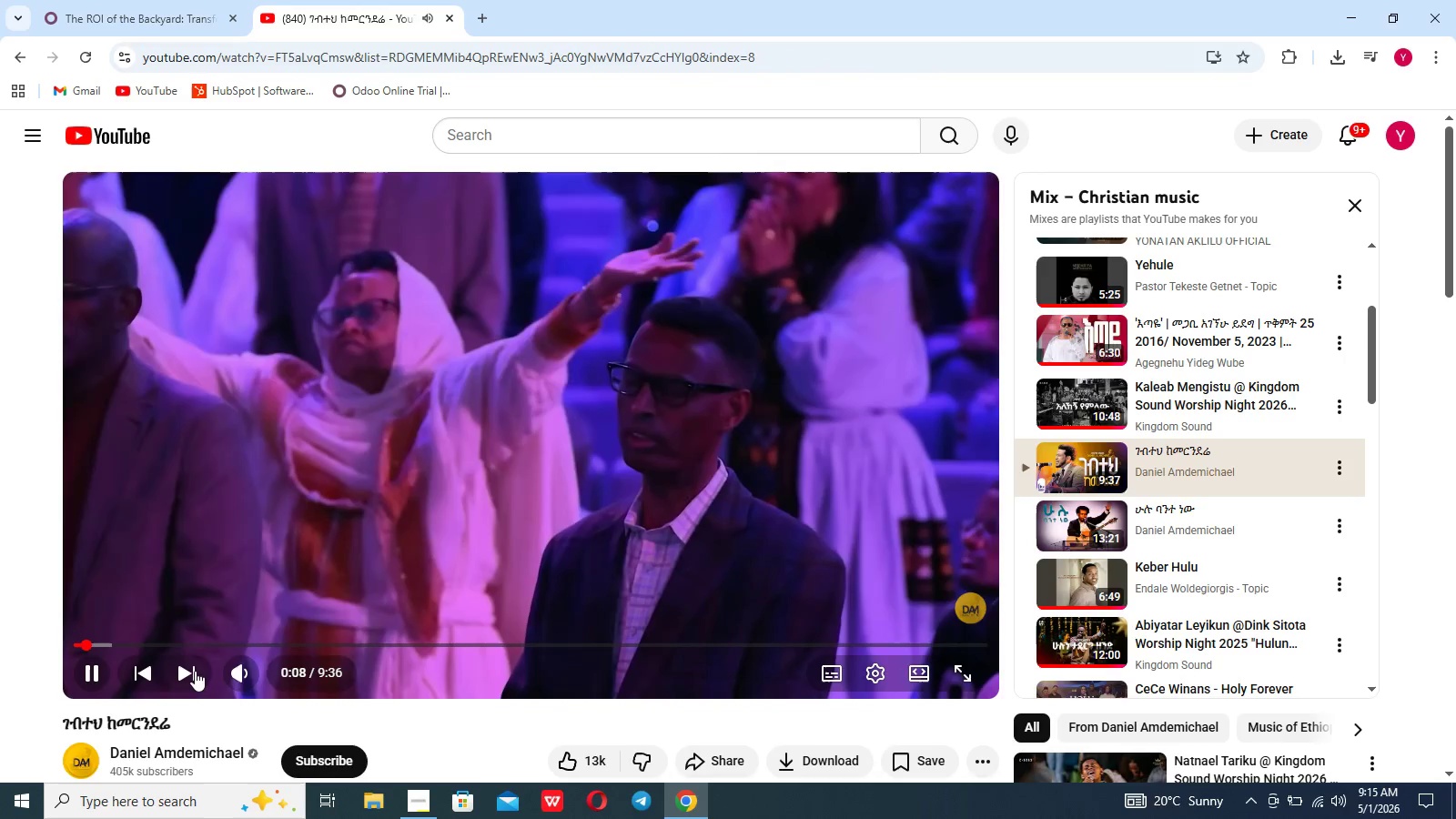 
left_click([191, 672])
 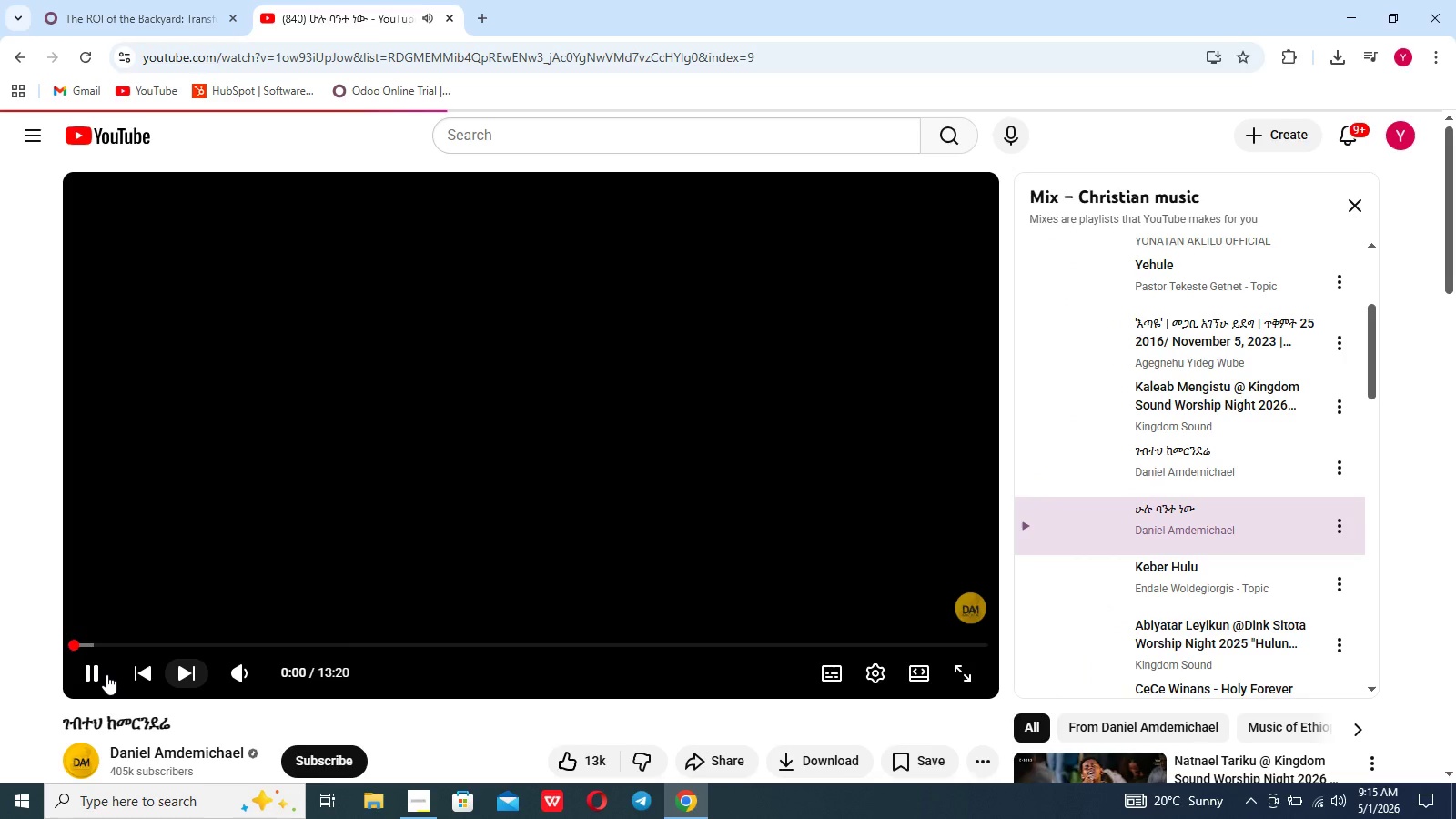 
left_click([138, 673])
 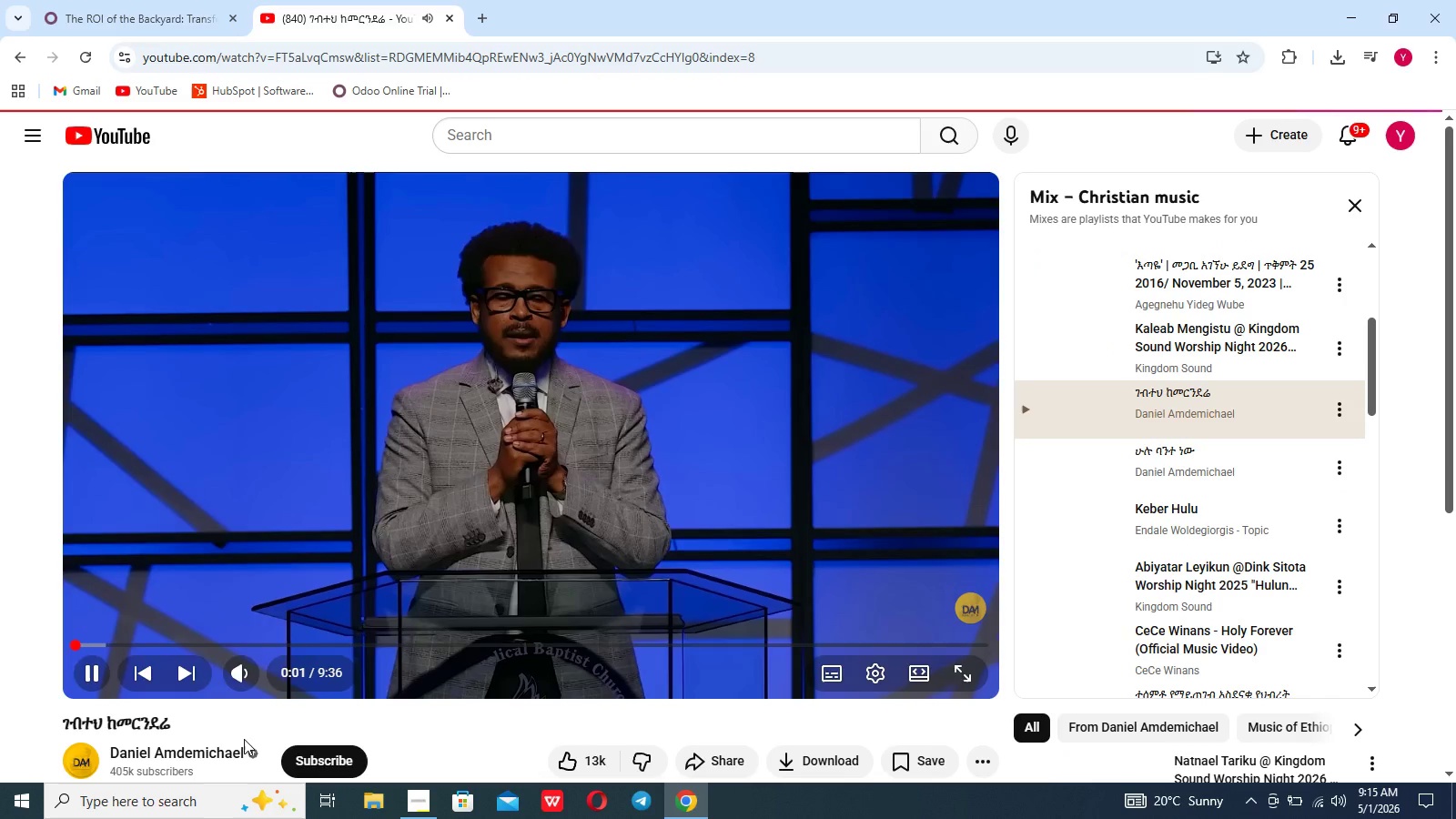 
mouse_move([285, 643])
 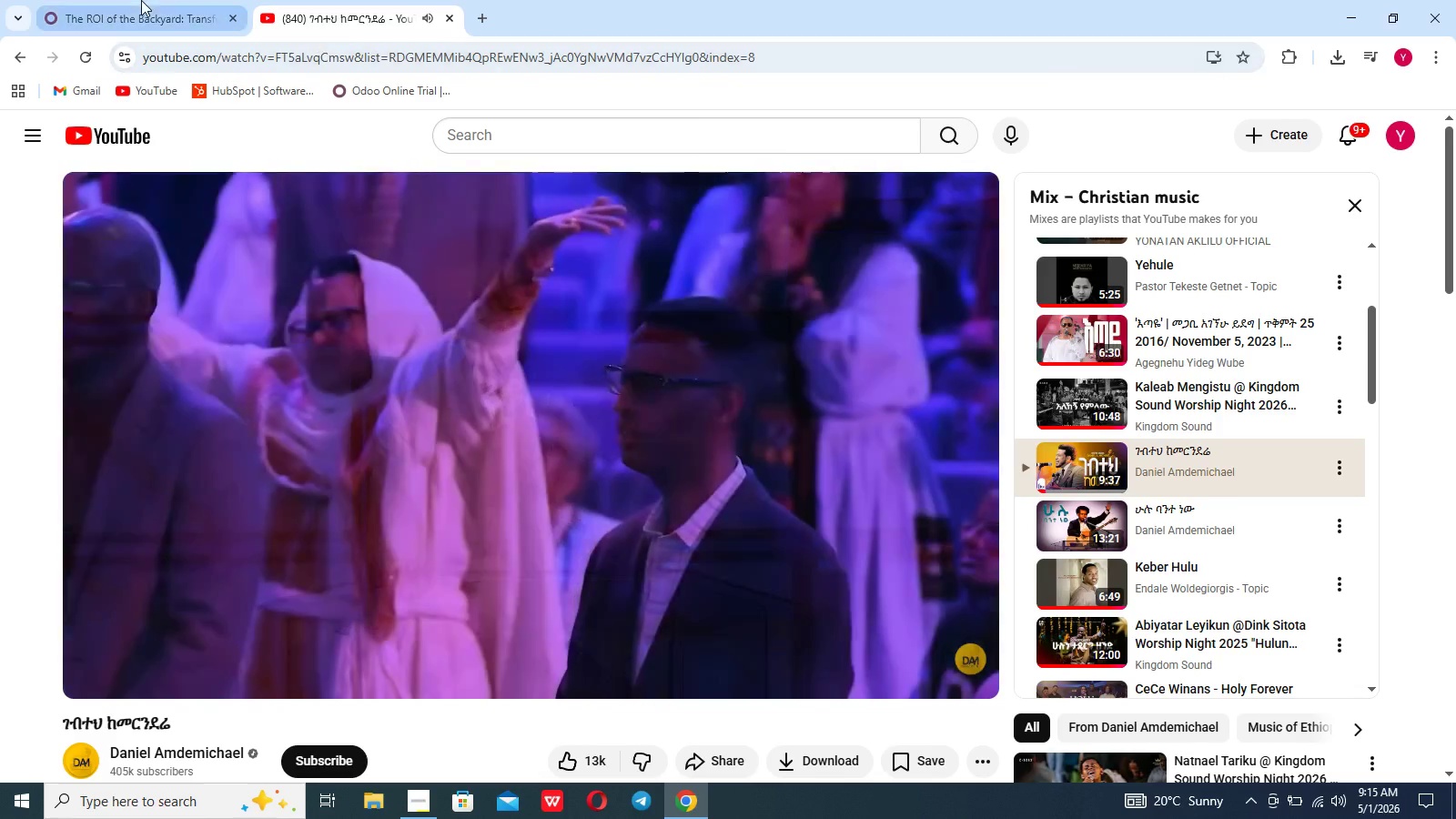 
left_click([141, 0])
 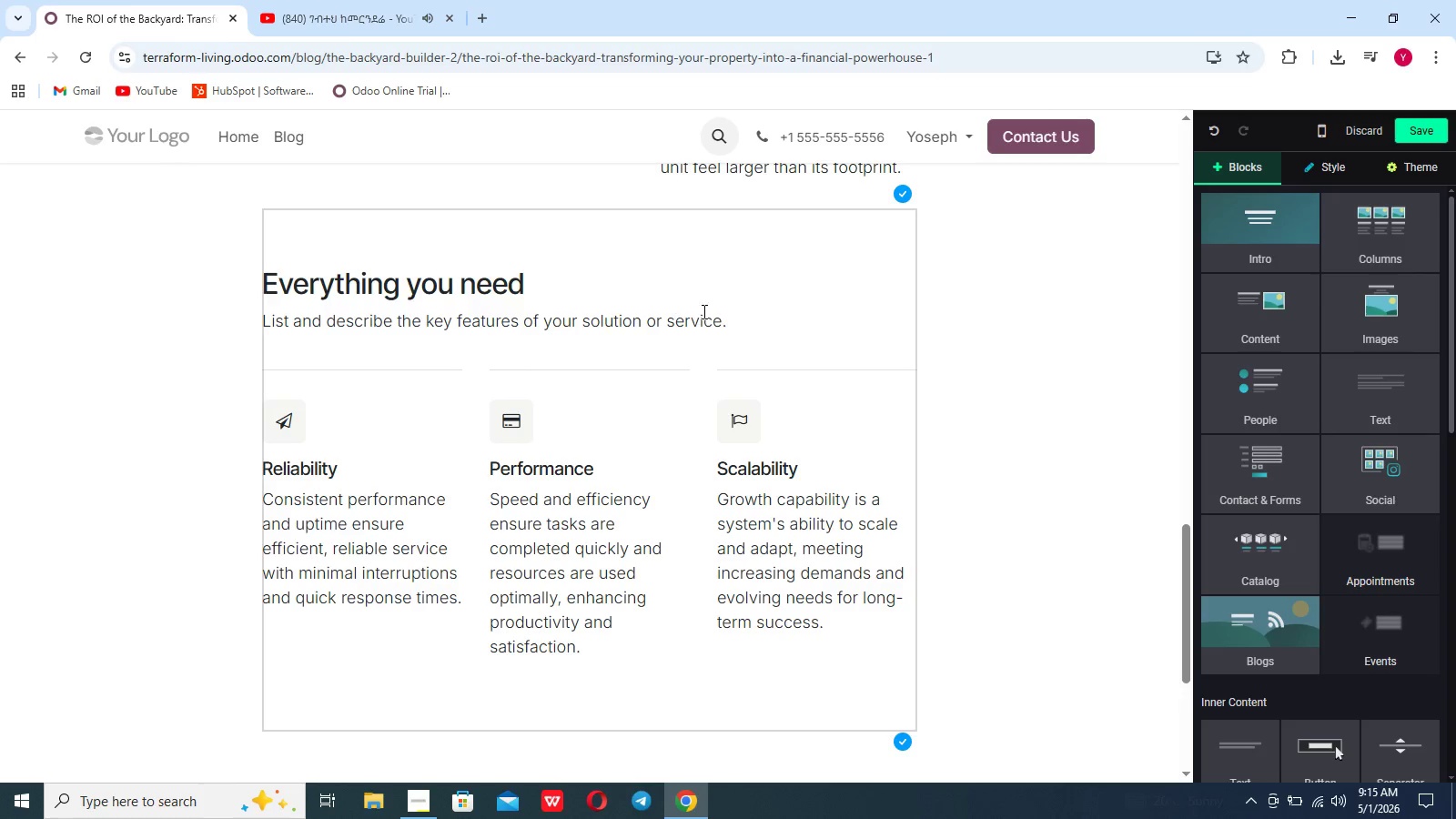 
left_click_drag(start_coordinate=[733, 321], to_coordinate=[286, 331])
 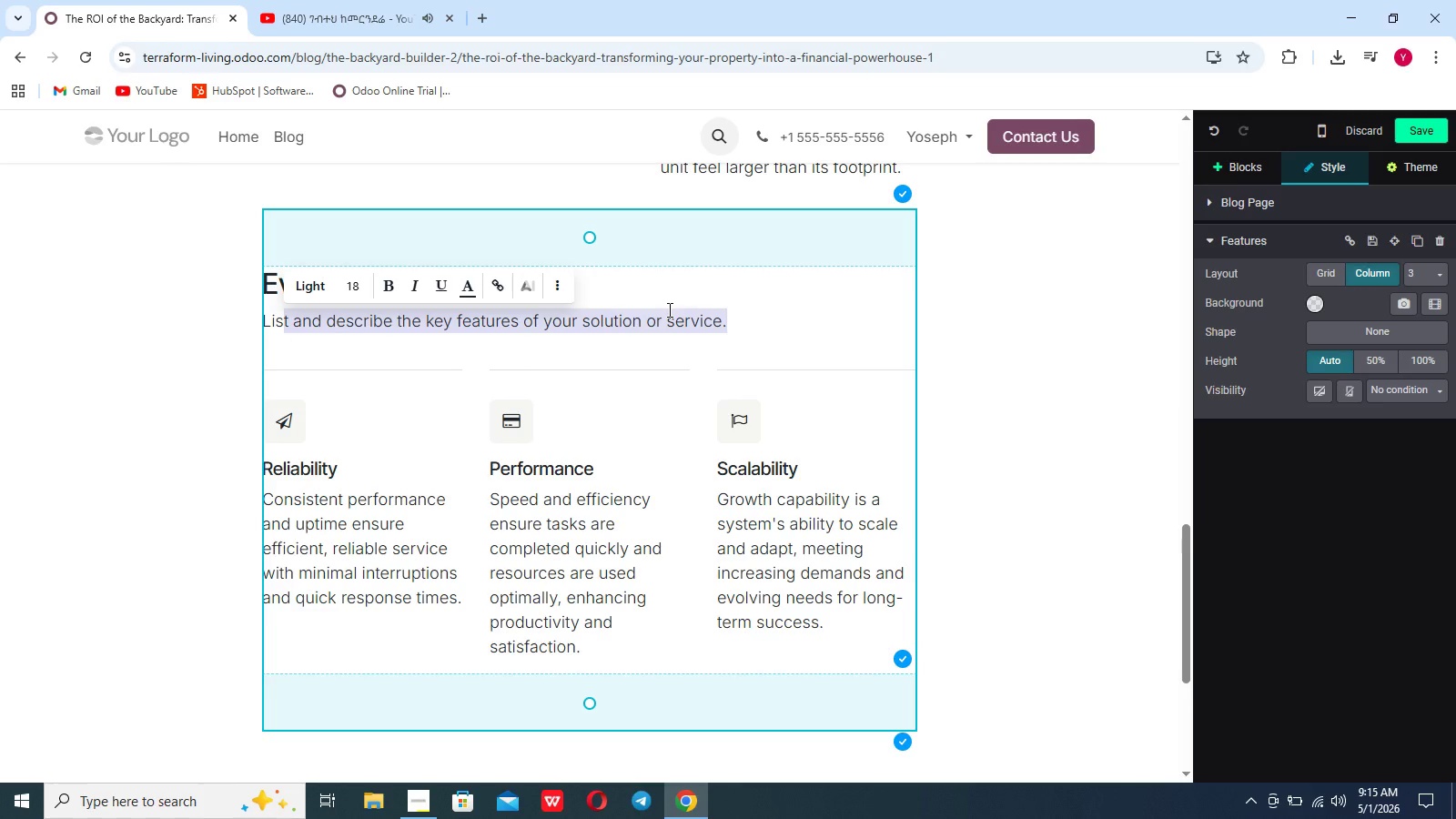 
key(Backspace)
 